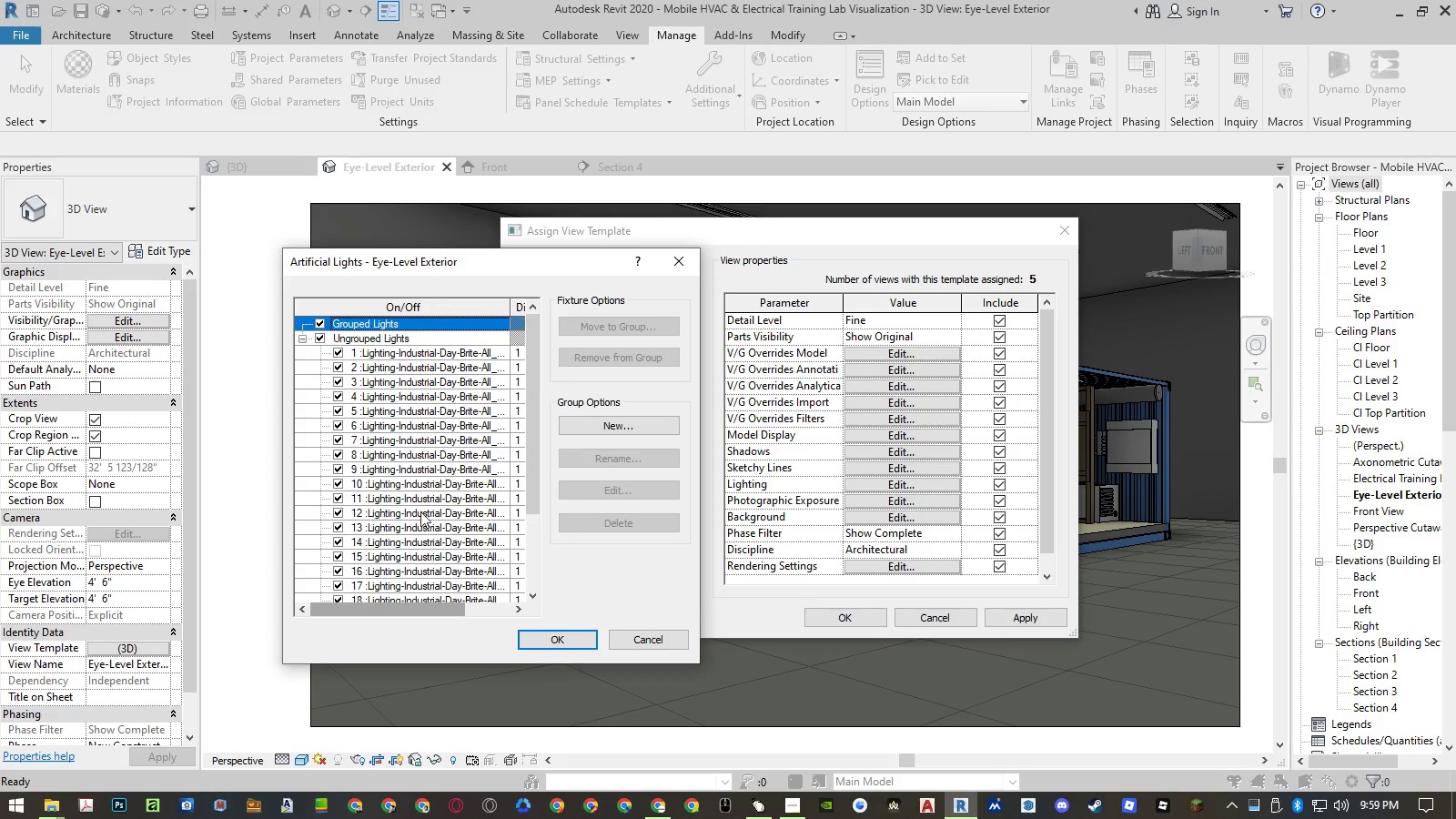 
left_click([422, 509])
 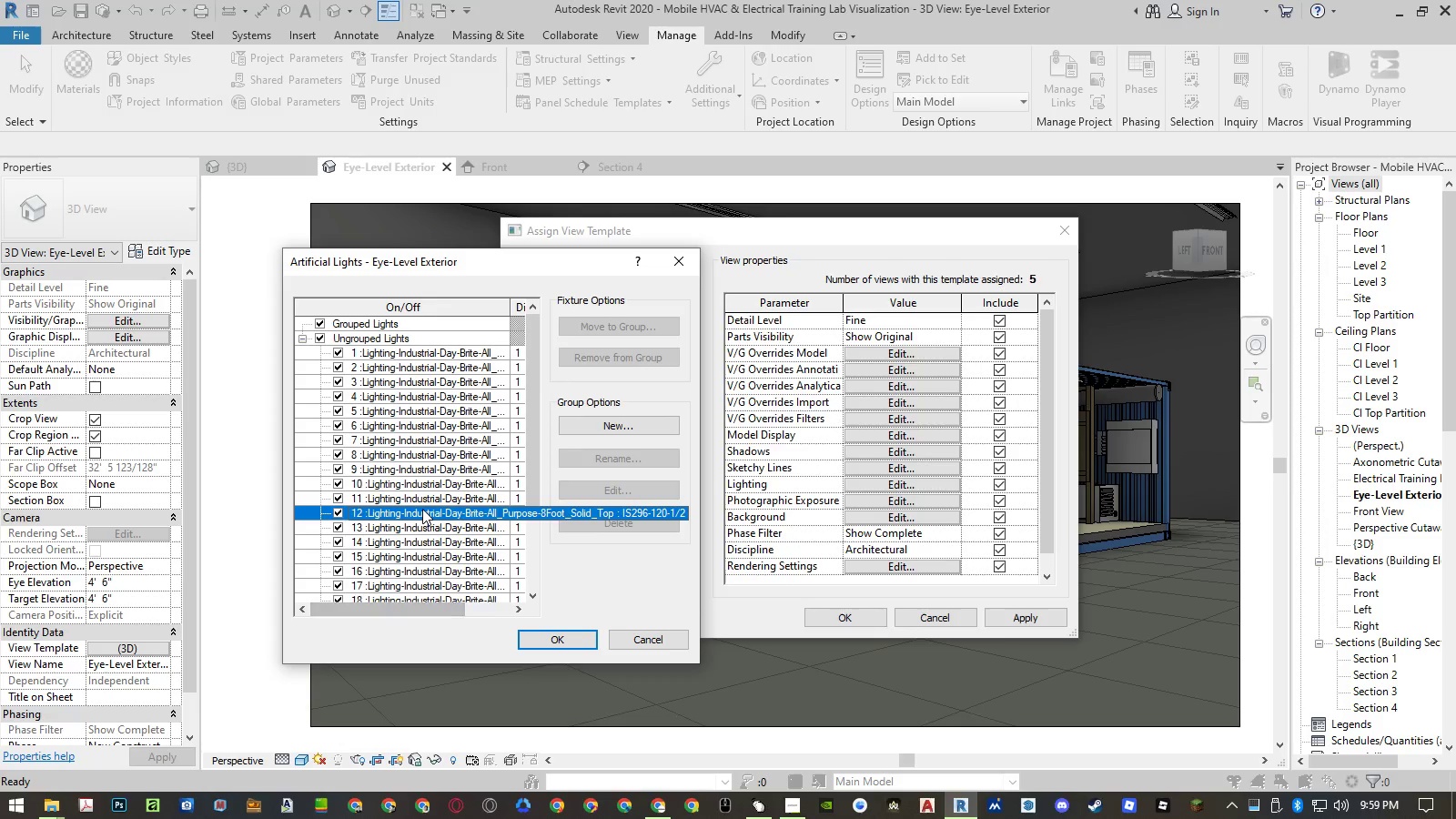 
scroll: coordinate [423, 509], scroll_direction: down, amount: 4.0
 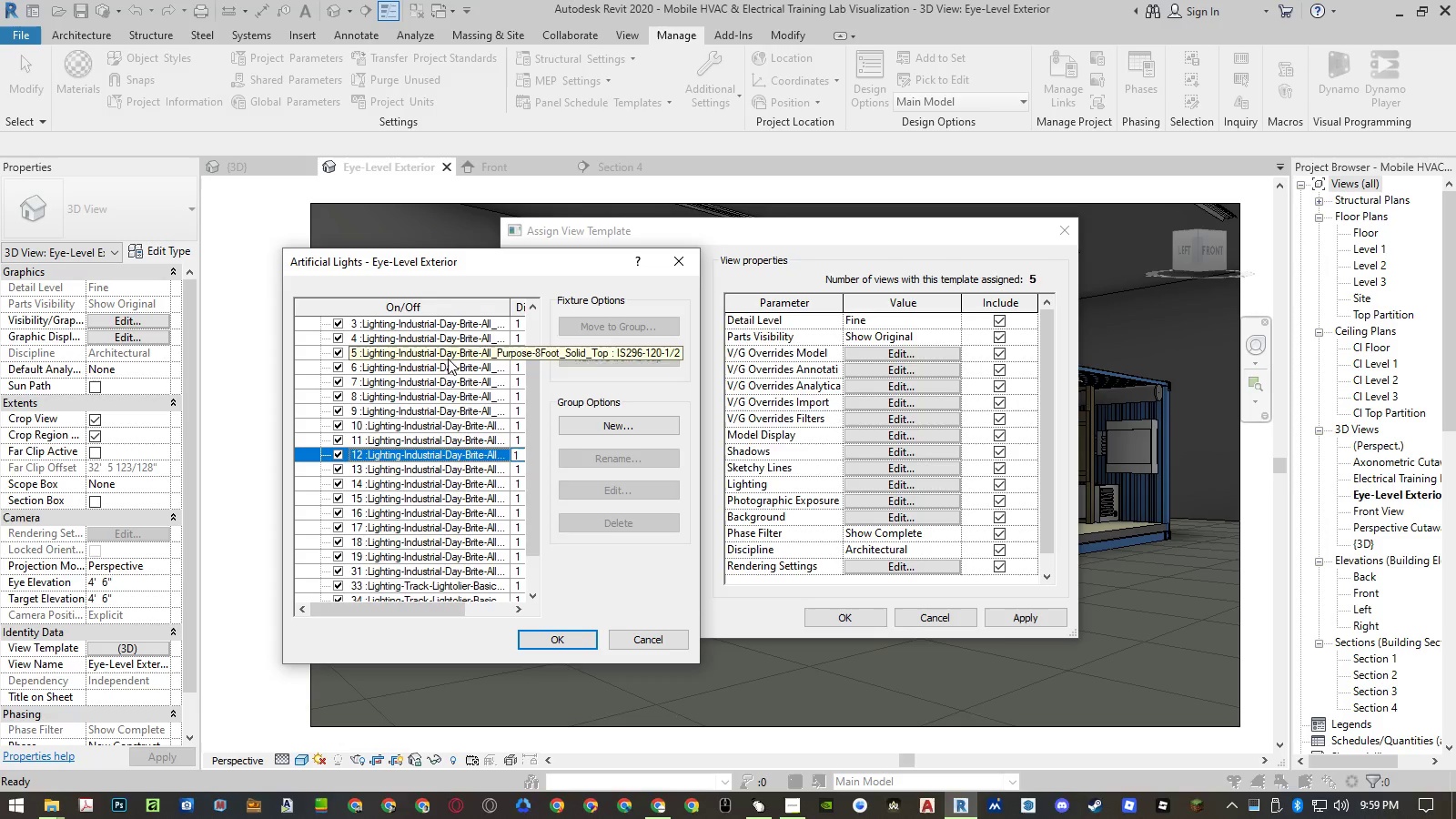 
left_click([639, 636])
 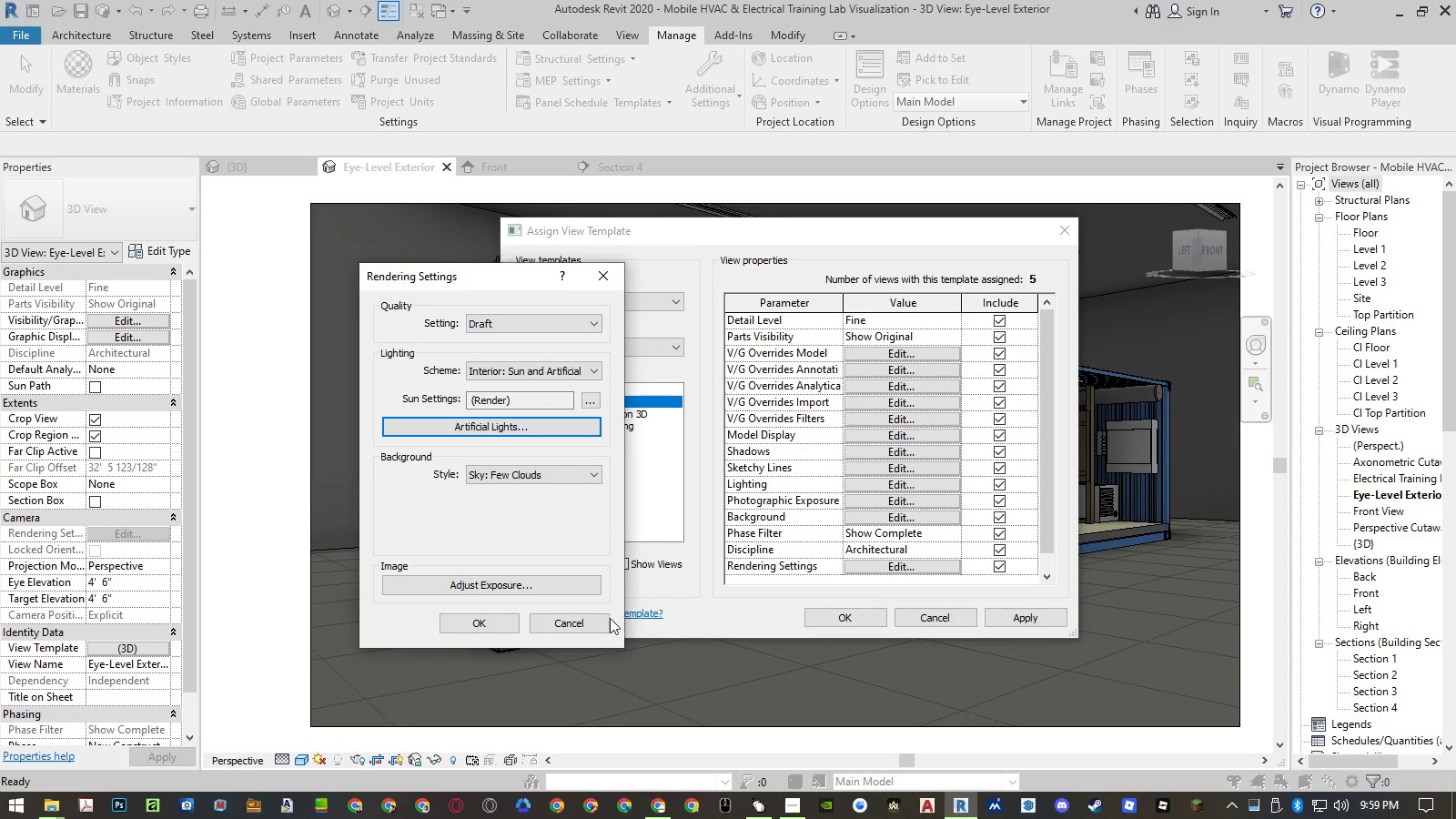 
left_click([592, 617])
 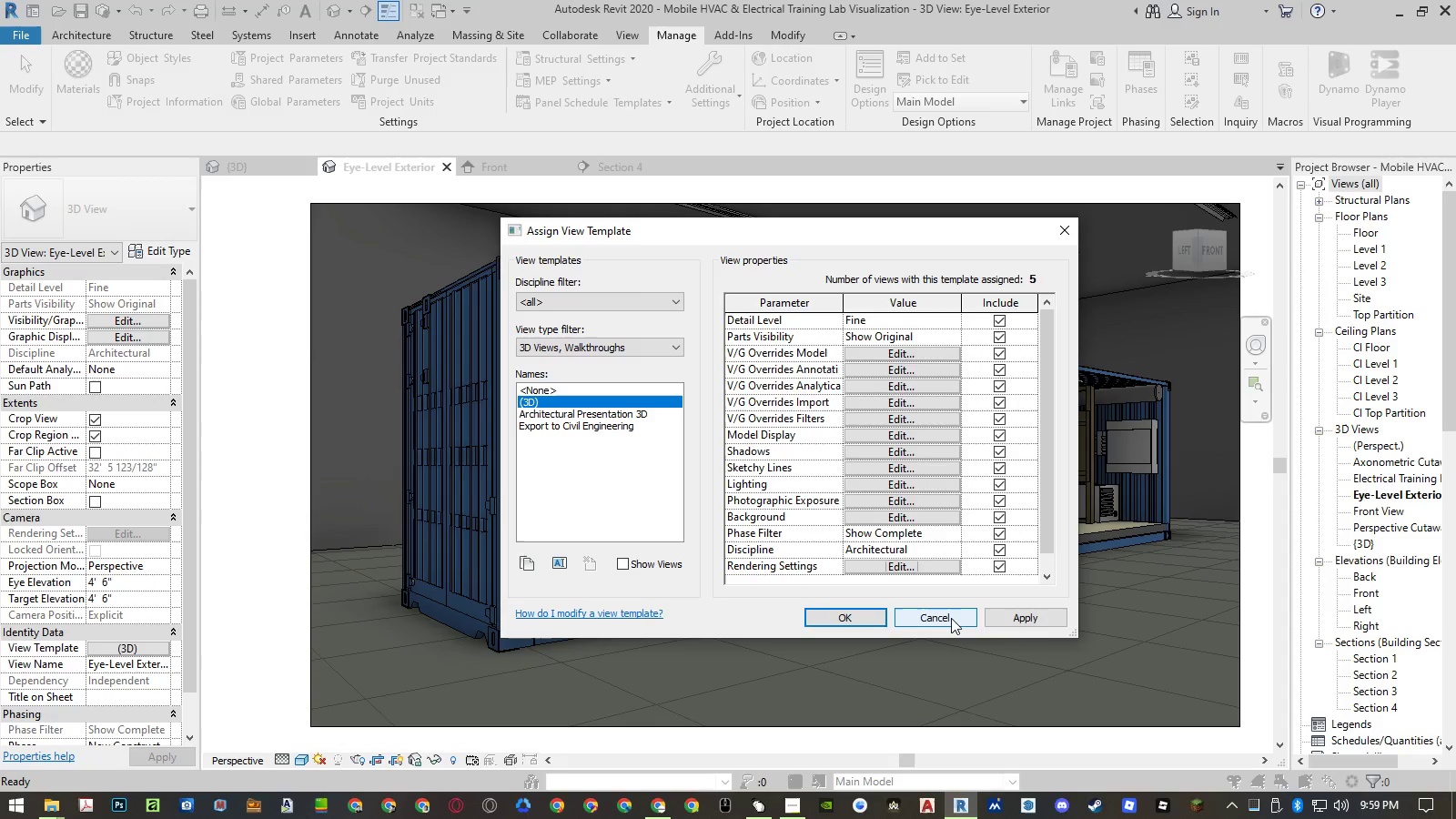 
left_click([951, 618])
 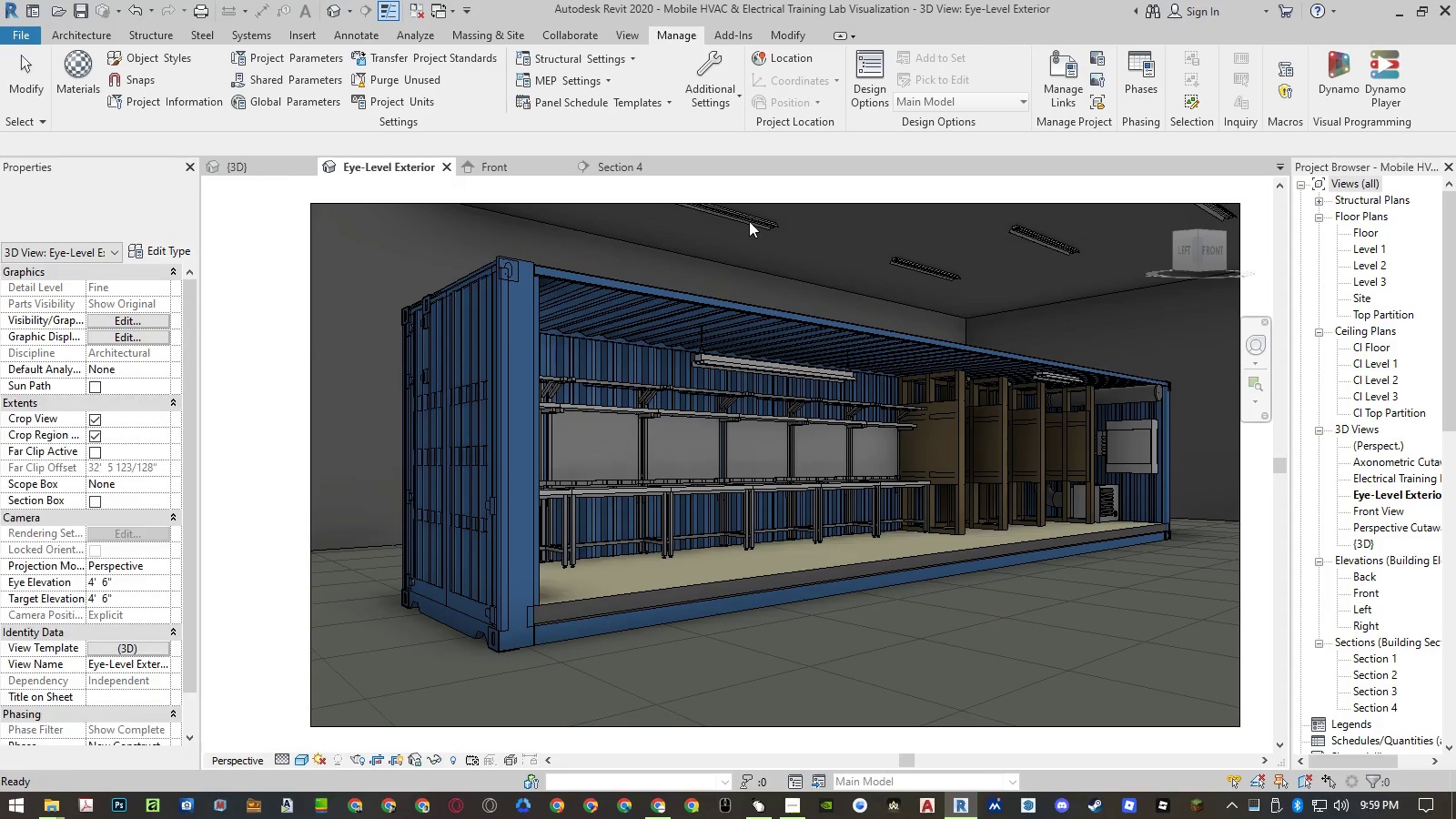 
left_click([749, 219])
 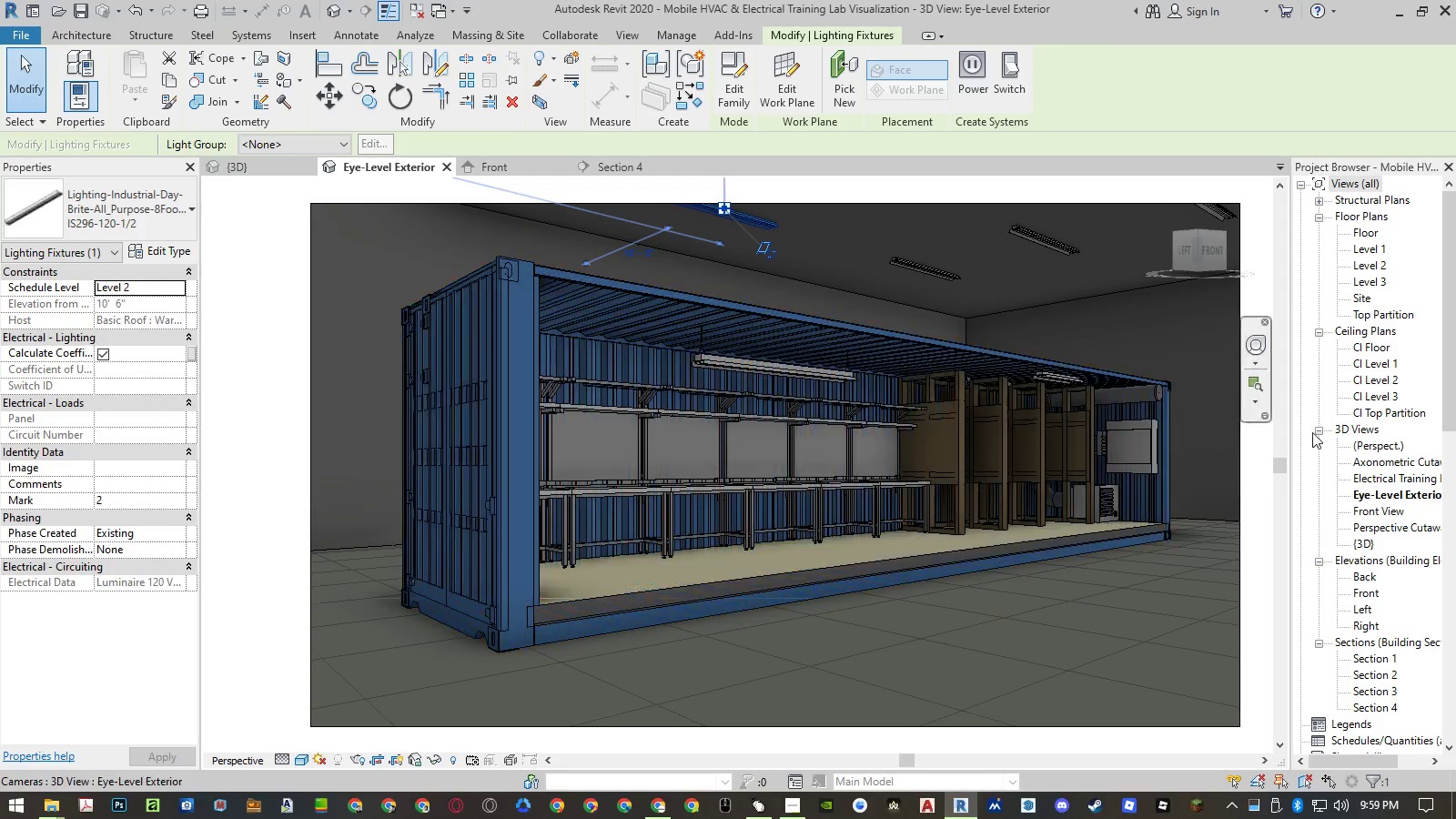 
scroll: coordinate [1400, 505], scroll_direction: down, amount: 12.0
 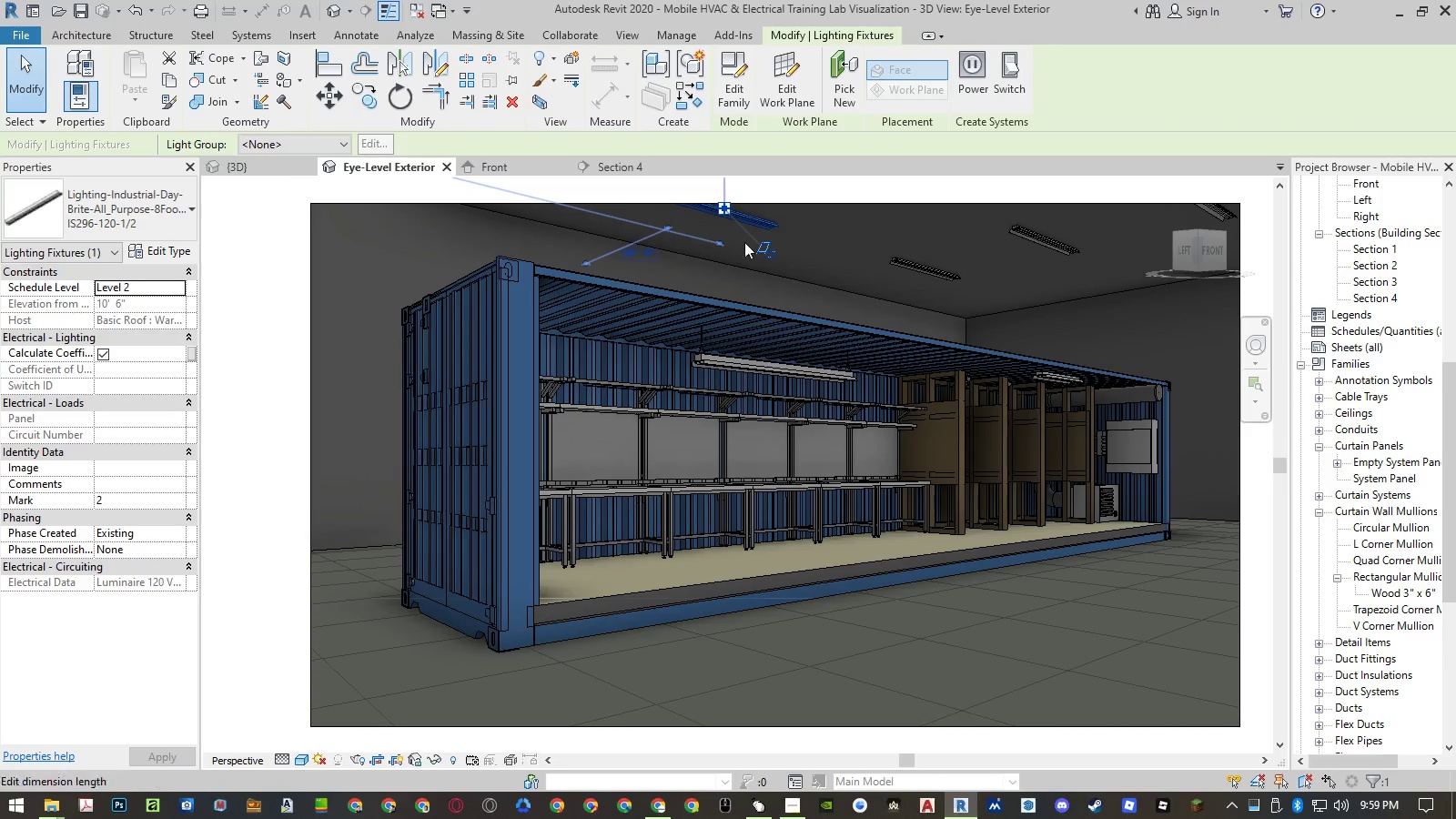 
right_click([763, 217])
 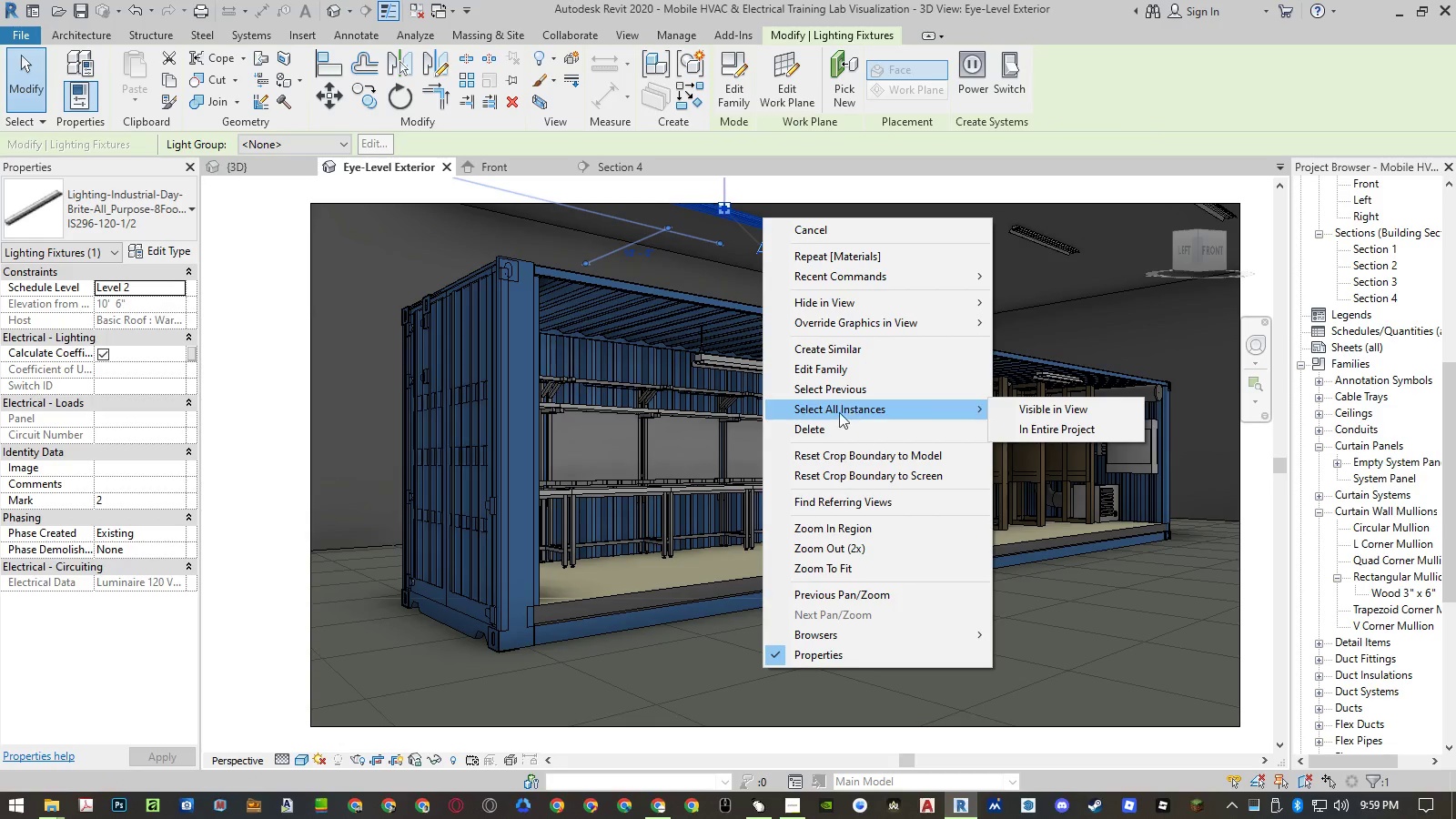 
left_click([284, 558])
 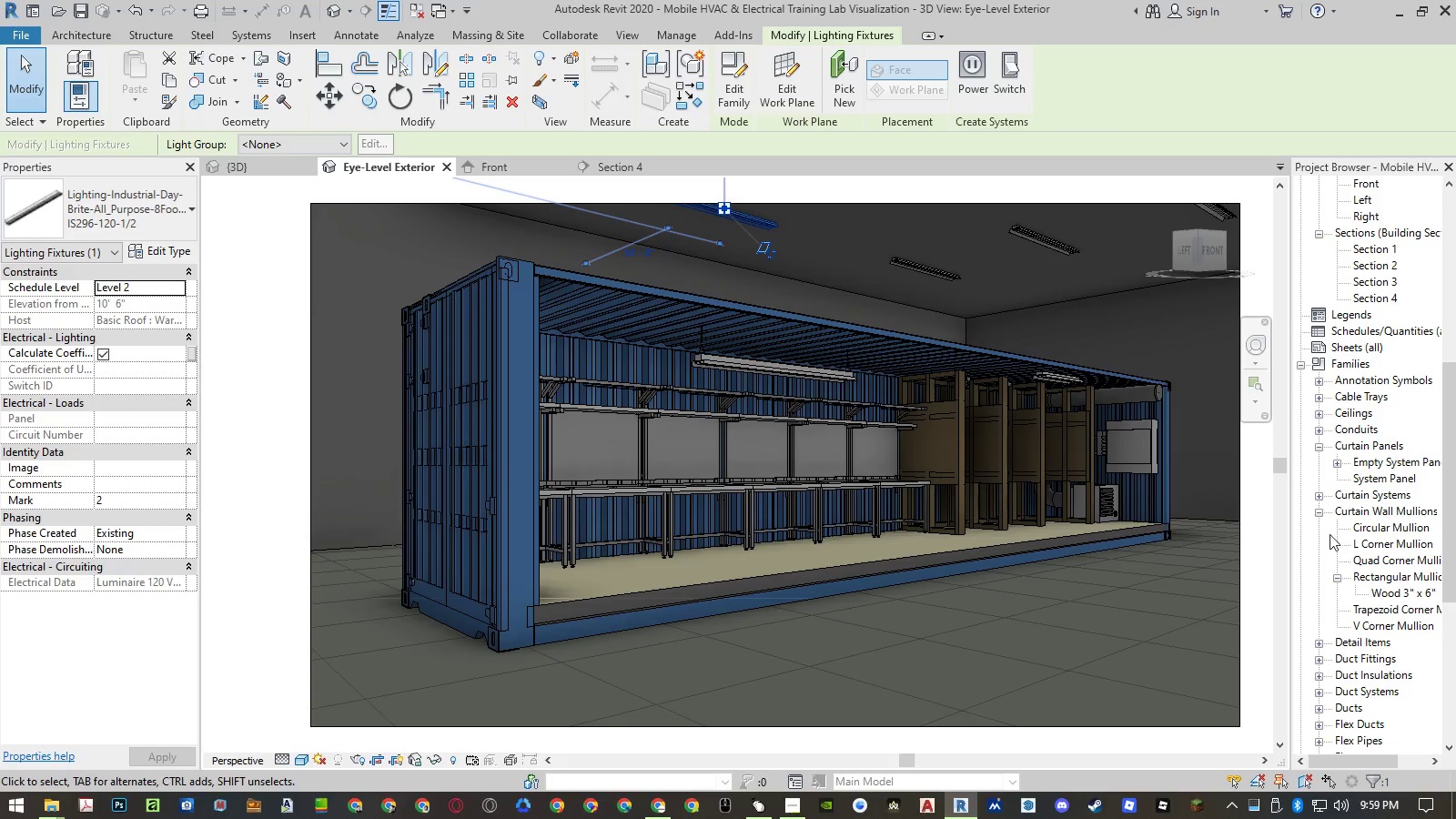 
left_click([1320, 511])
 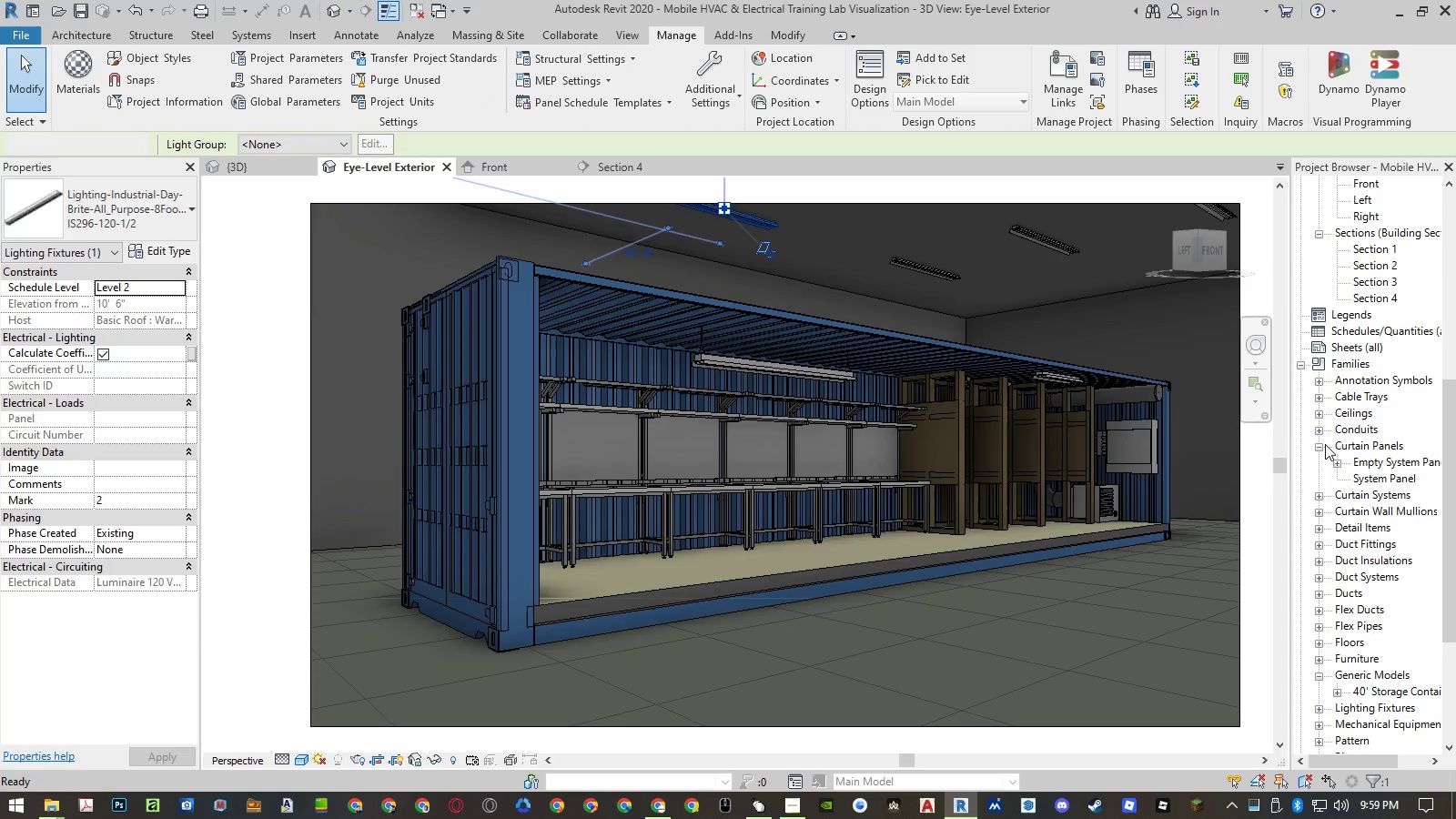 
left_click([1322, 444])
 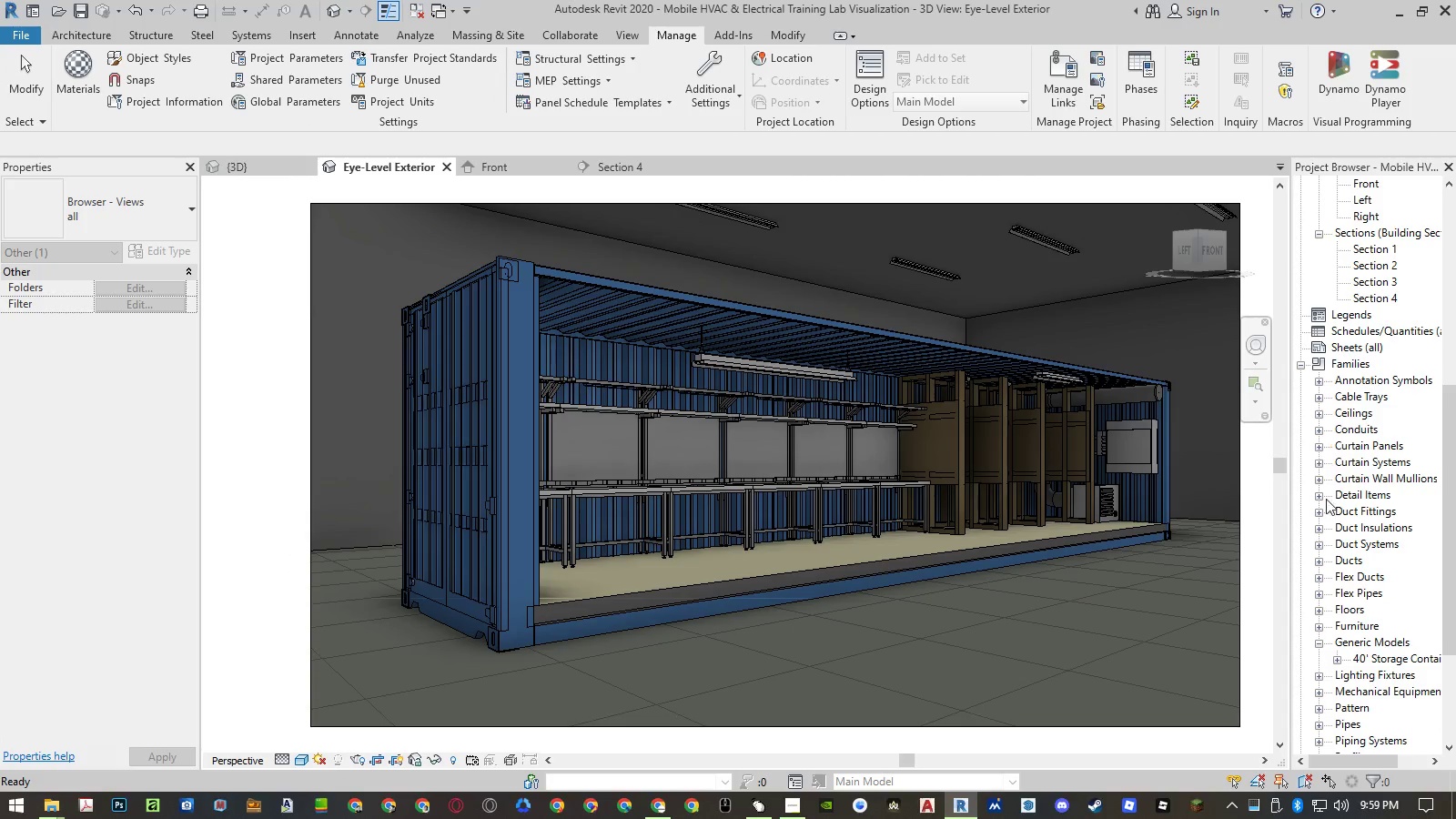 
scroll: coordinate [1329, 507], scroll_direction: down, amount: 2.0
 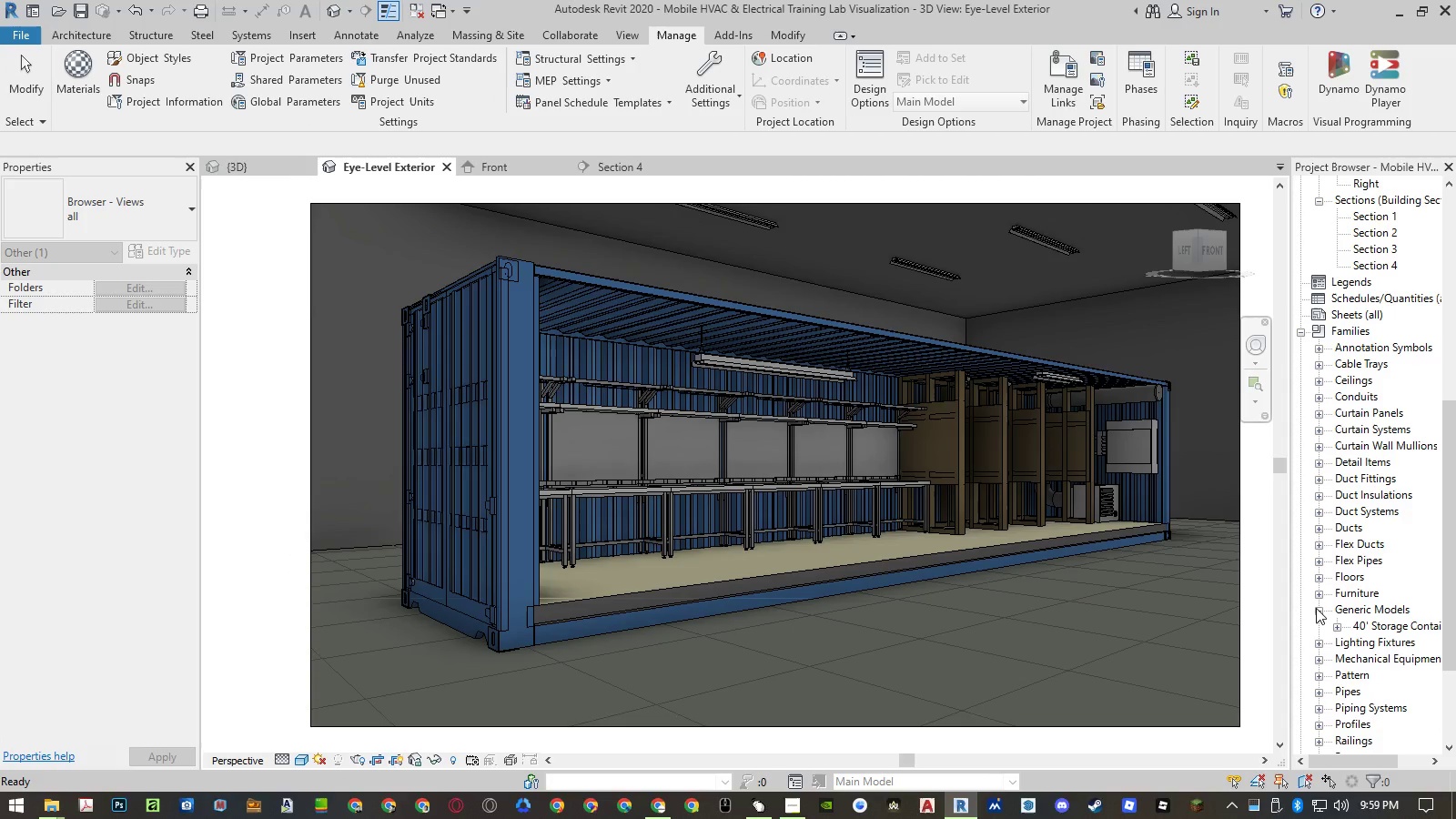 
left_click([1316, 608])
 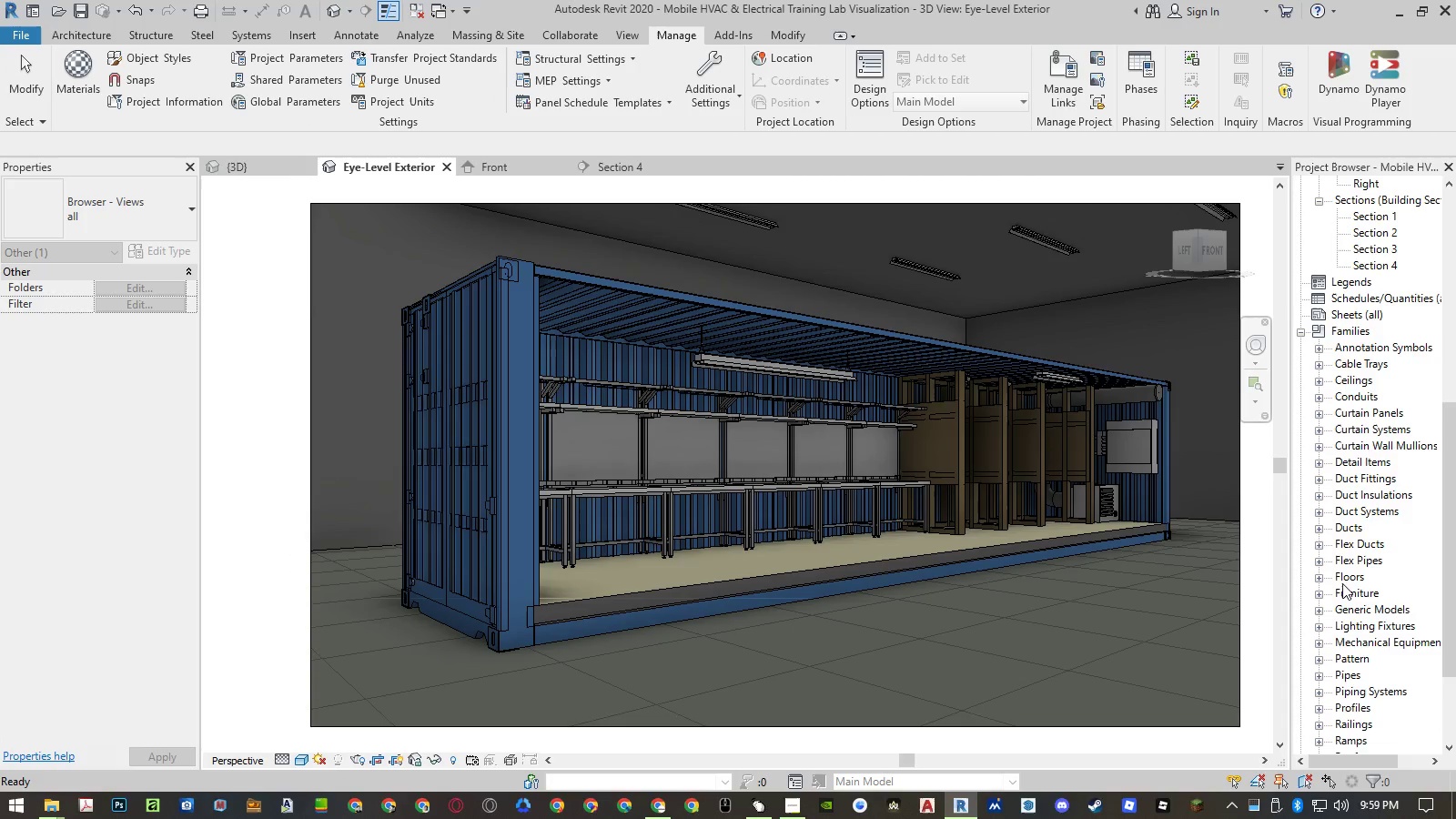 
scroll: coordinate [1343, 582], scroll_direction: down, amount: 16.0
 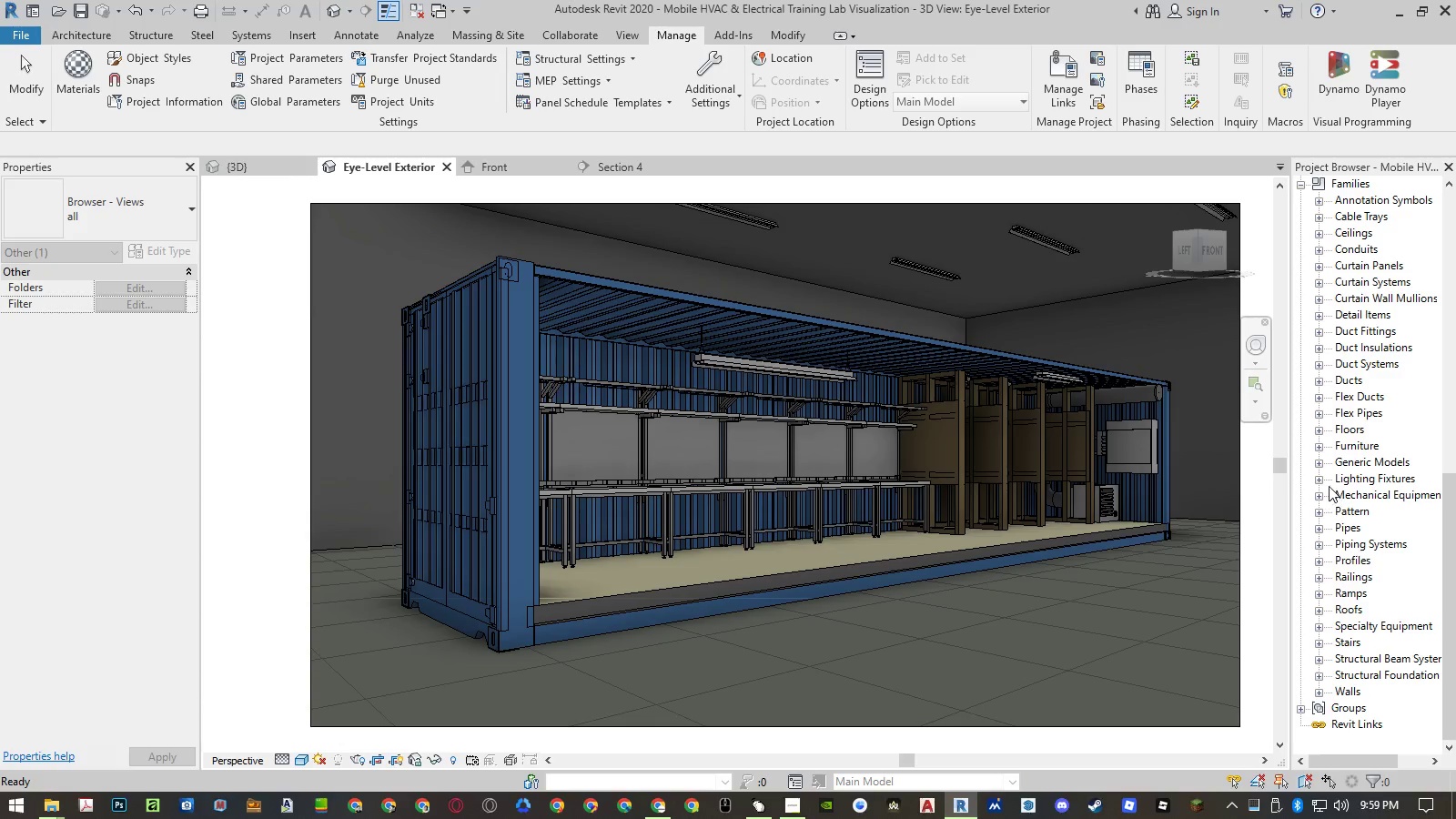 
left_click([1320, 478])
 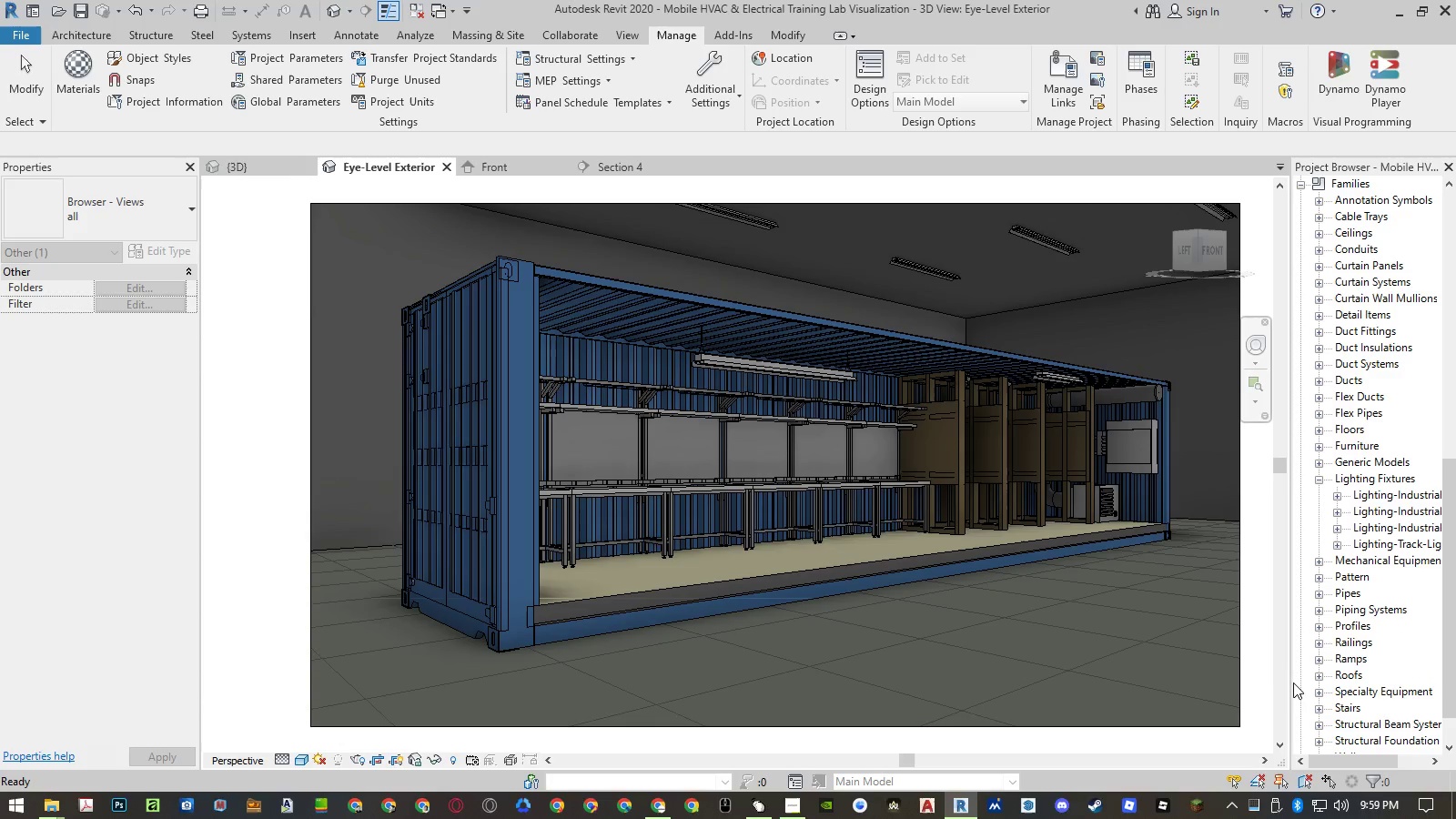 
left_click_drag(start_coordinate=[1289, 681], to_coordinate=[1214, 687])
 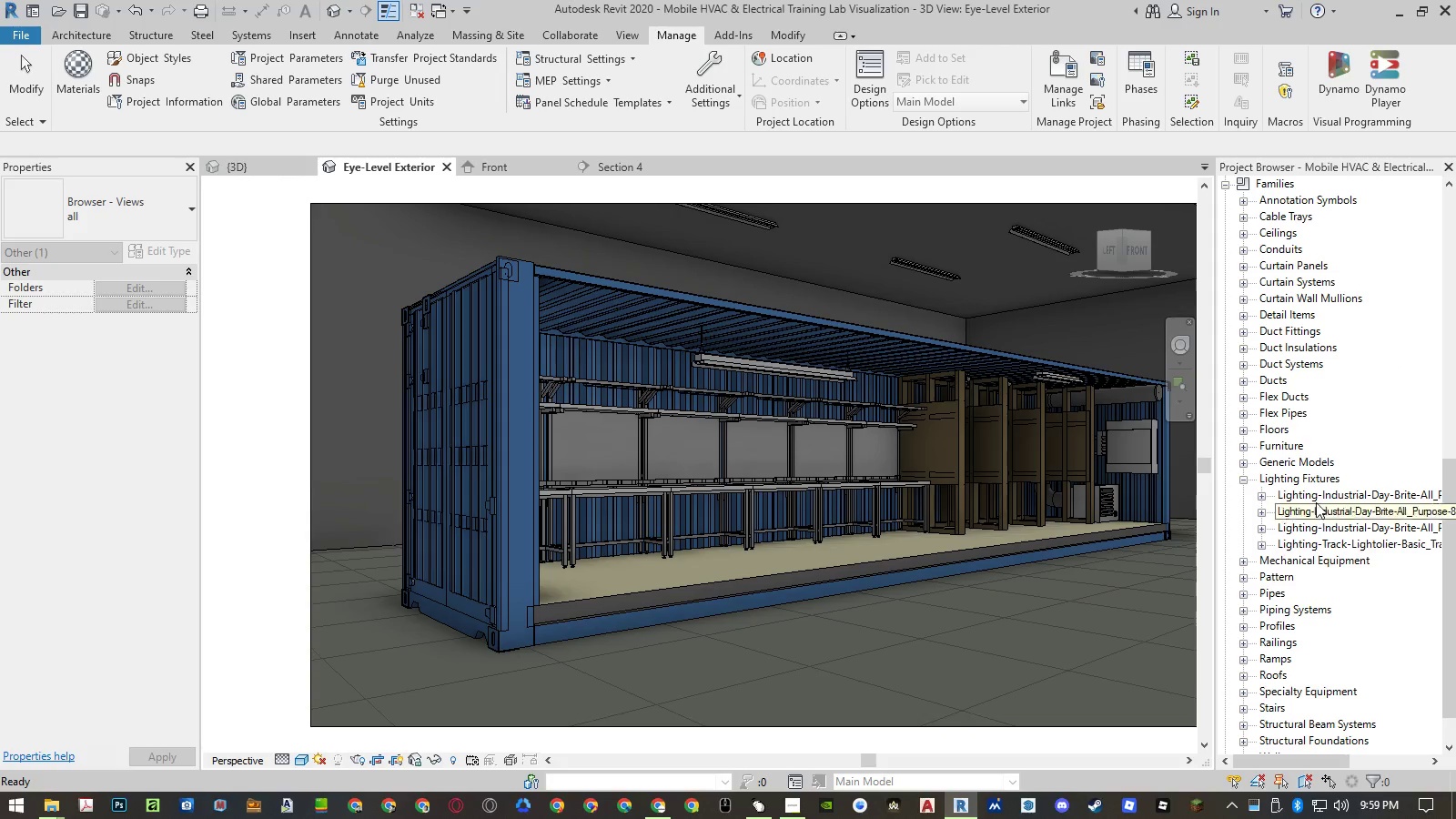 
left_click([1316, 493])
 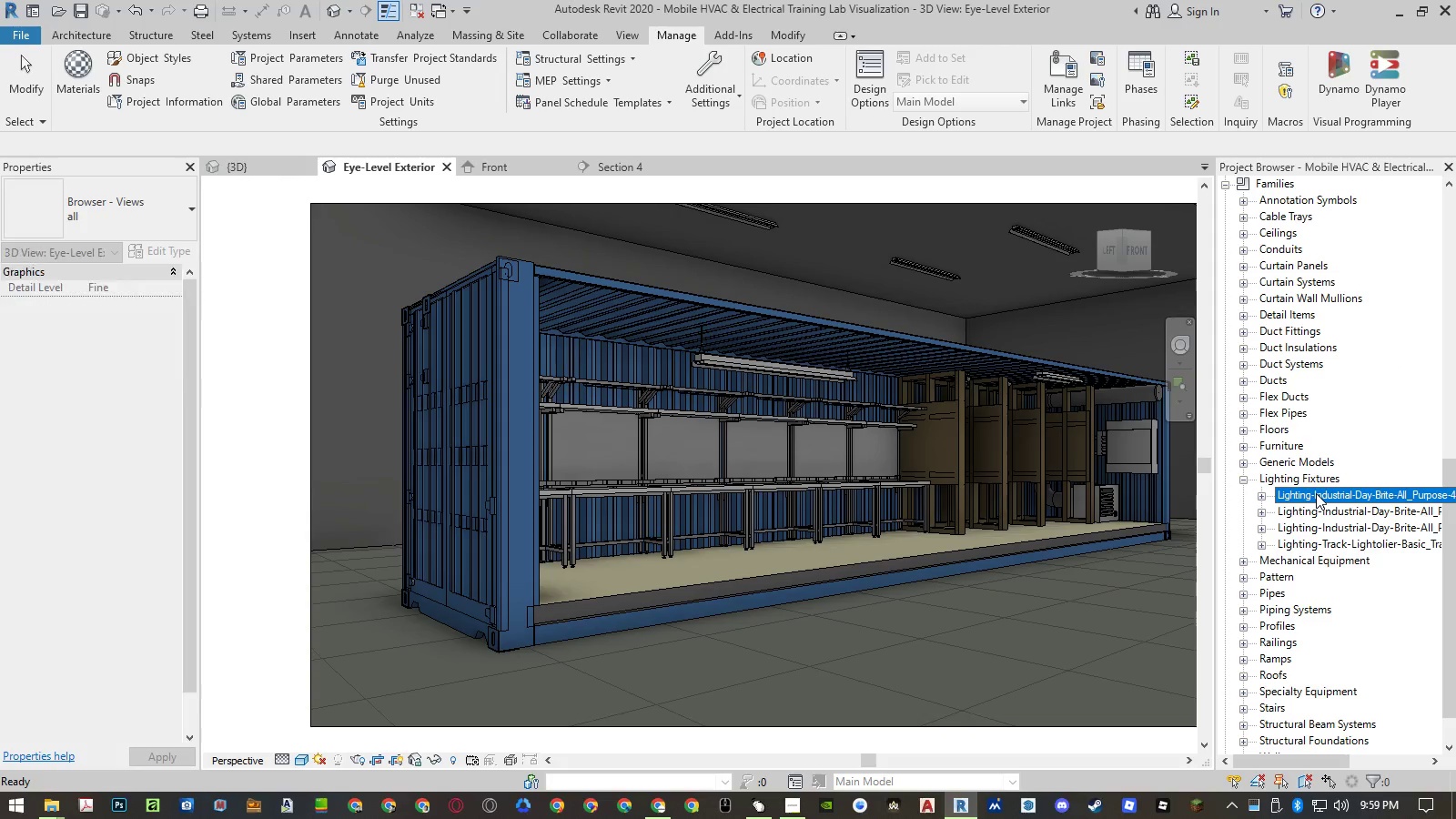 
right_click([1316, 493])
 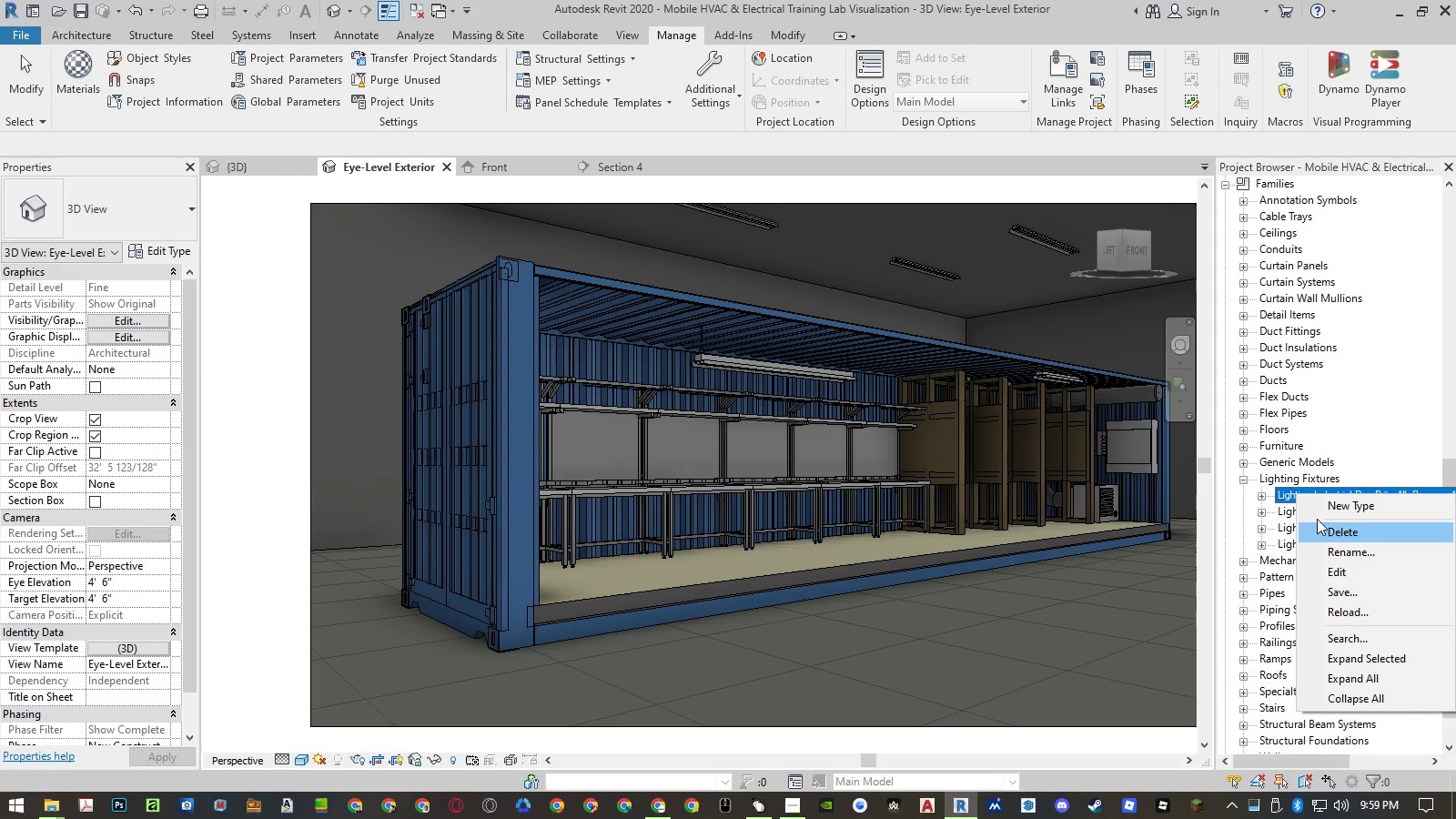 
right_click([1303, 507])
 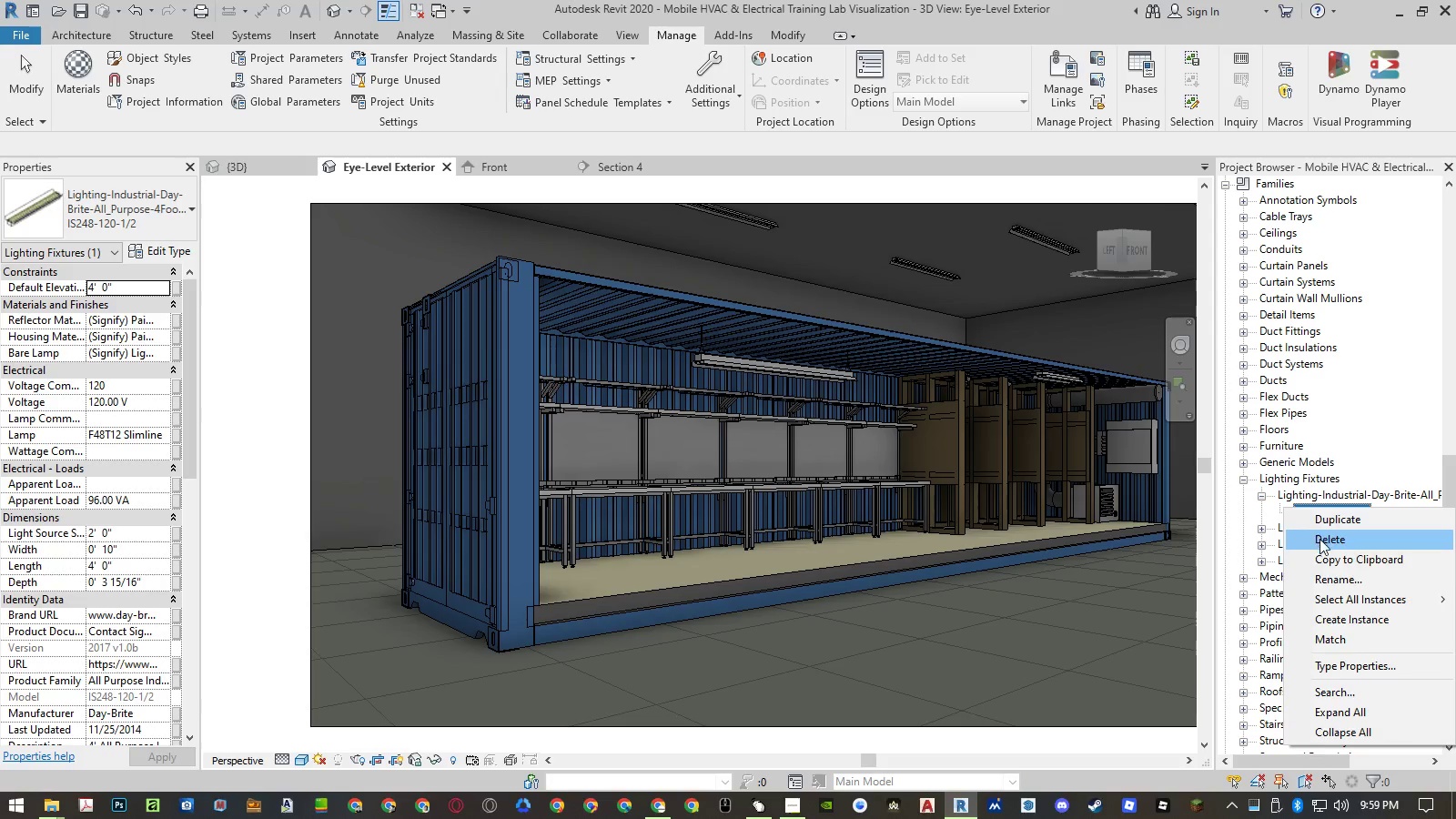 
mouse_move([1309, 592])
 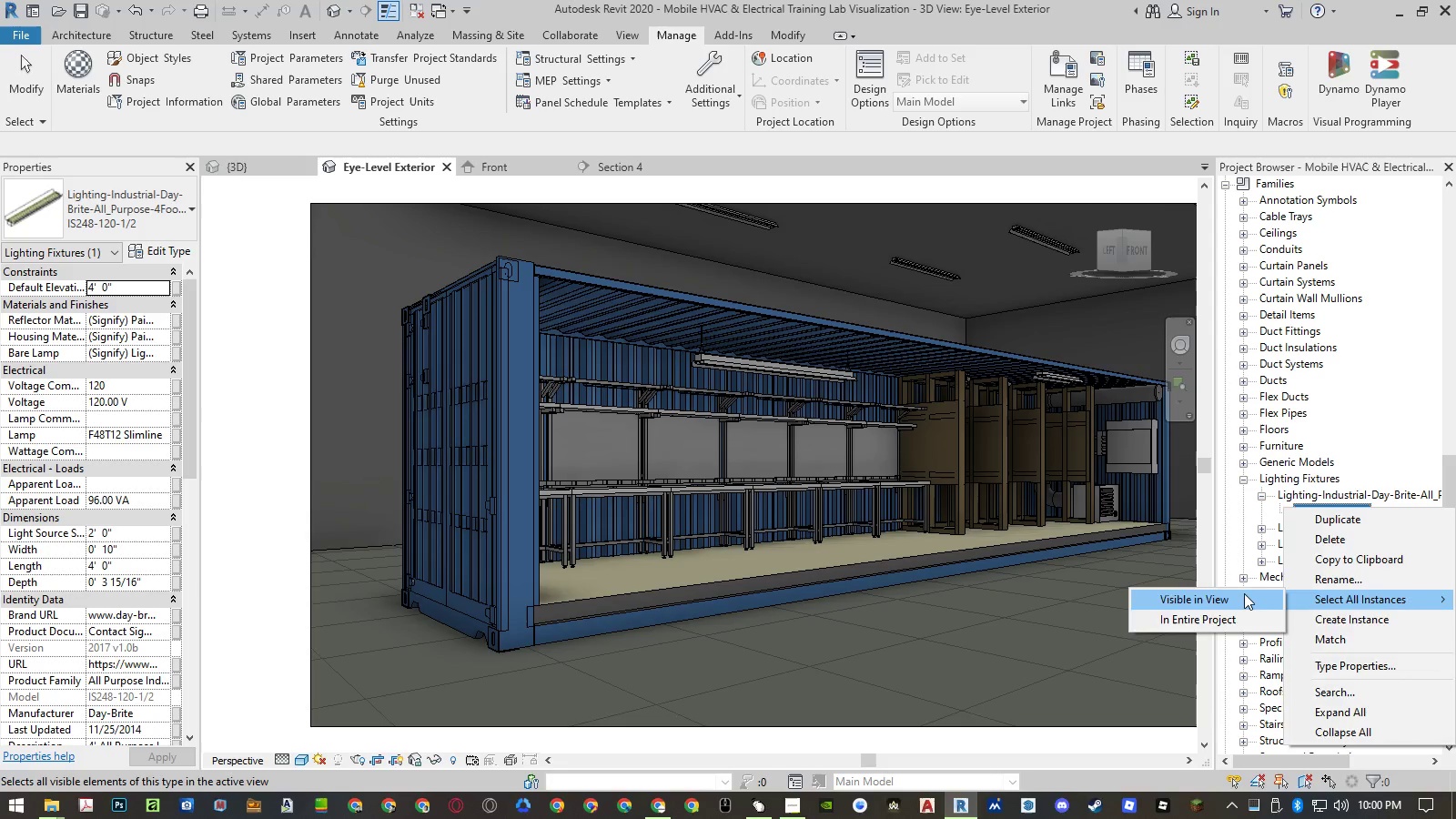 
left_click([1244, 593])
 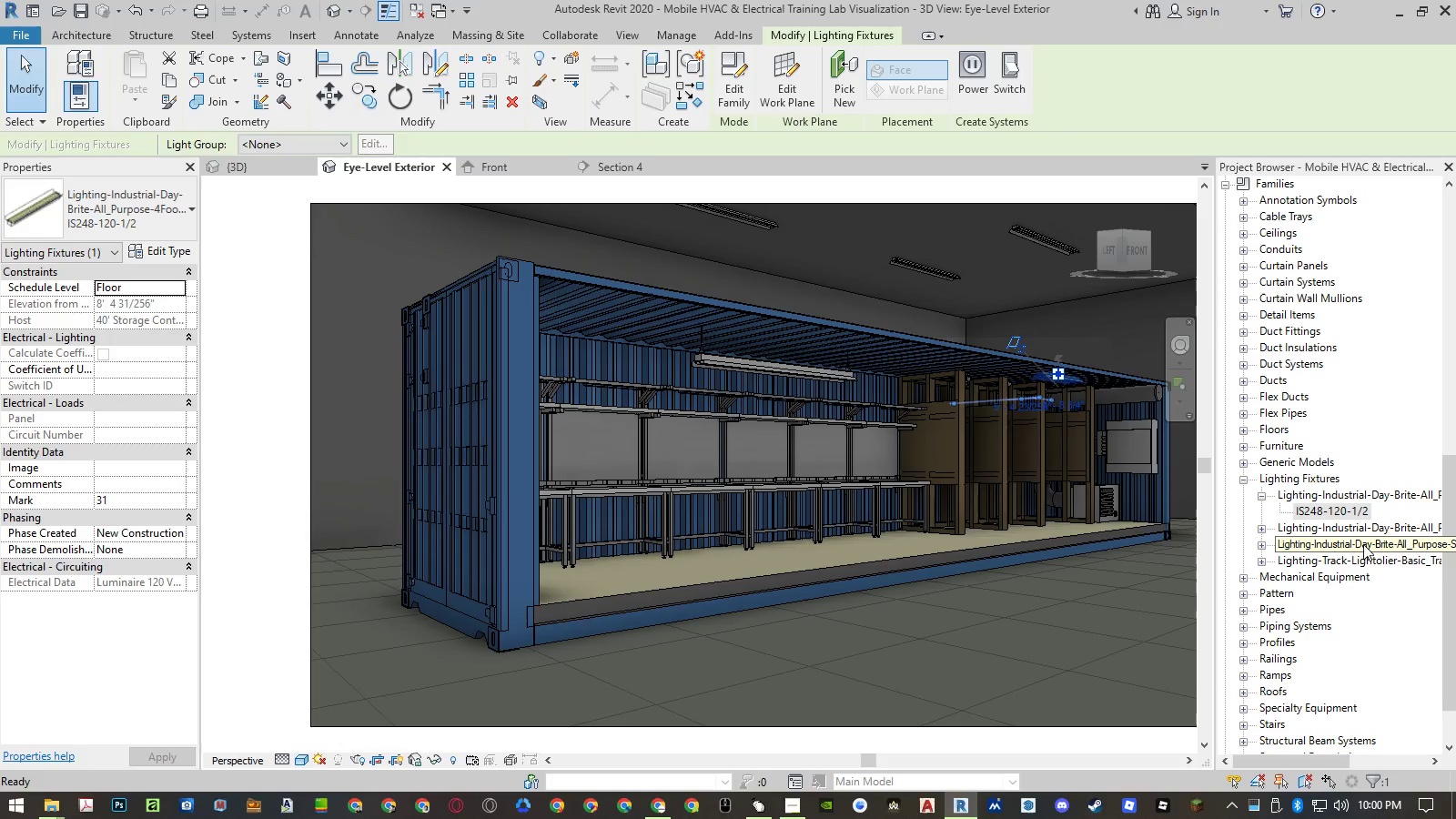 
left_click_drag(start_coordinate=[1267, 528], to_coordinate=[1264, 562])
 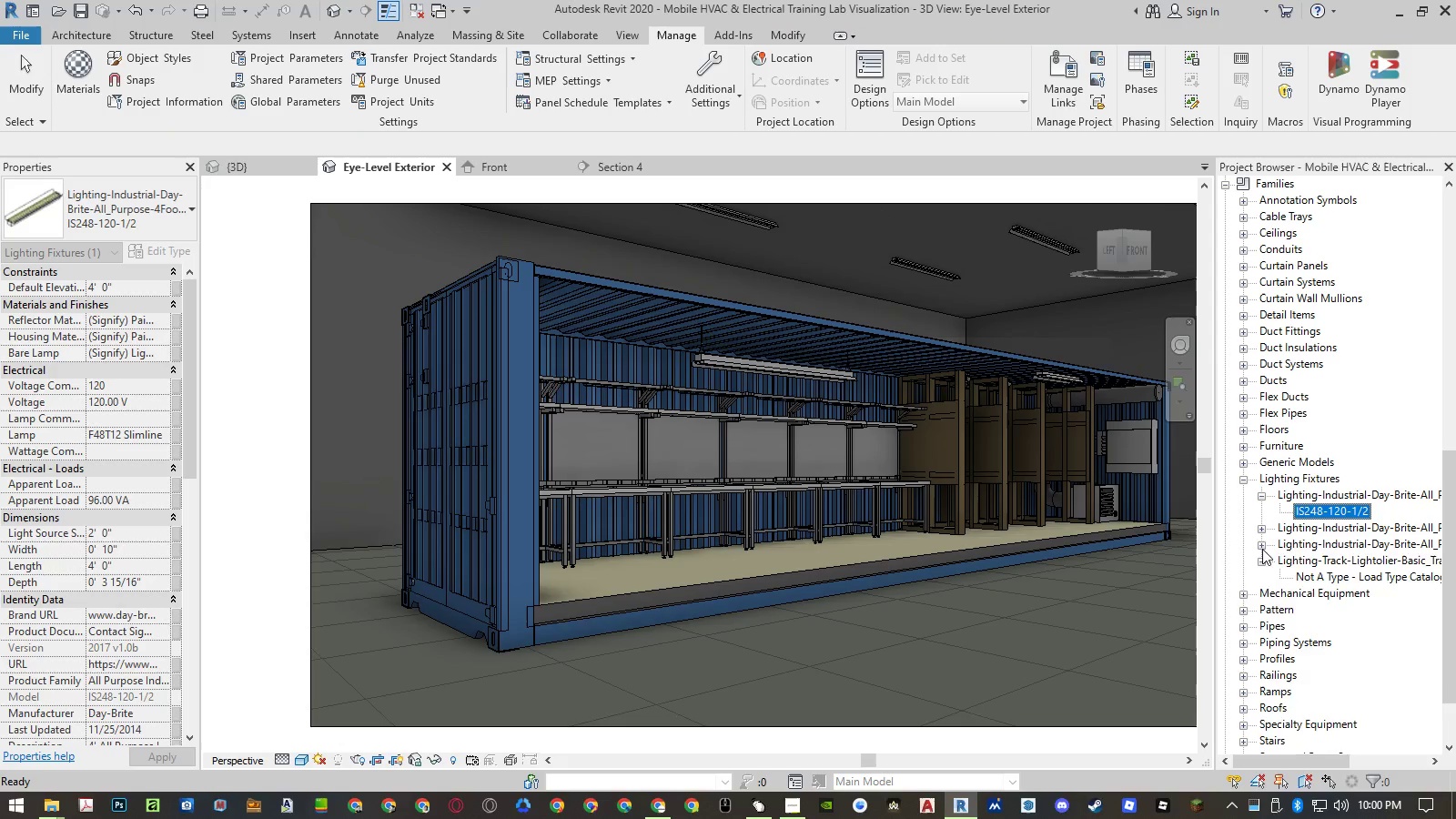 
double_click([1262, 549])
 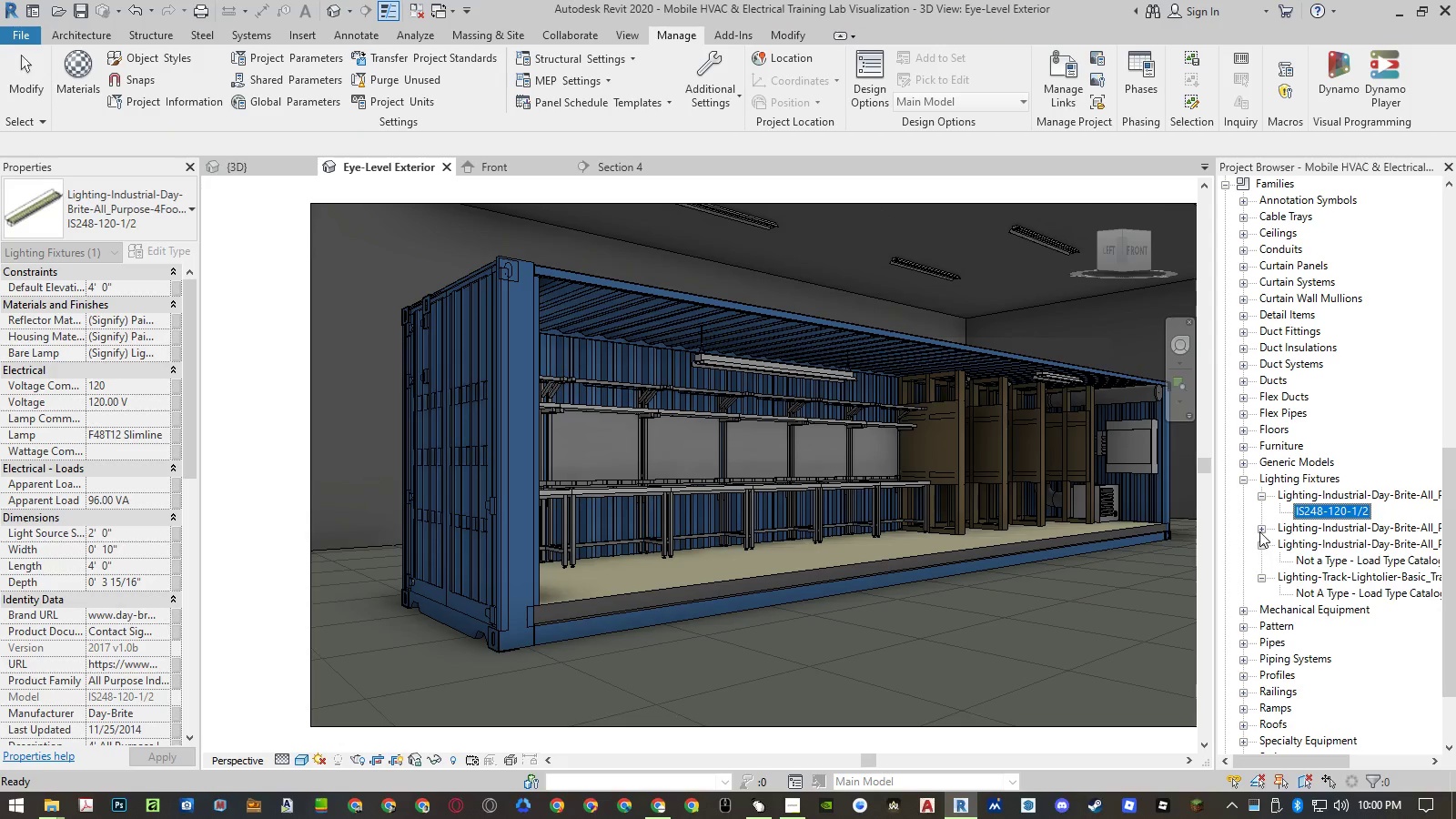 
triple_click([1259, 530])
 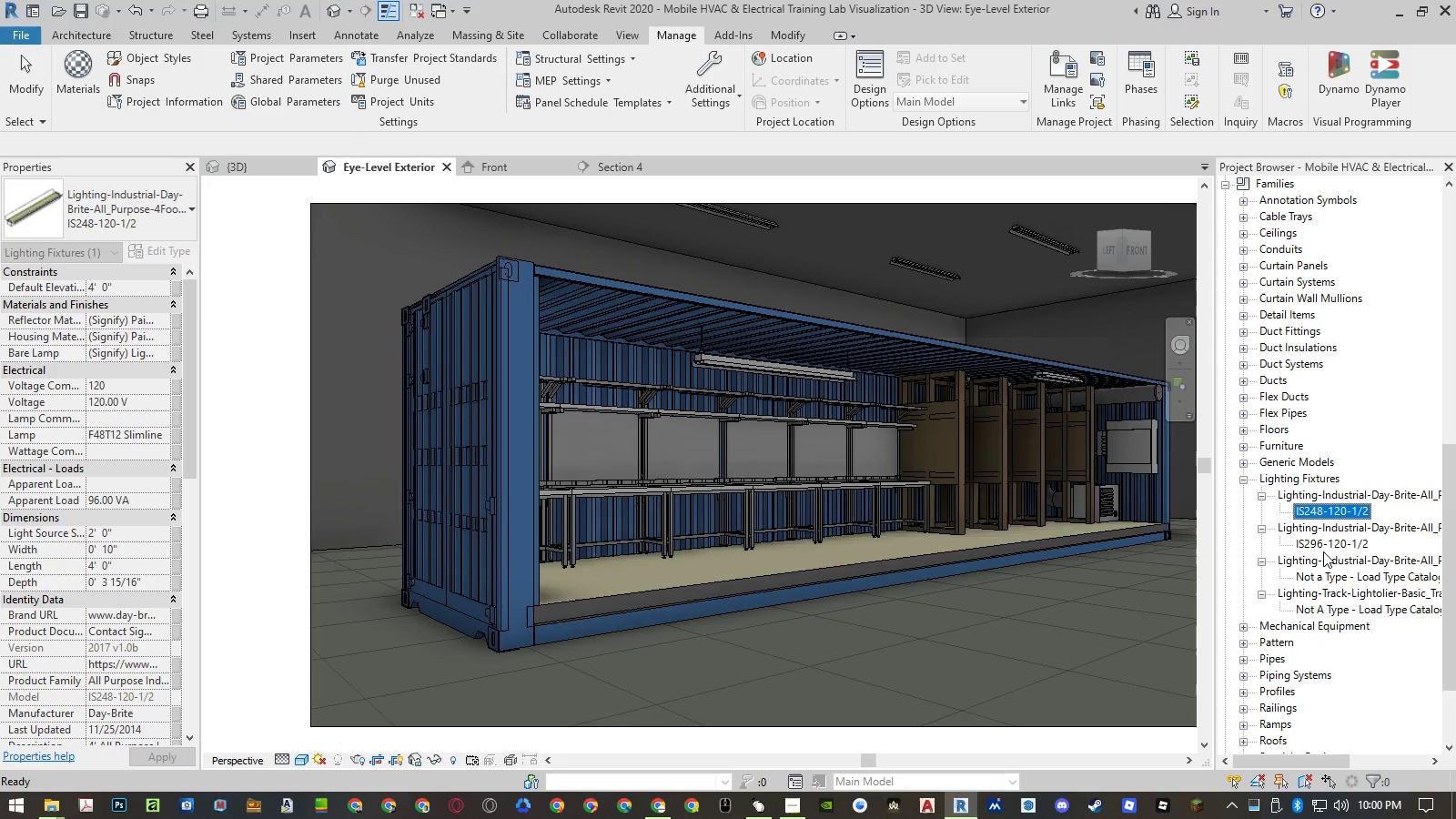 
left_click([1324, 545])
 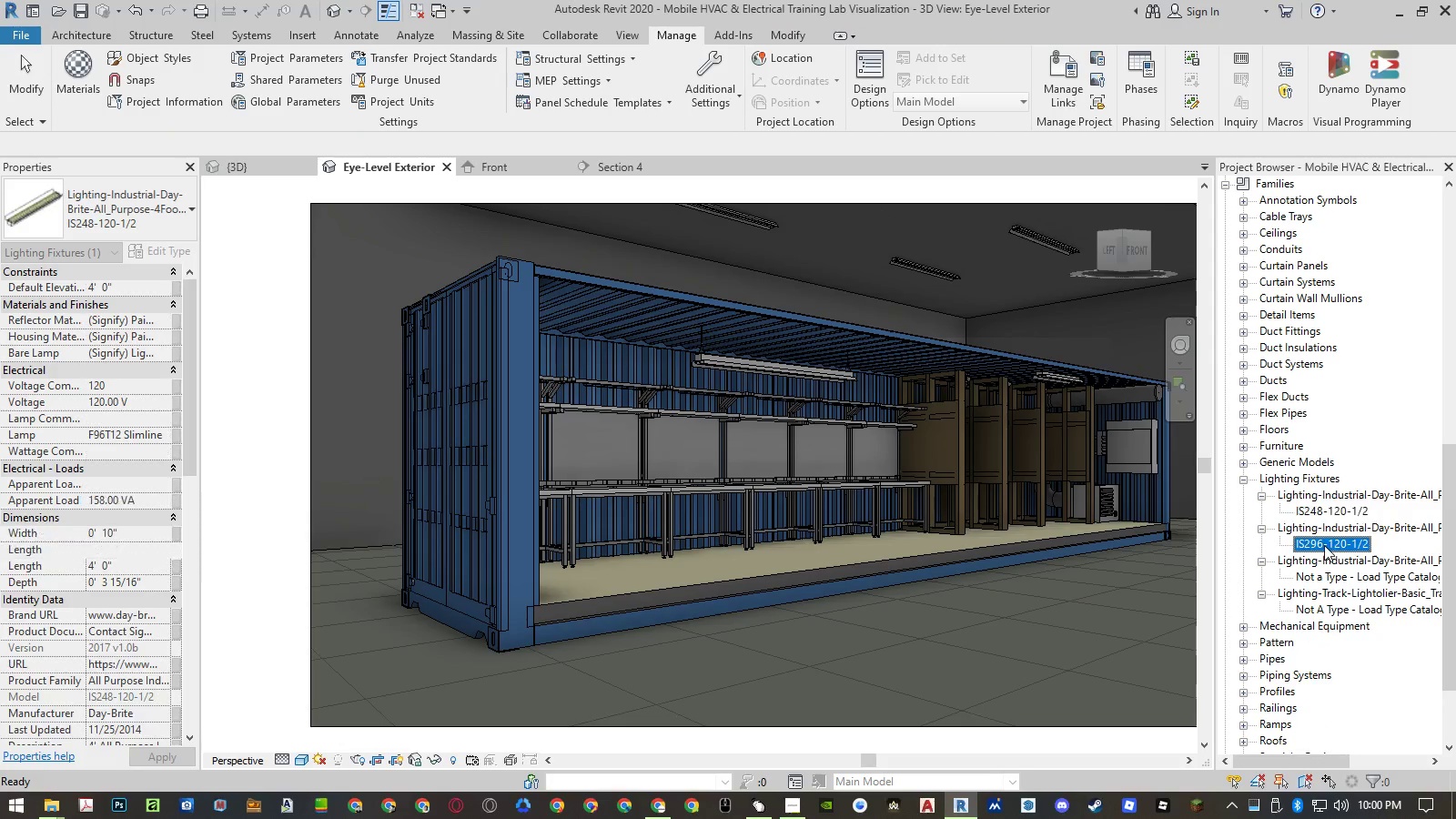 
right_click([1324, 545])
 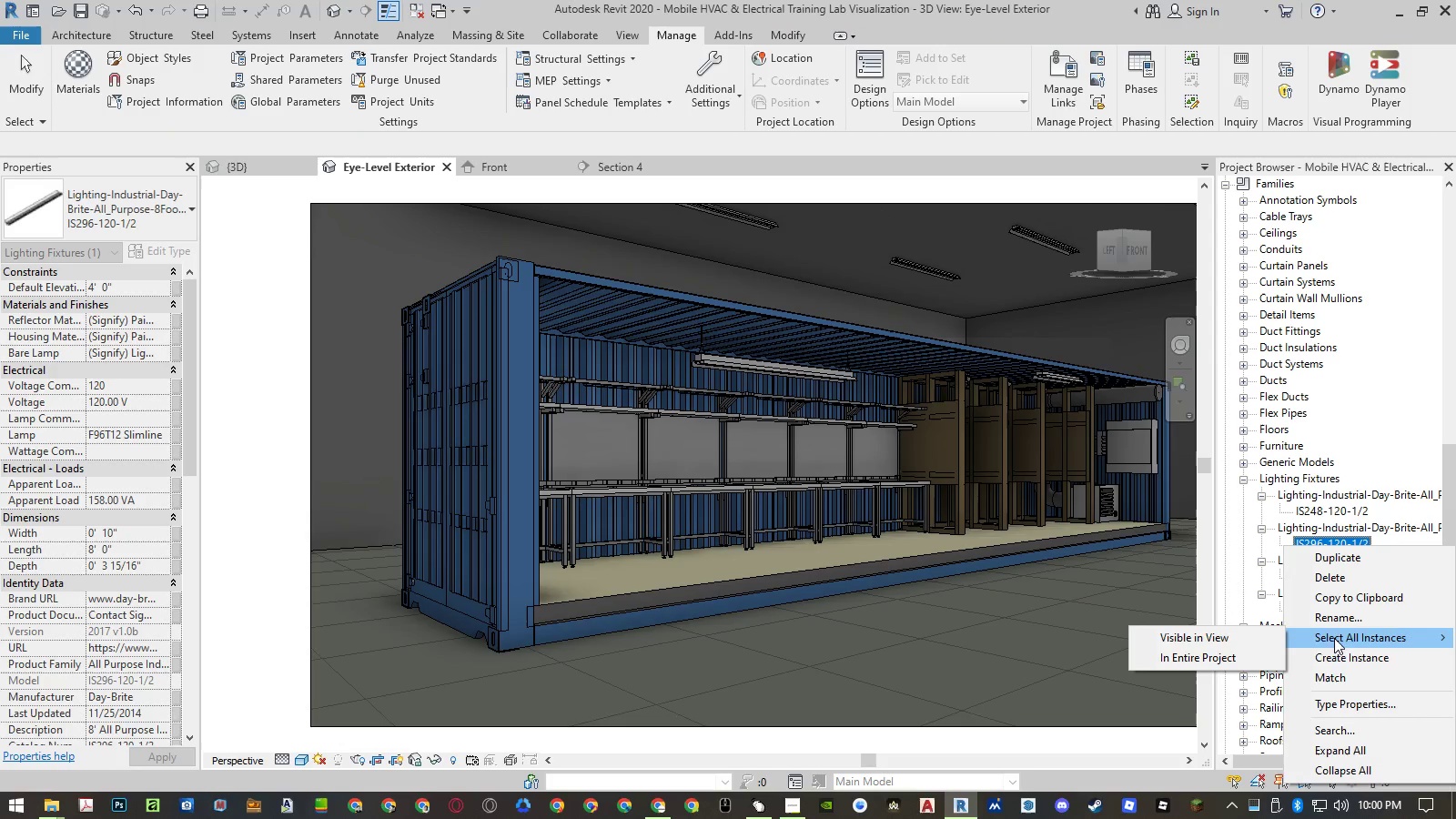 
left_click([1243, 635])
 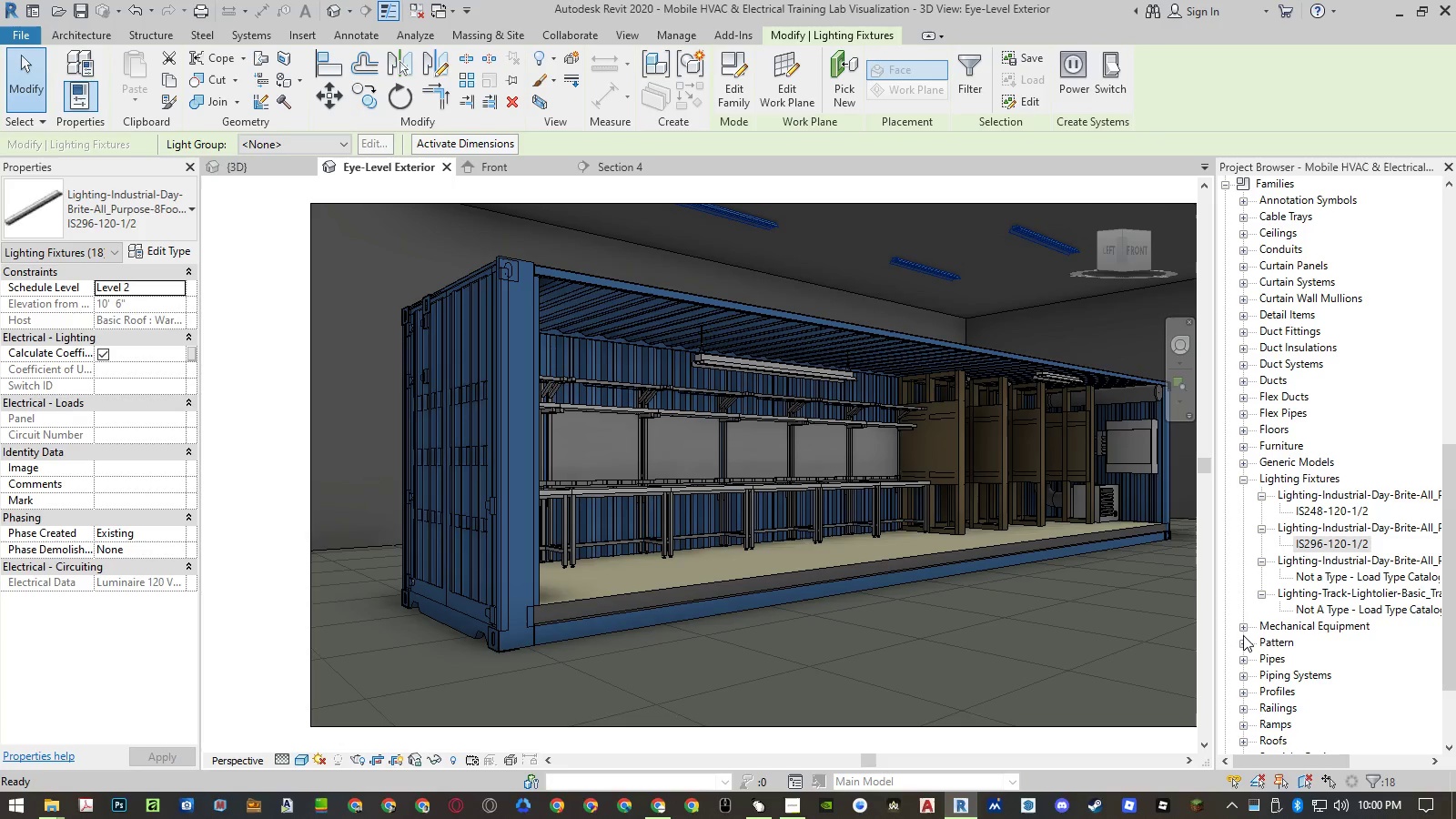 
mouse_move([1322, 569])
 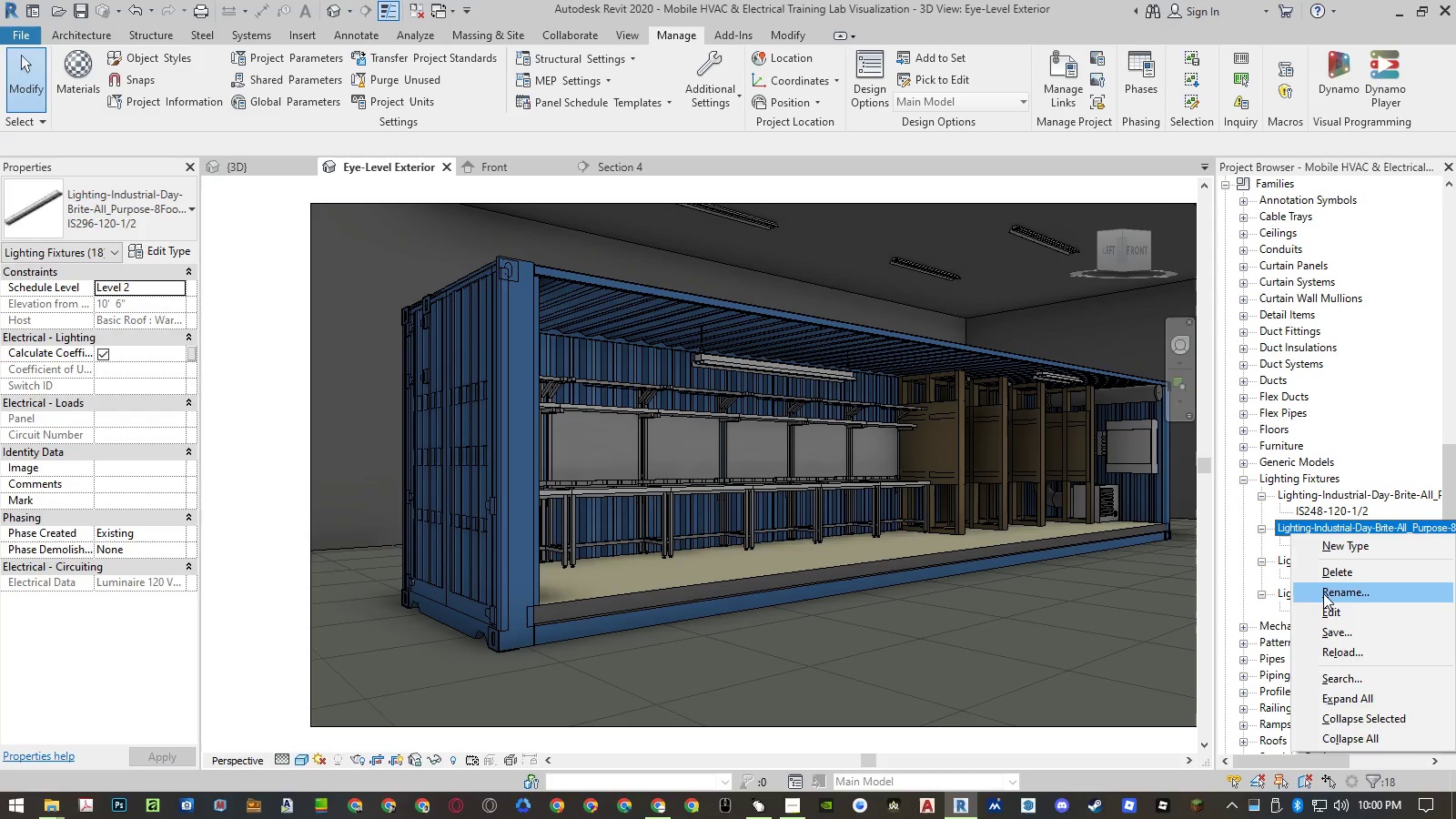 
left_click([1323, 593])
 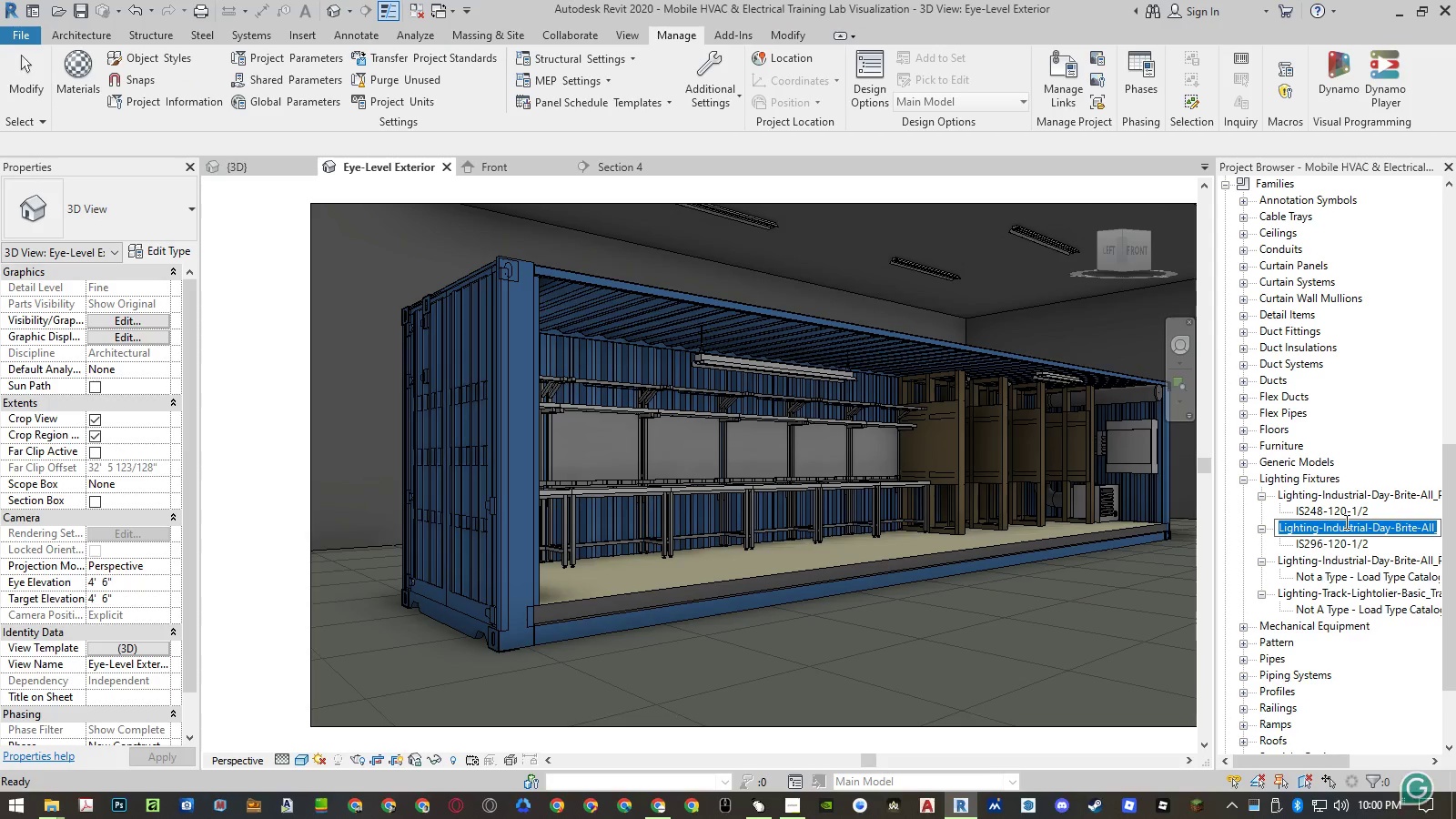 
left_click([1330, 530])
 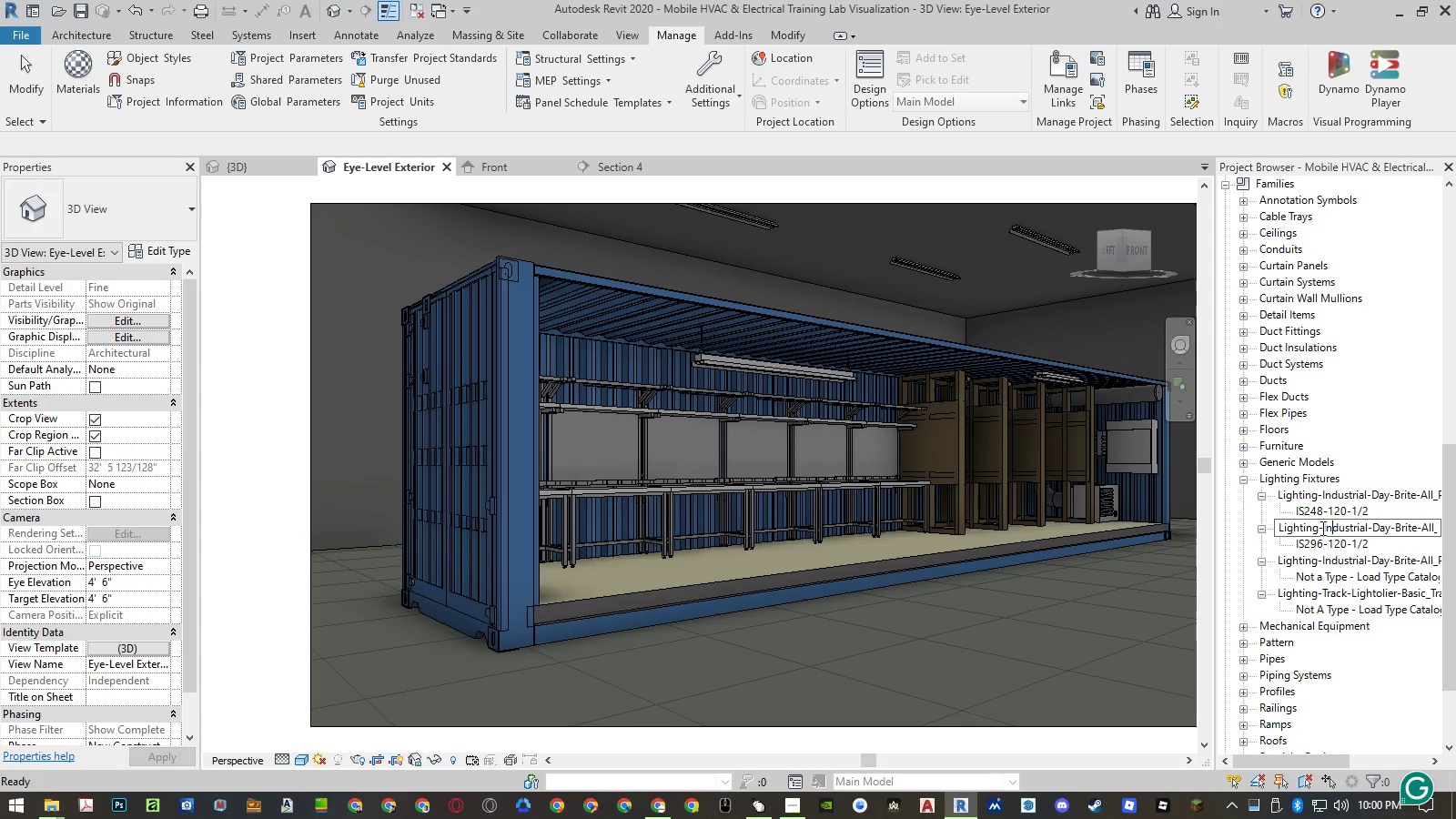 
wait(5.42)
 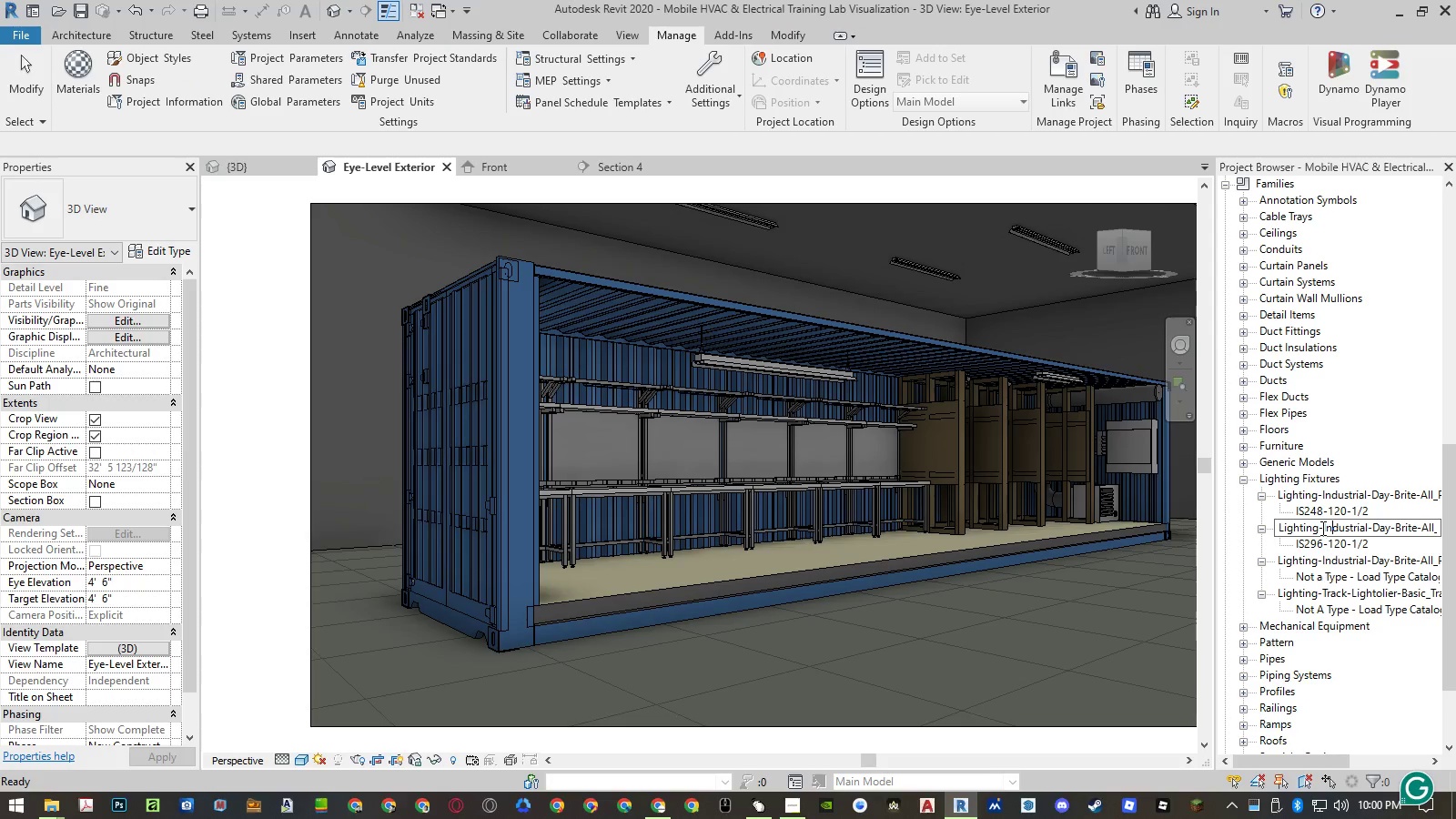 
key(Control+A)
 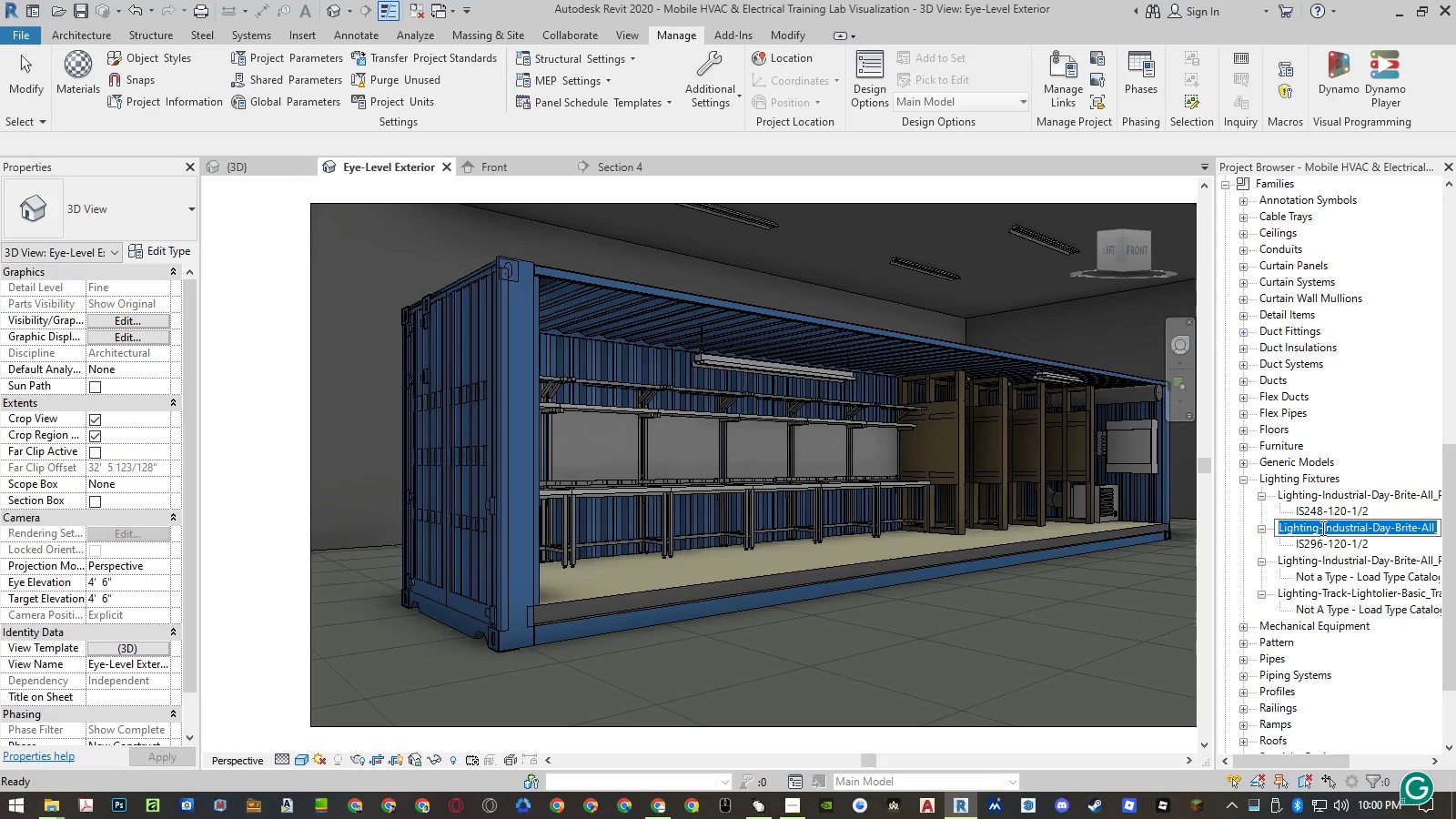 
type(Warehouse Lighting)
 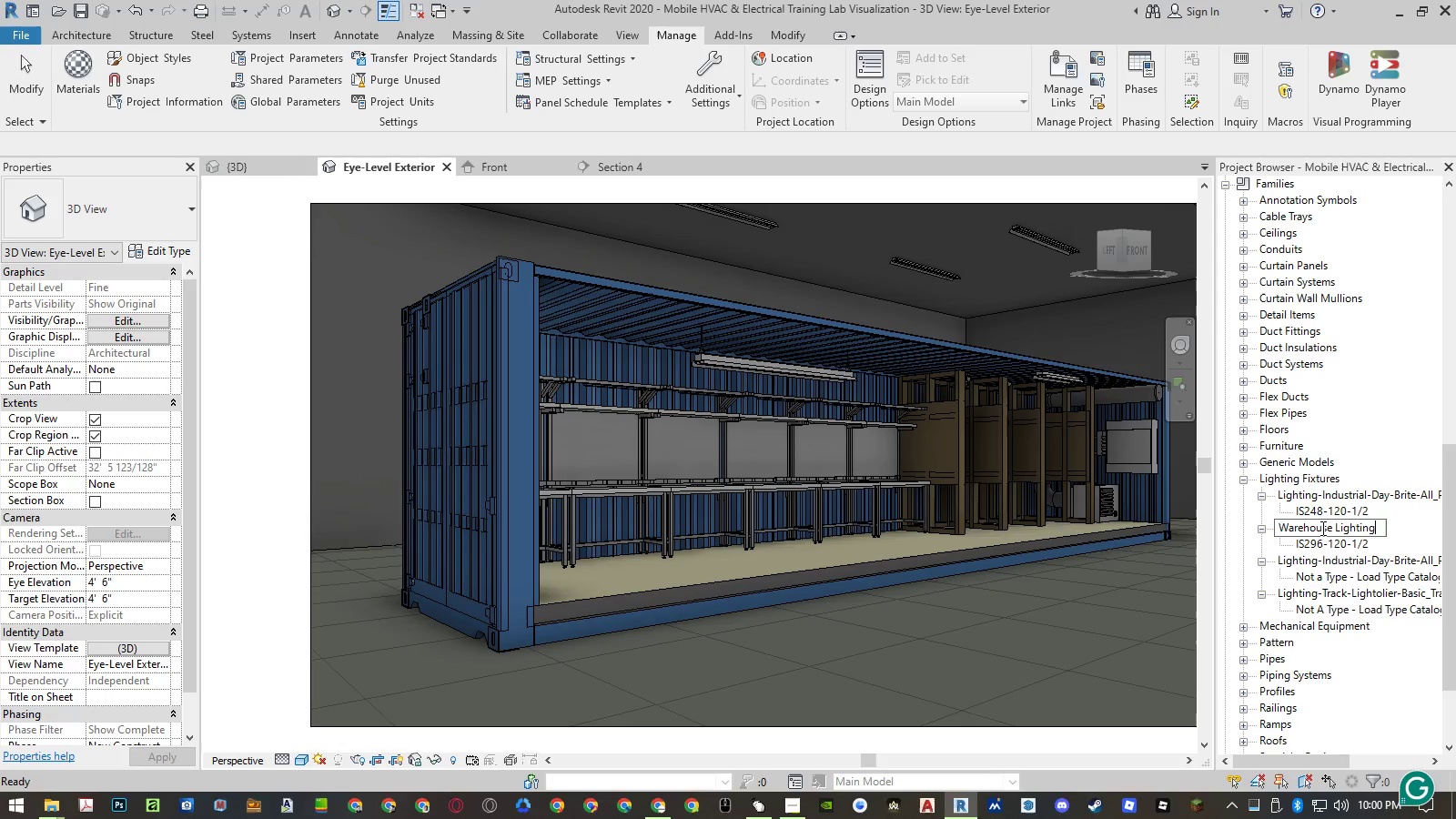 
key(Enter)
 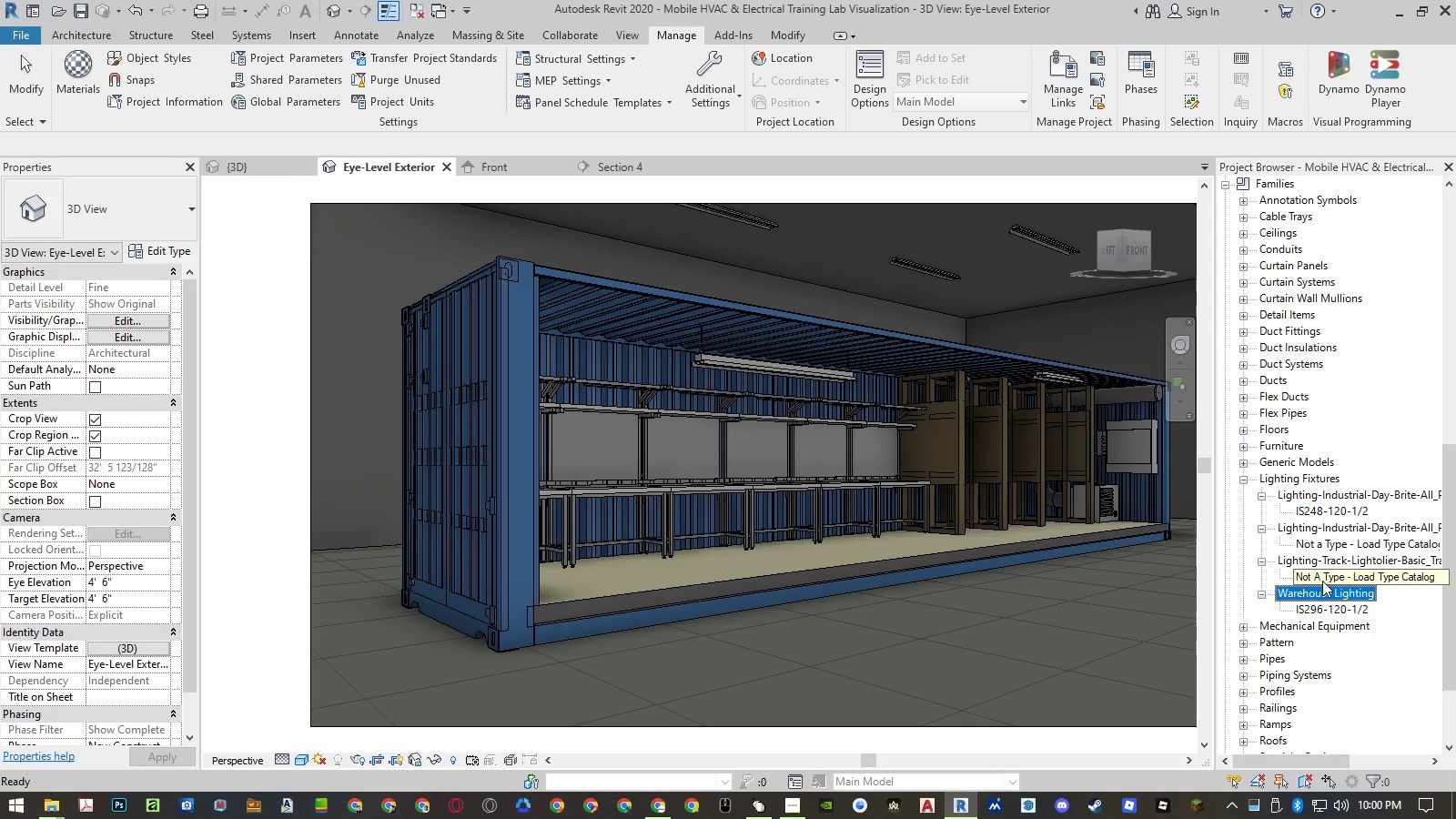 
right_click([1319, 592])
 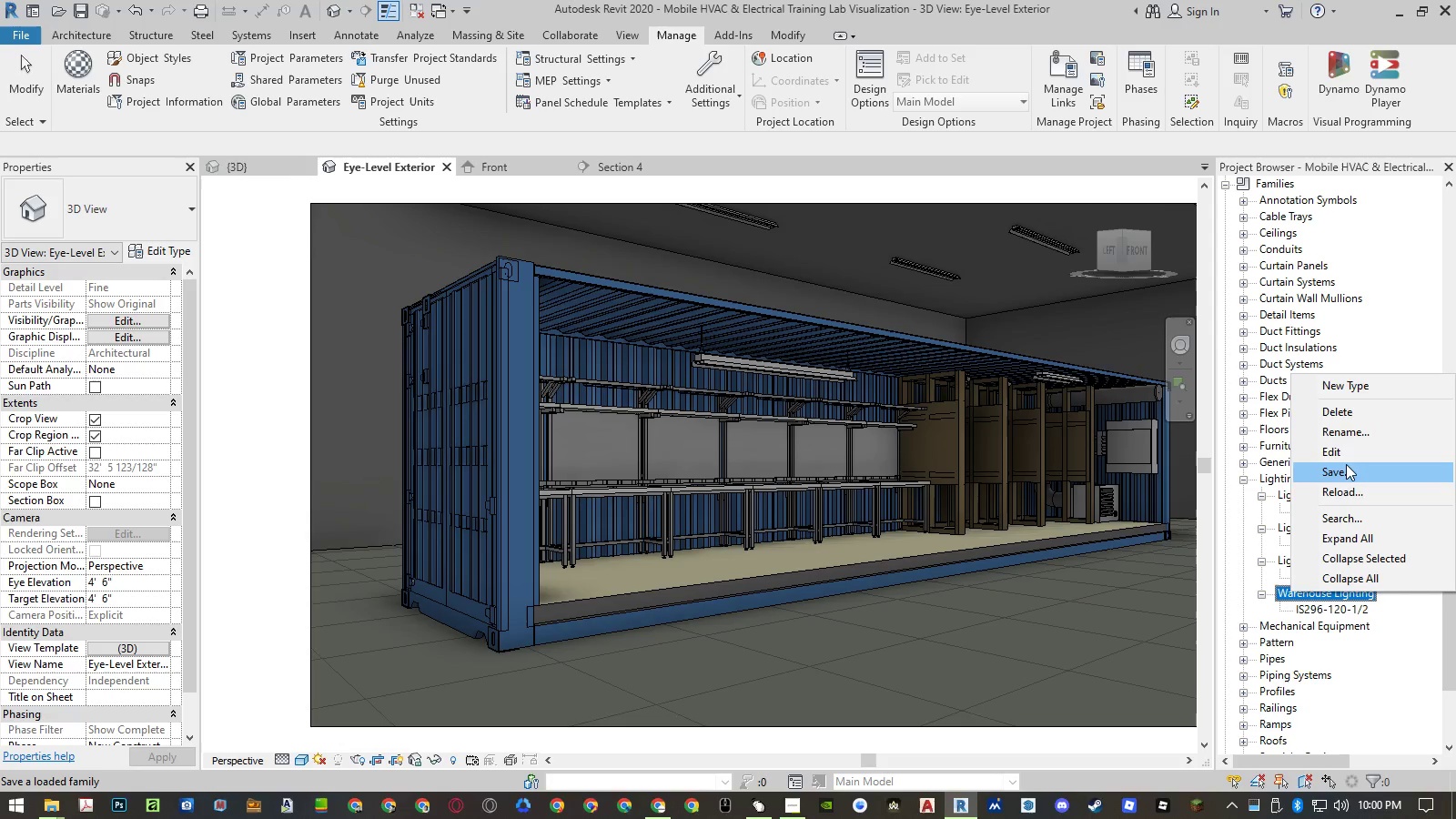 
left_click([1347, 437])
 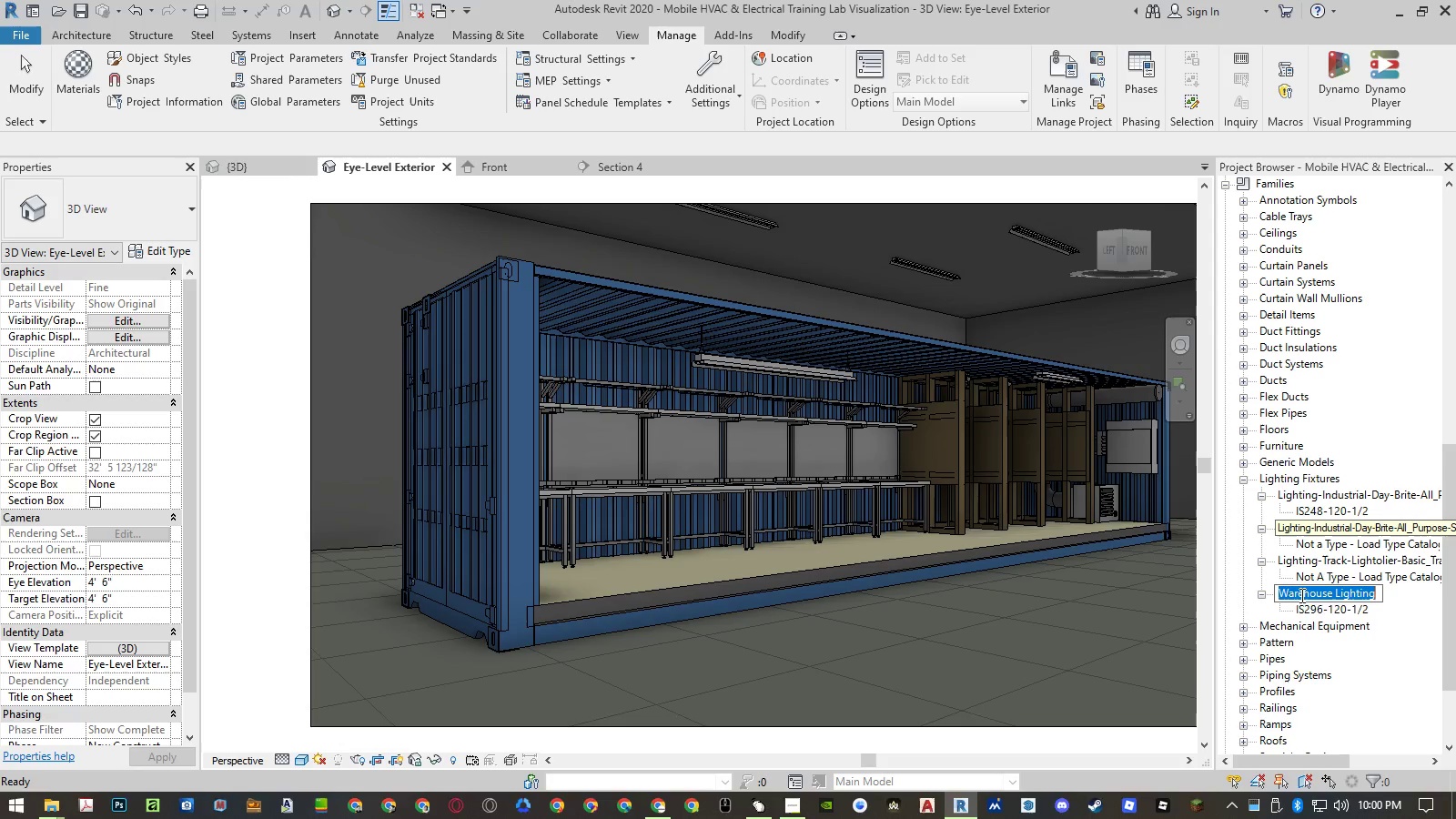 
left_click([1300, 593])
 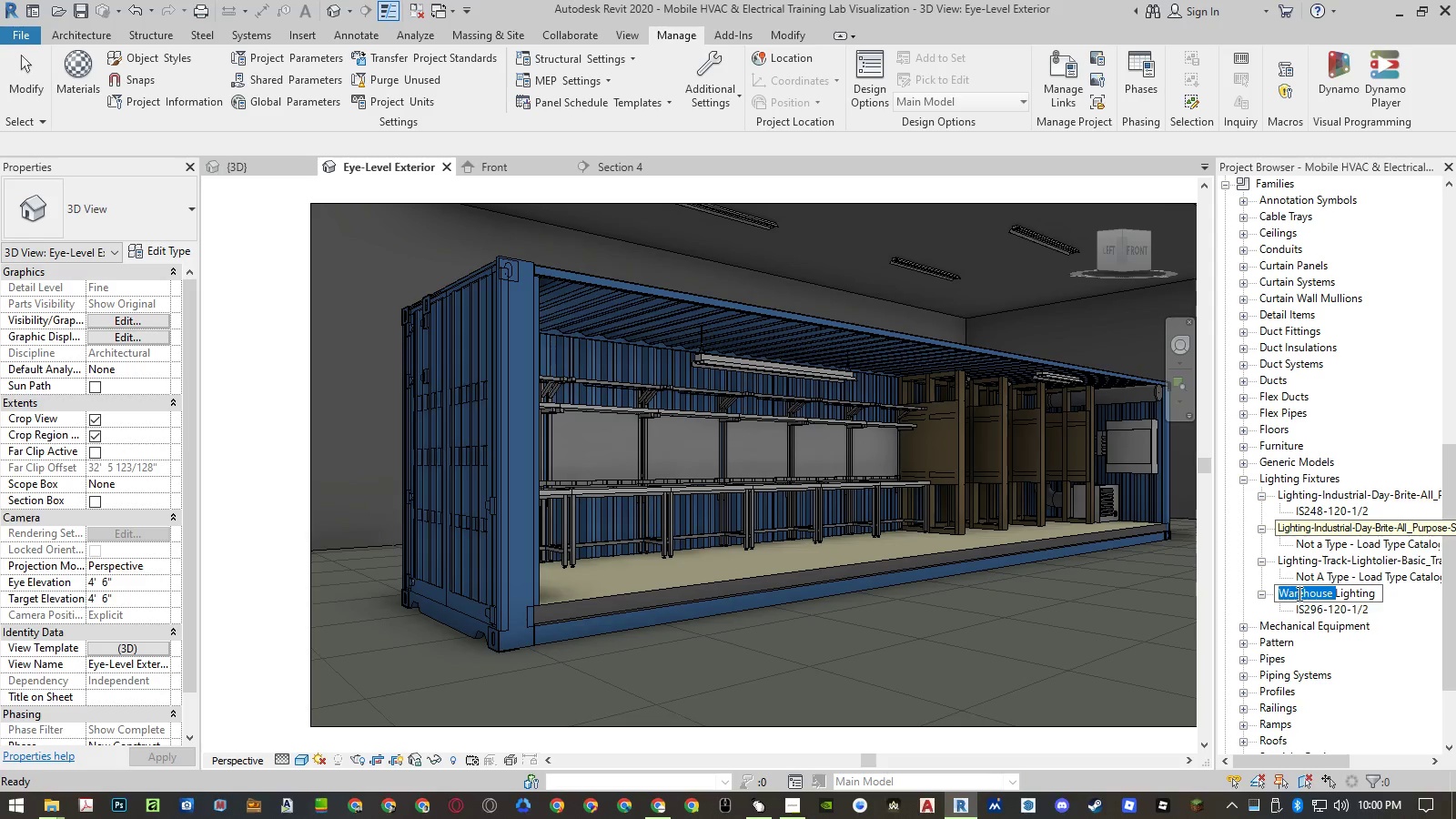 
hold_key(key=ControlLeft, duration=1.5)
 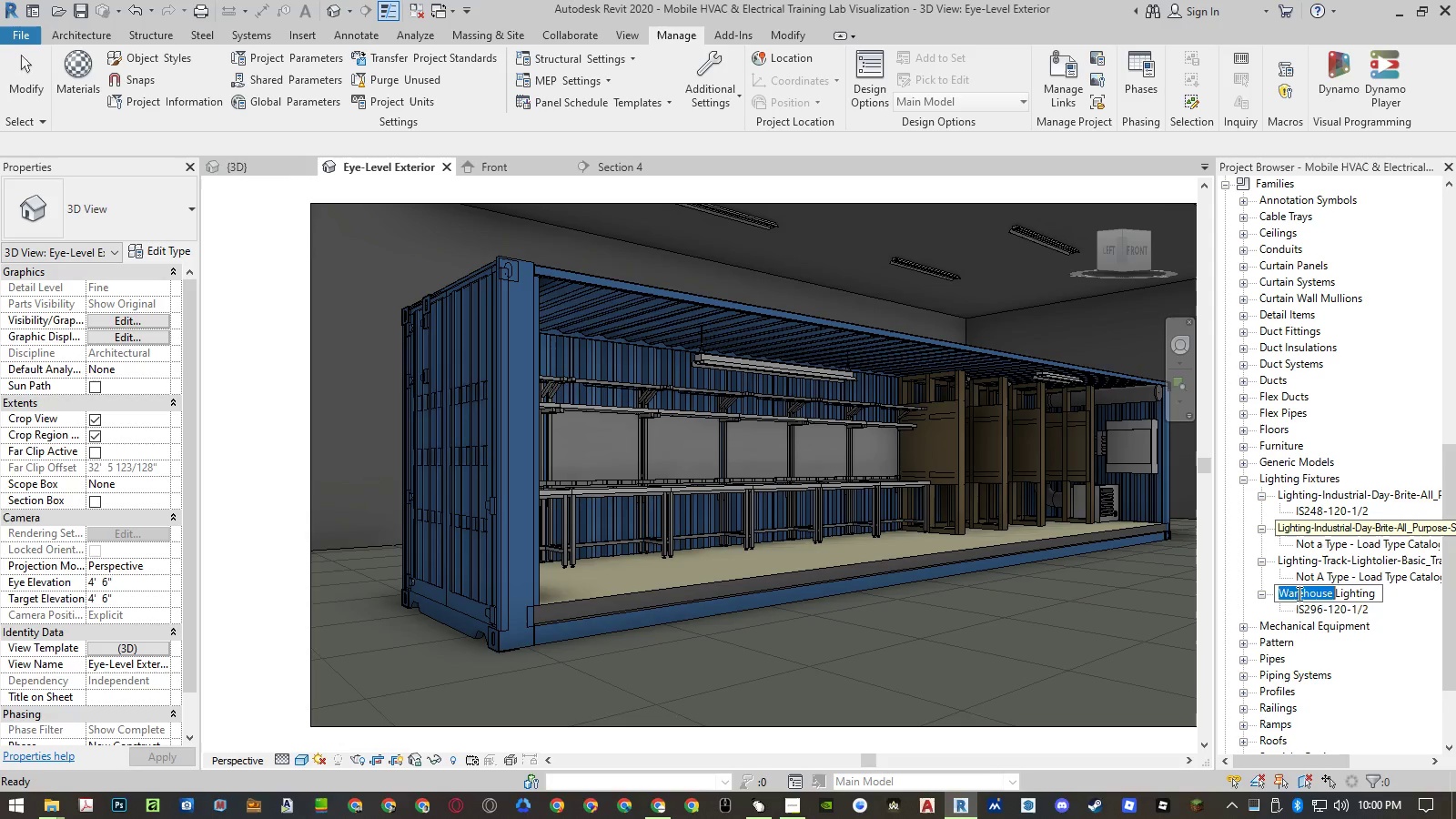 
key(Control+ControlLeft)
 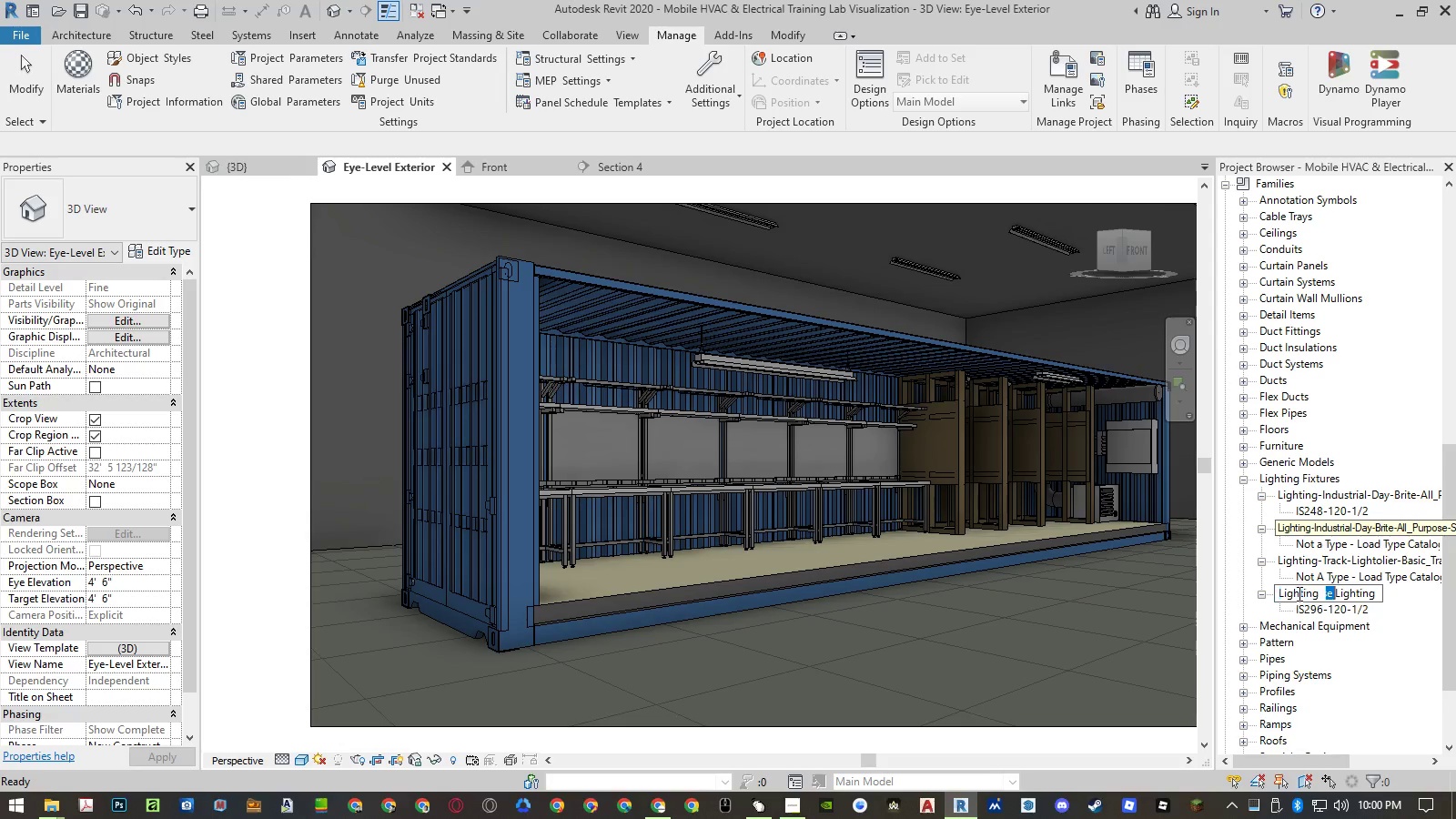 
key(Control+ControlLeft)
 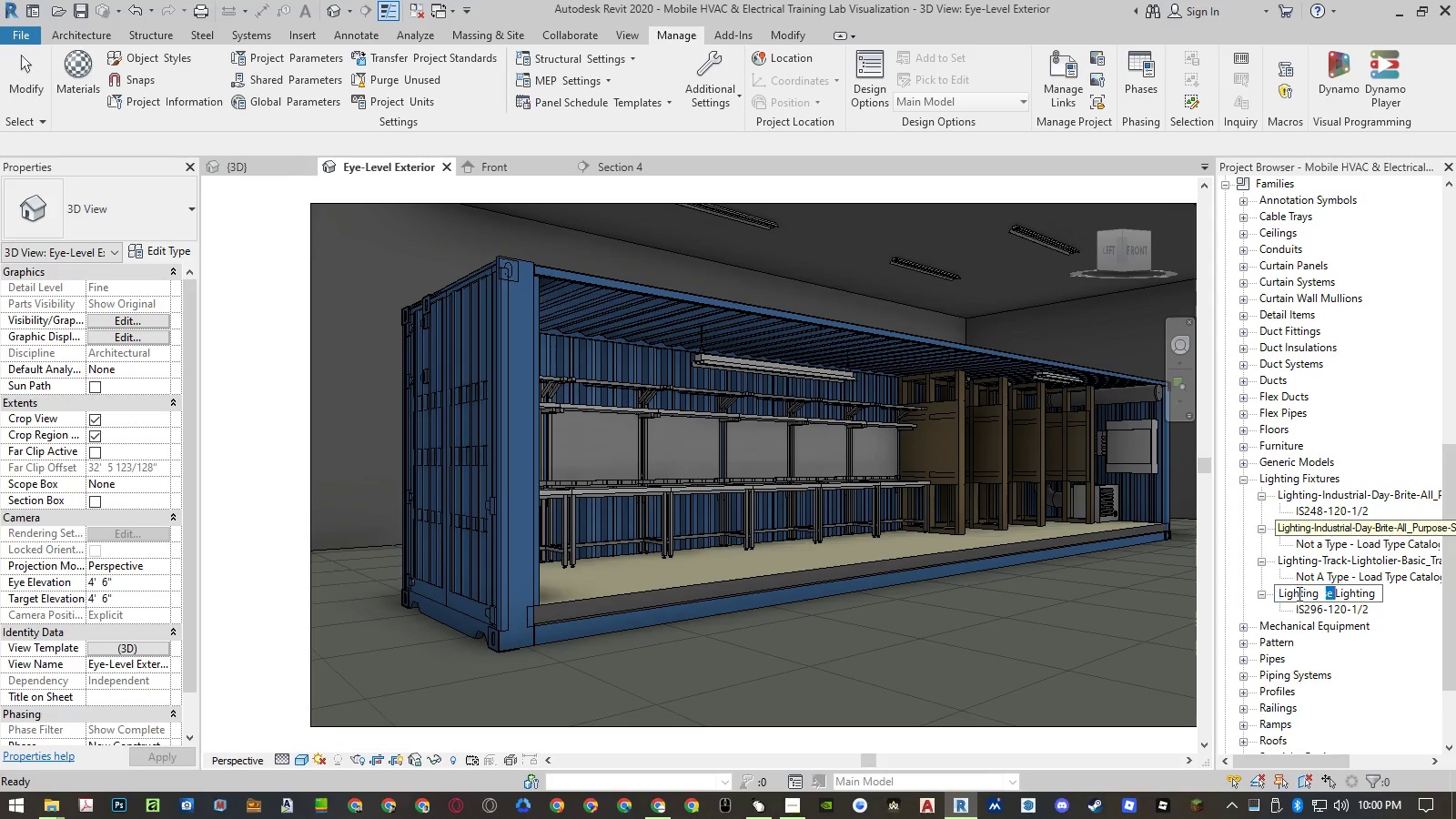 
key(Control+ControlLeft)
 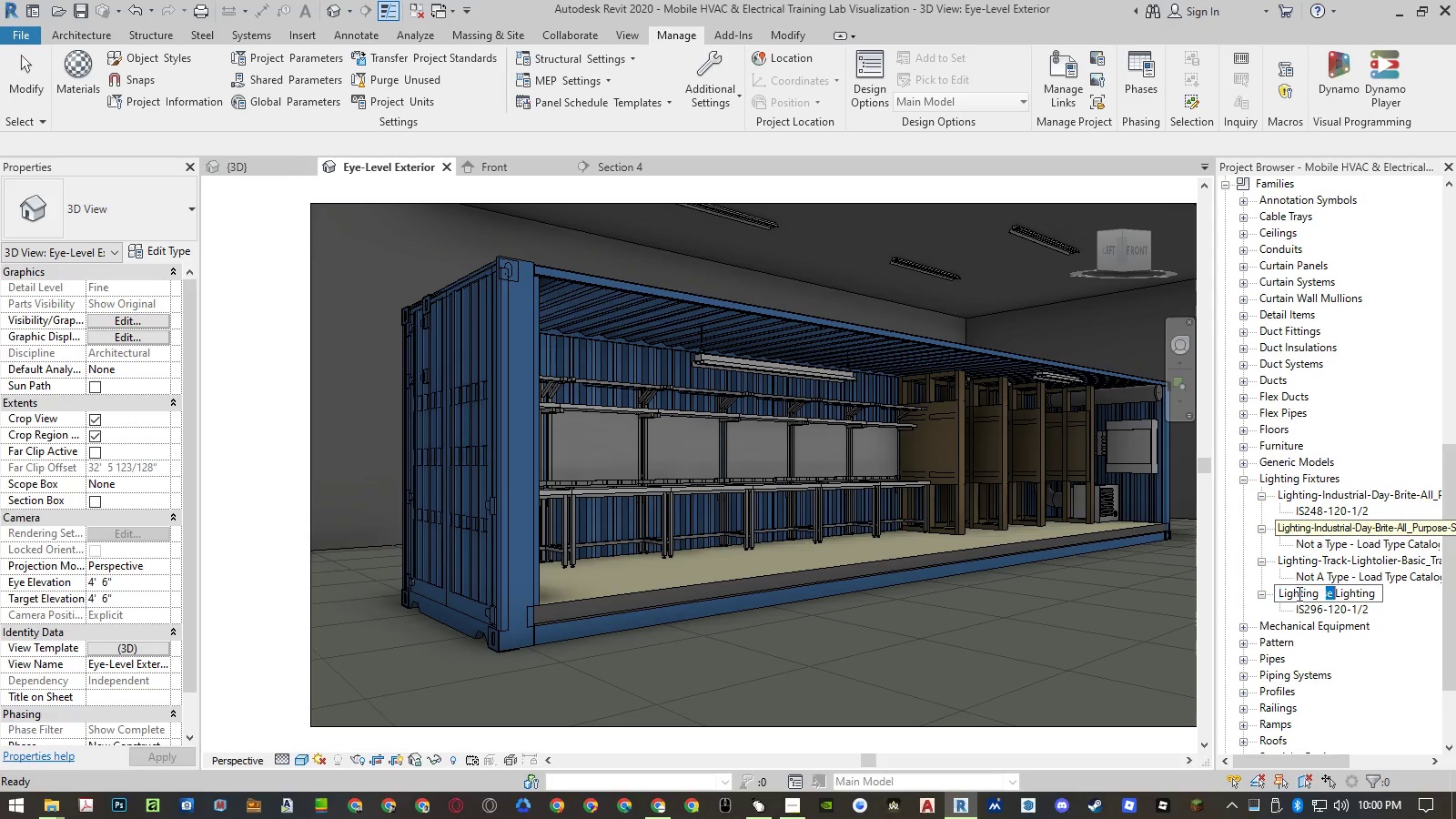 
key(Control+X)
 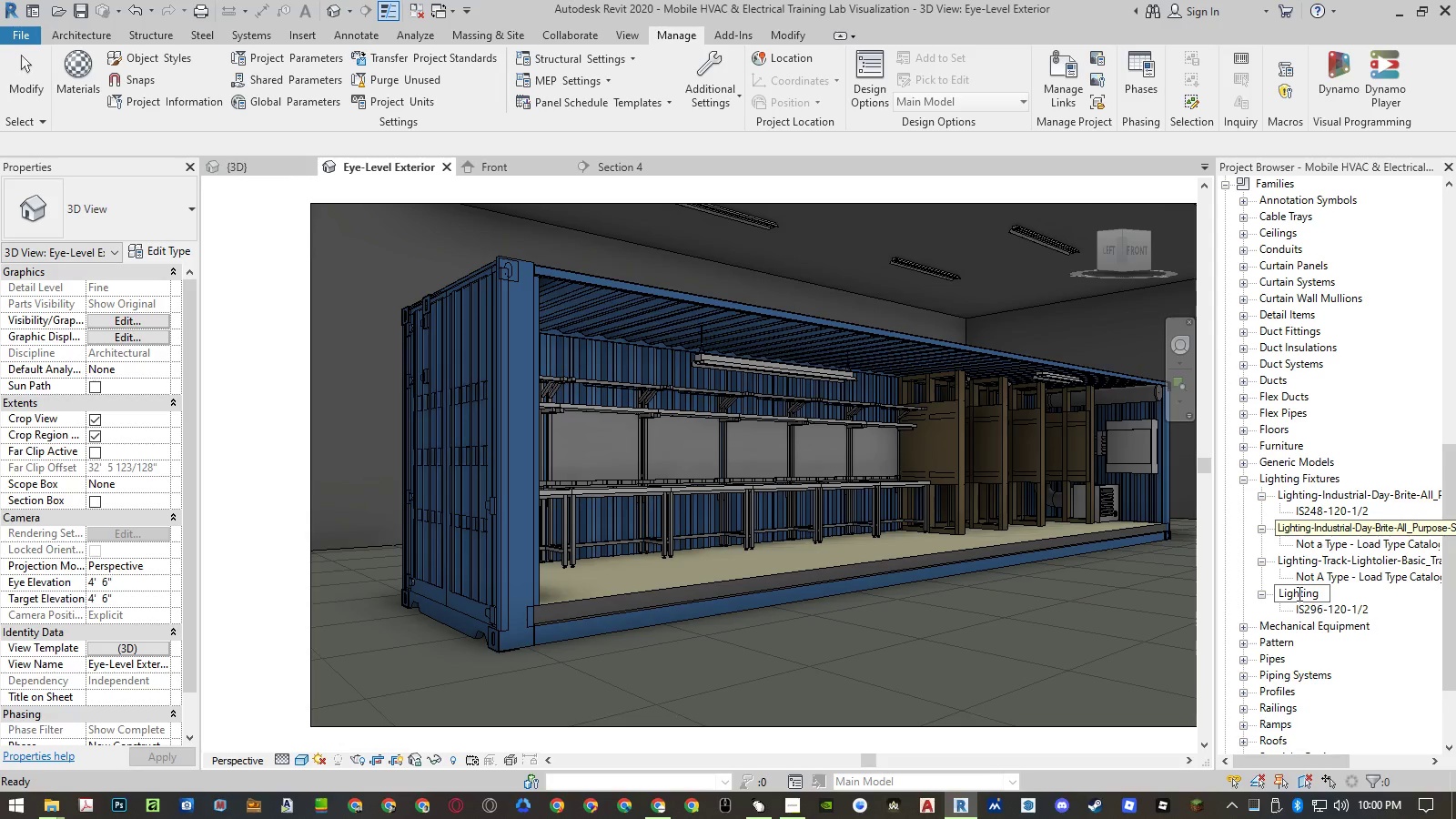 
key(End)
 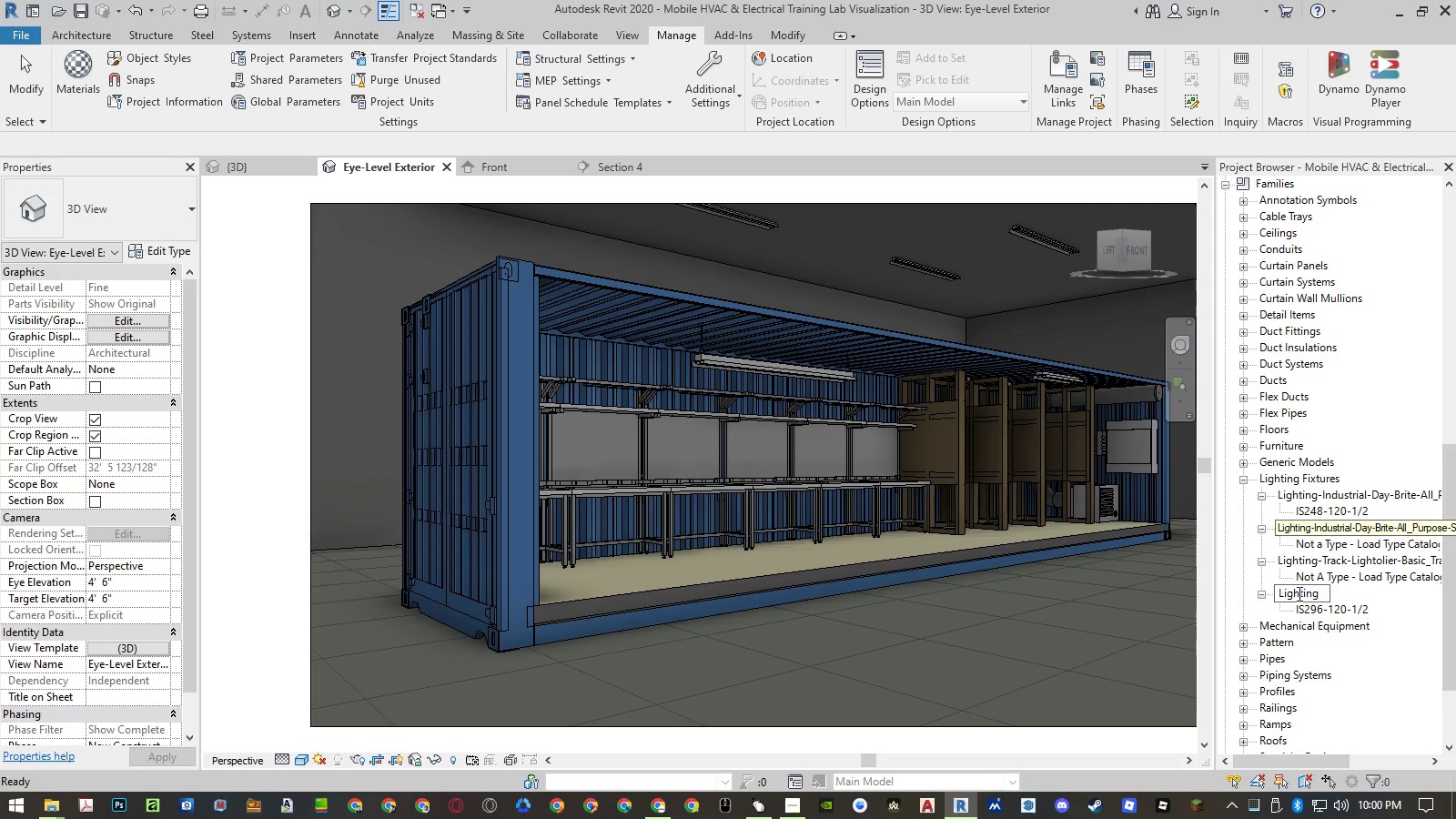 
key(Space)
 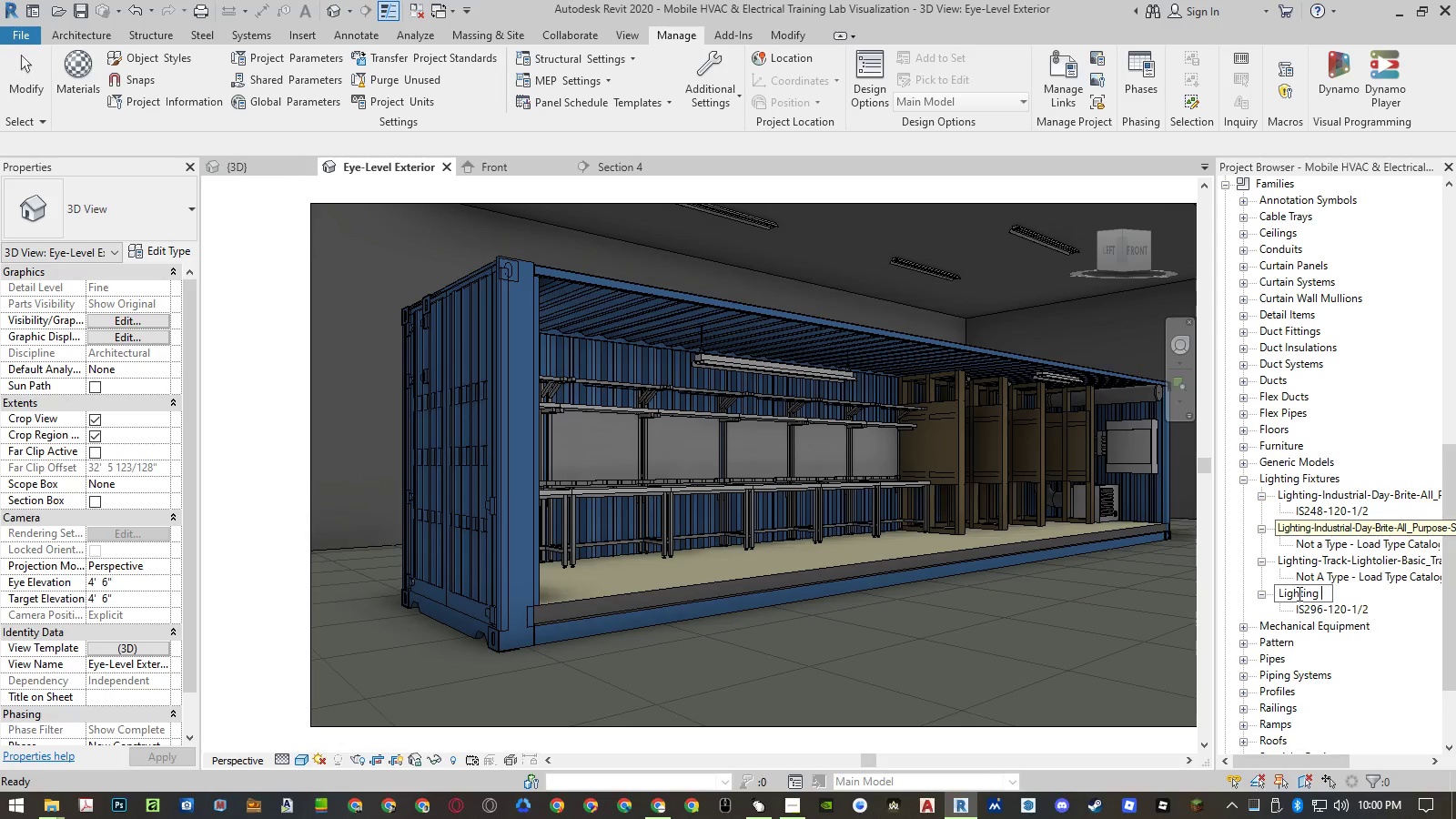 
key(Minus)
 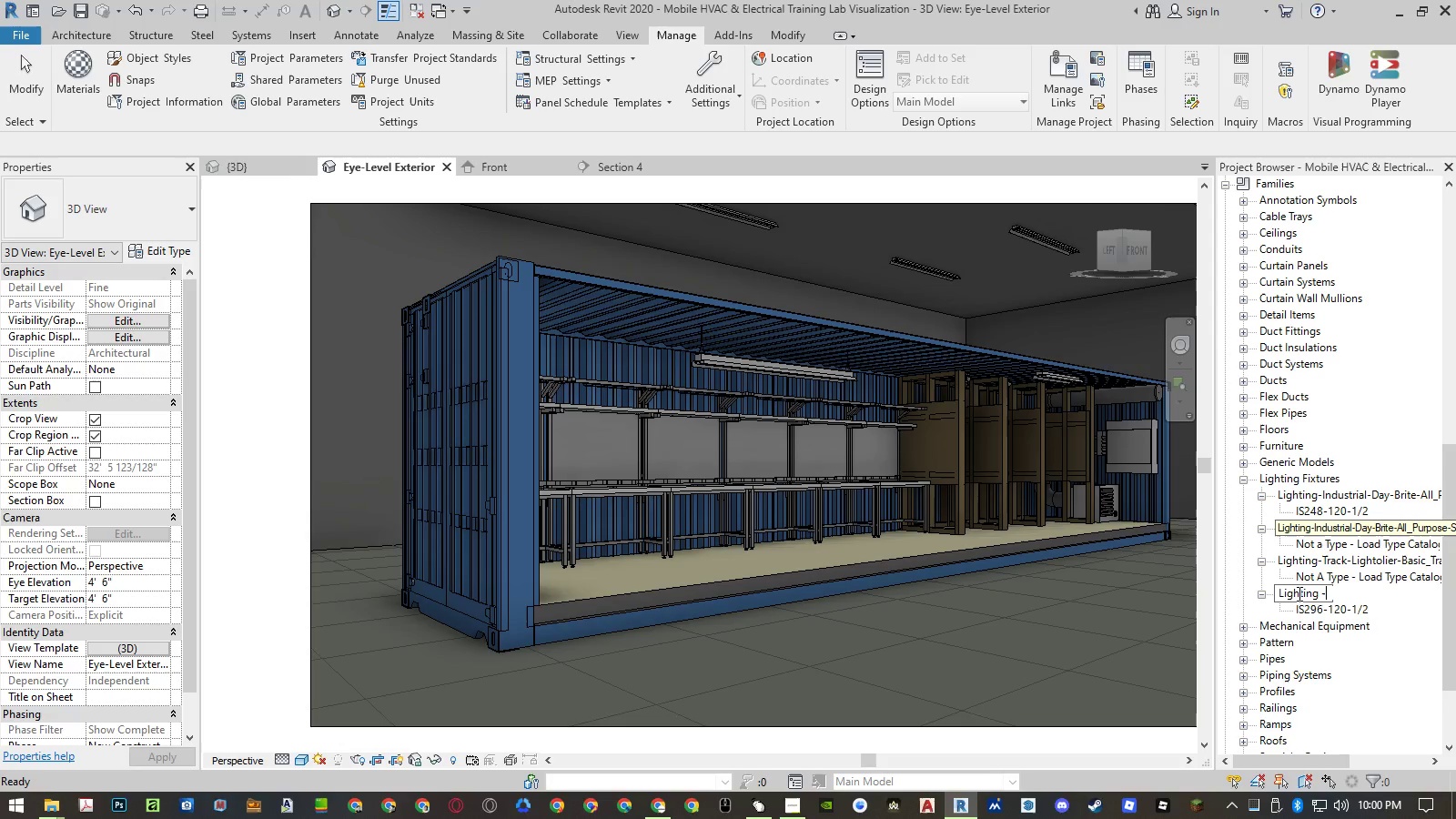 
key(Space)
 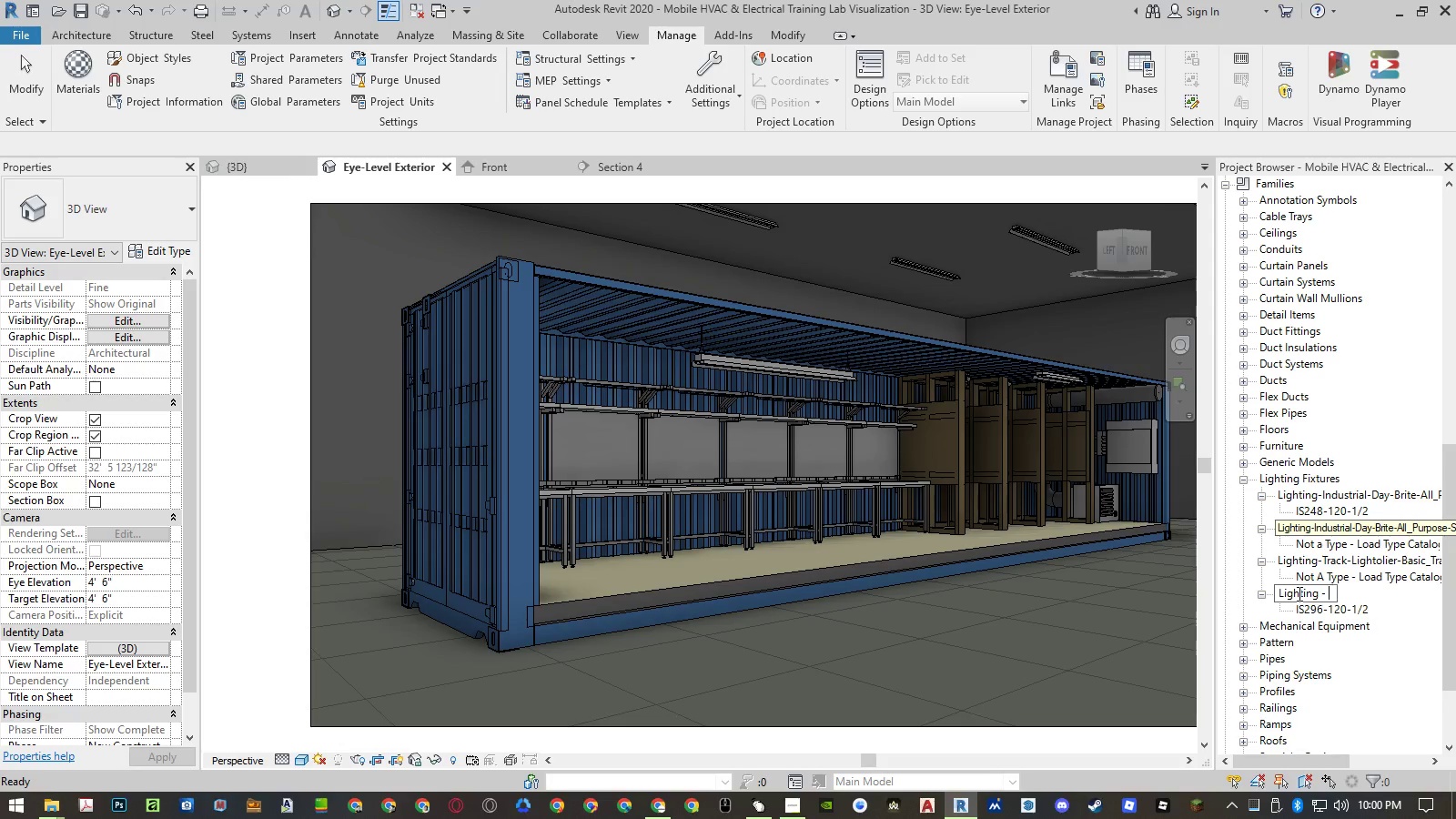 
key(Control+ControlLeft)
 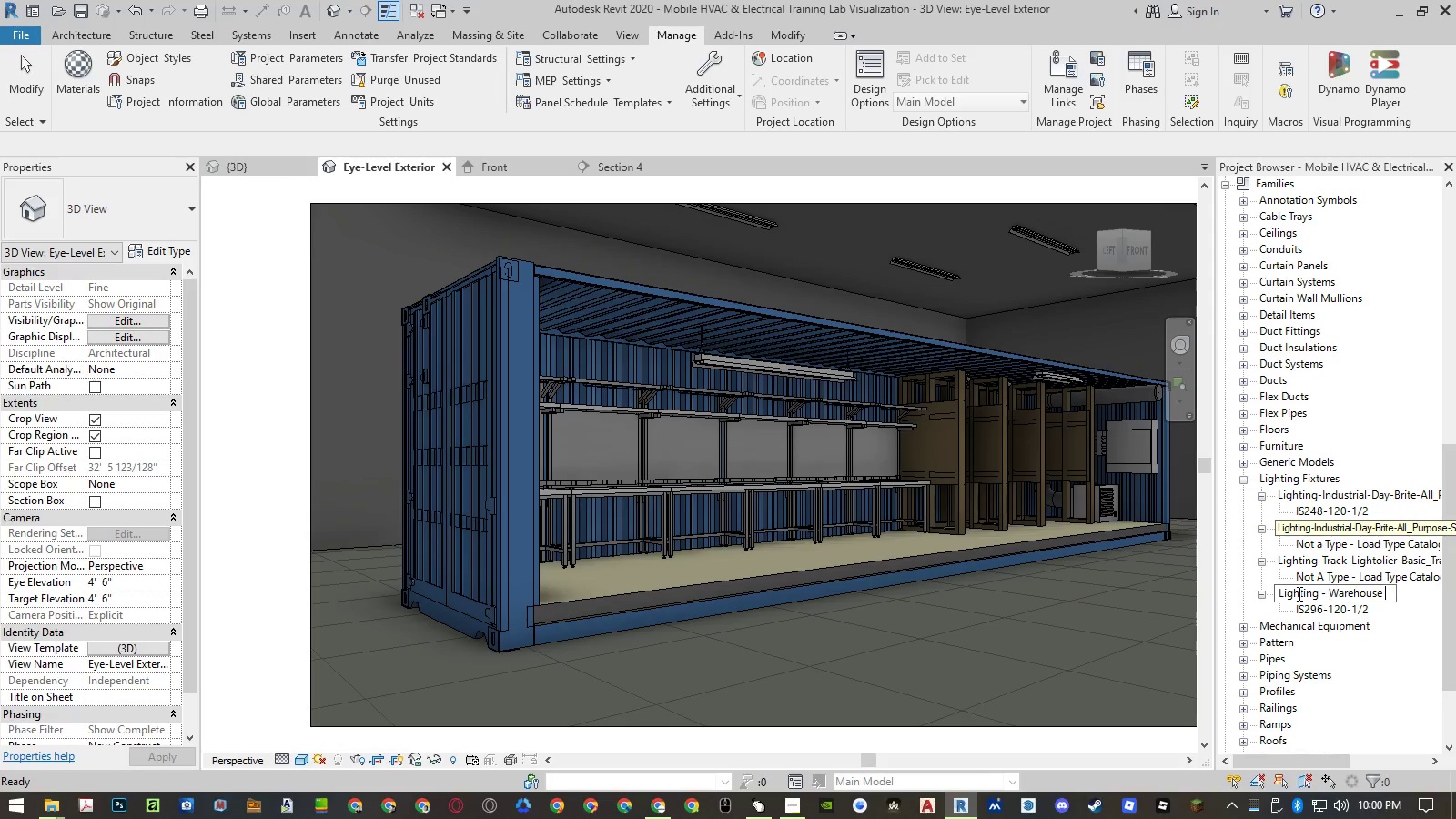 
key(Control+V)
 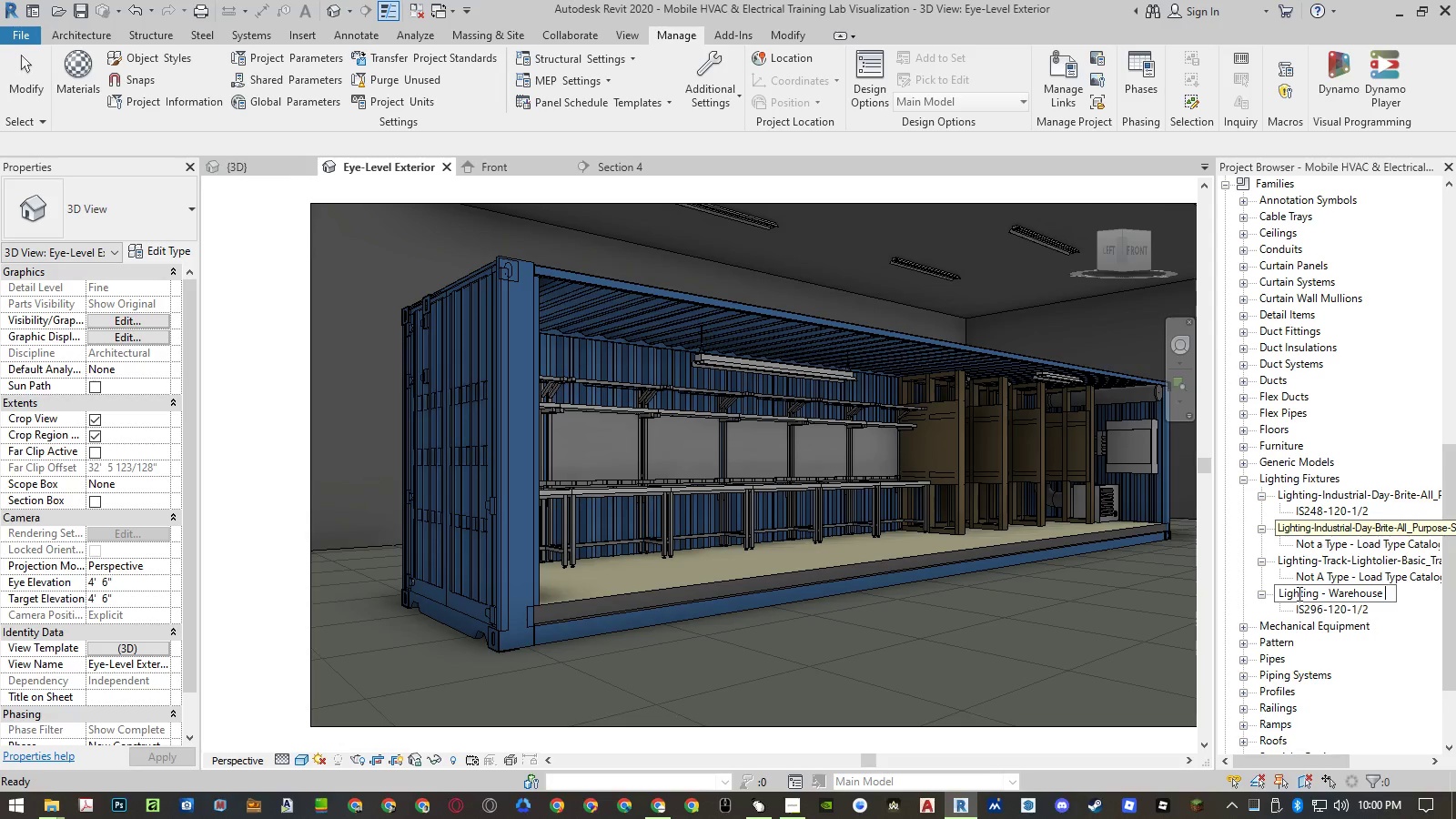 
key(Backspace)
 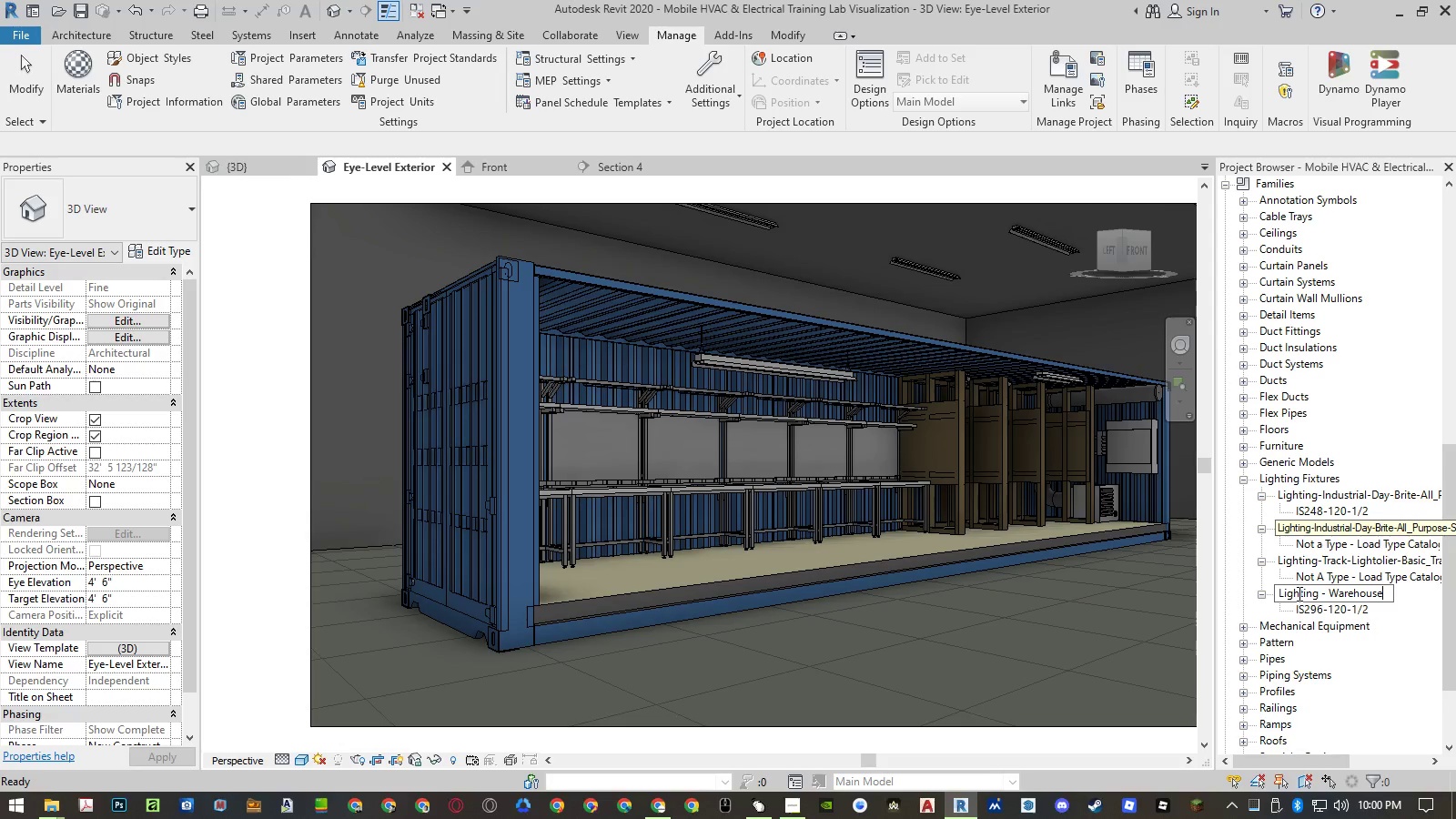 
key(Enter)
 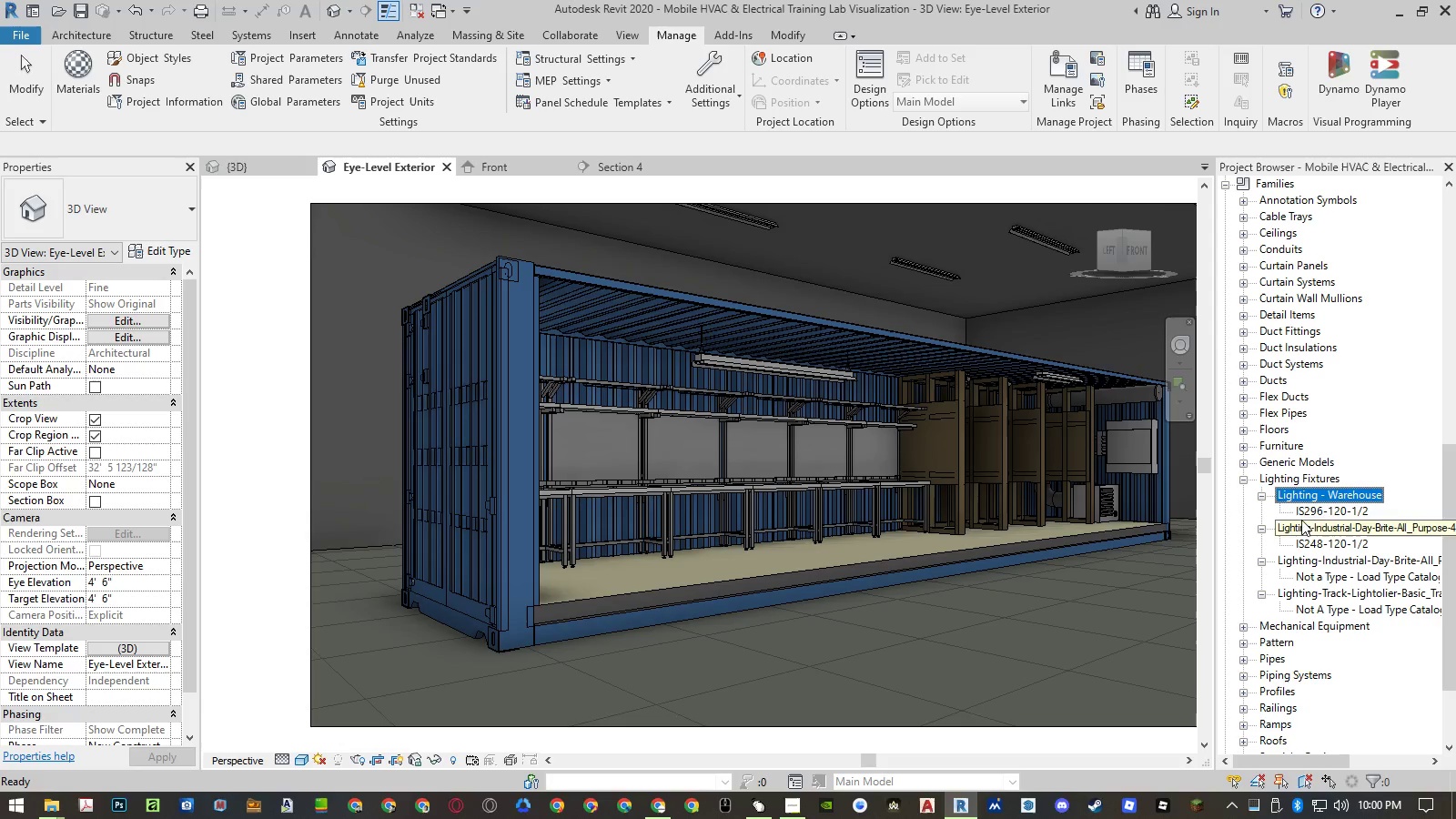 
left_click([1310, 514])
 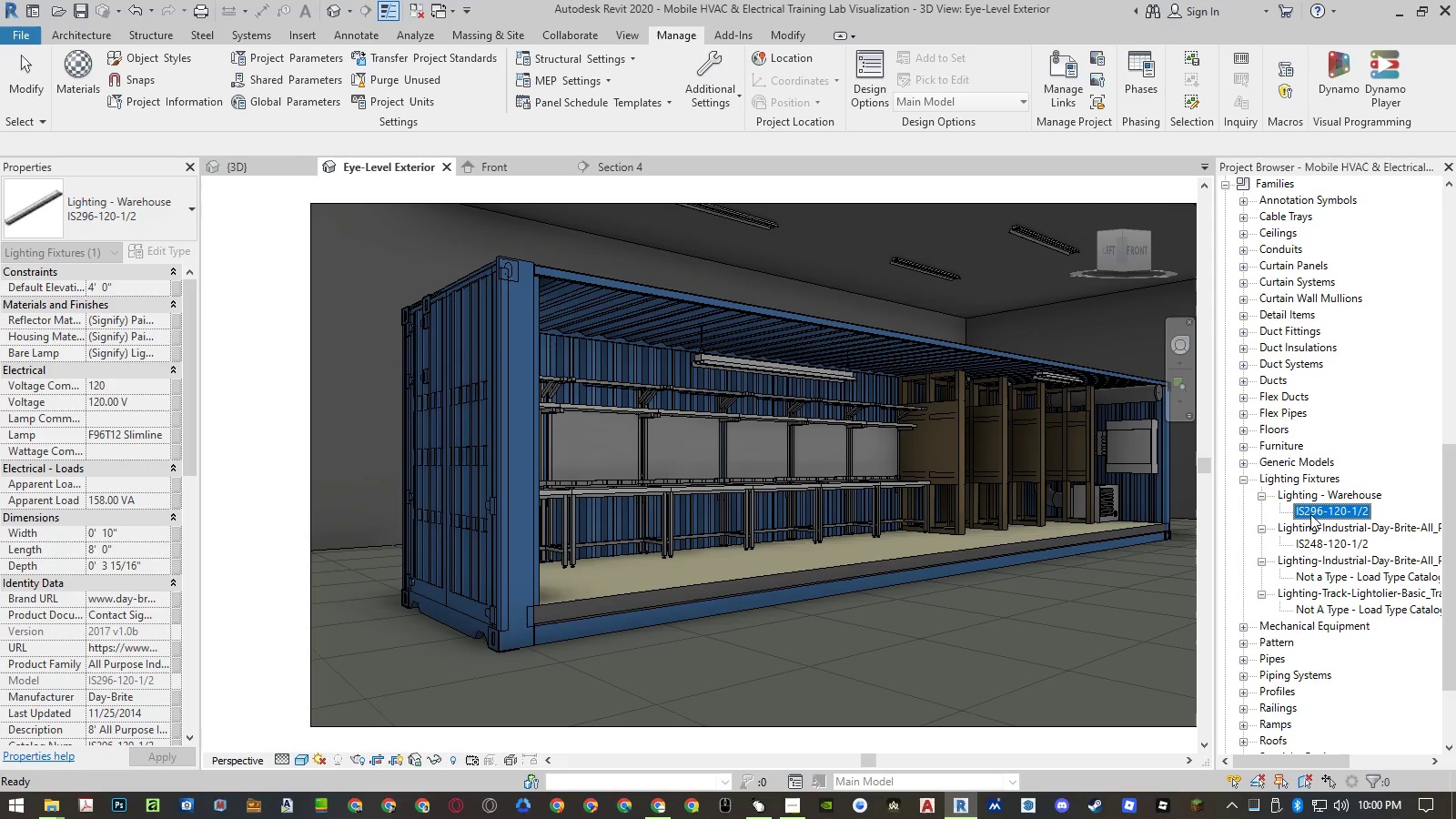 
right_click([1310, 514])
 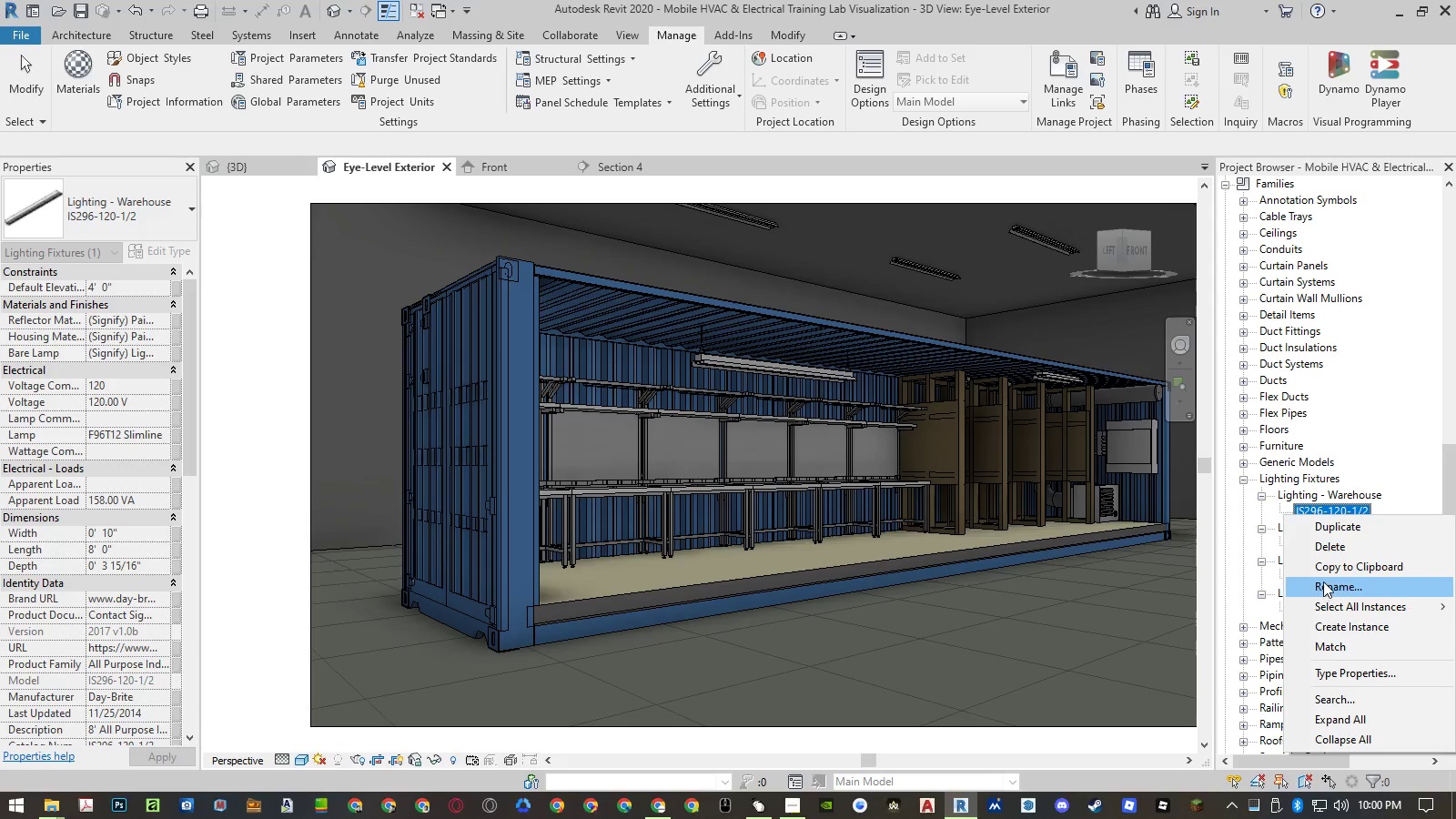 
right_click([1325, 497])
 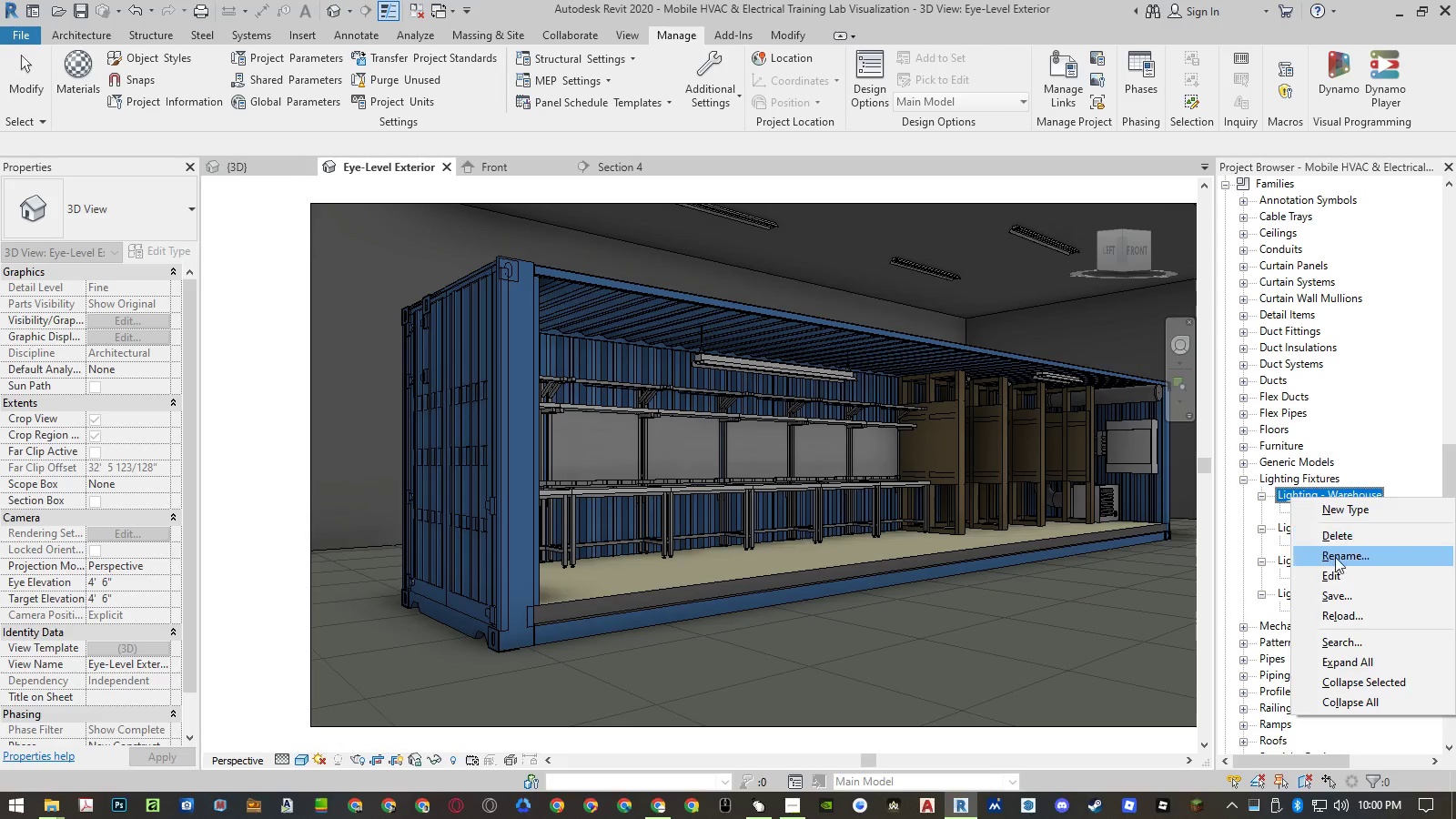 
left_click([1336, 561])
 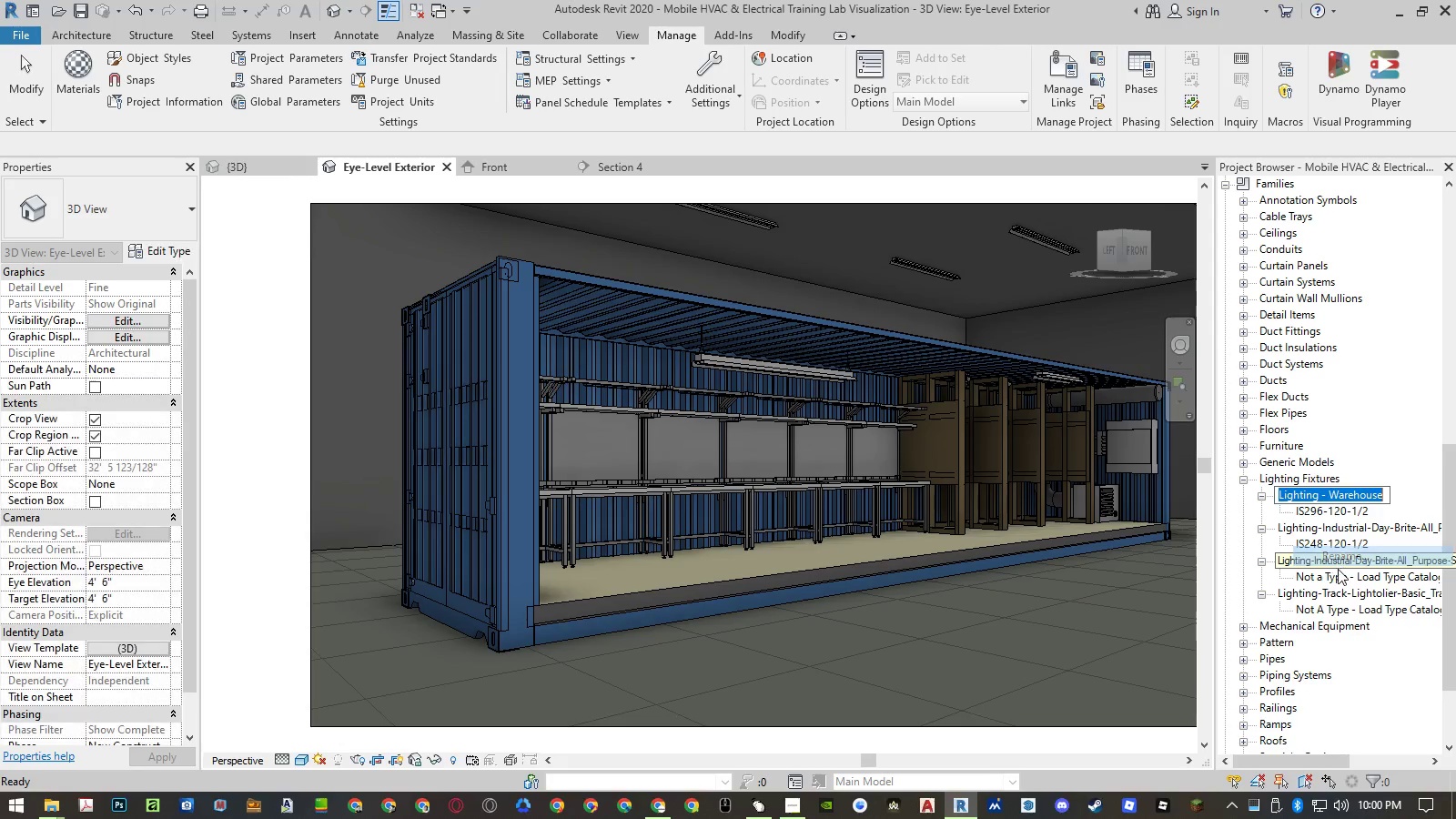 
key(Control+ControlLeft)
 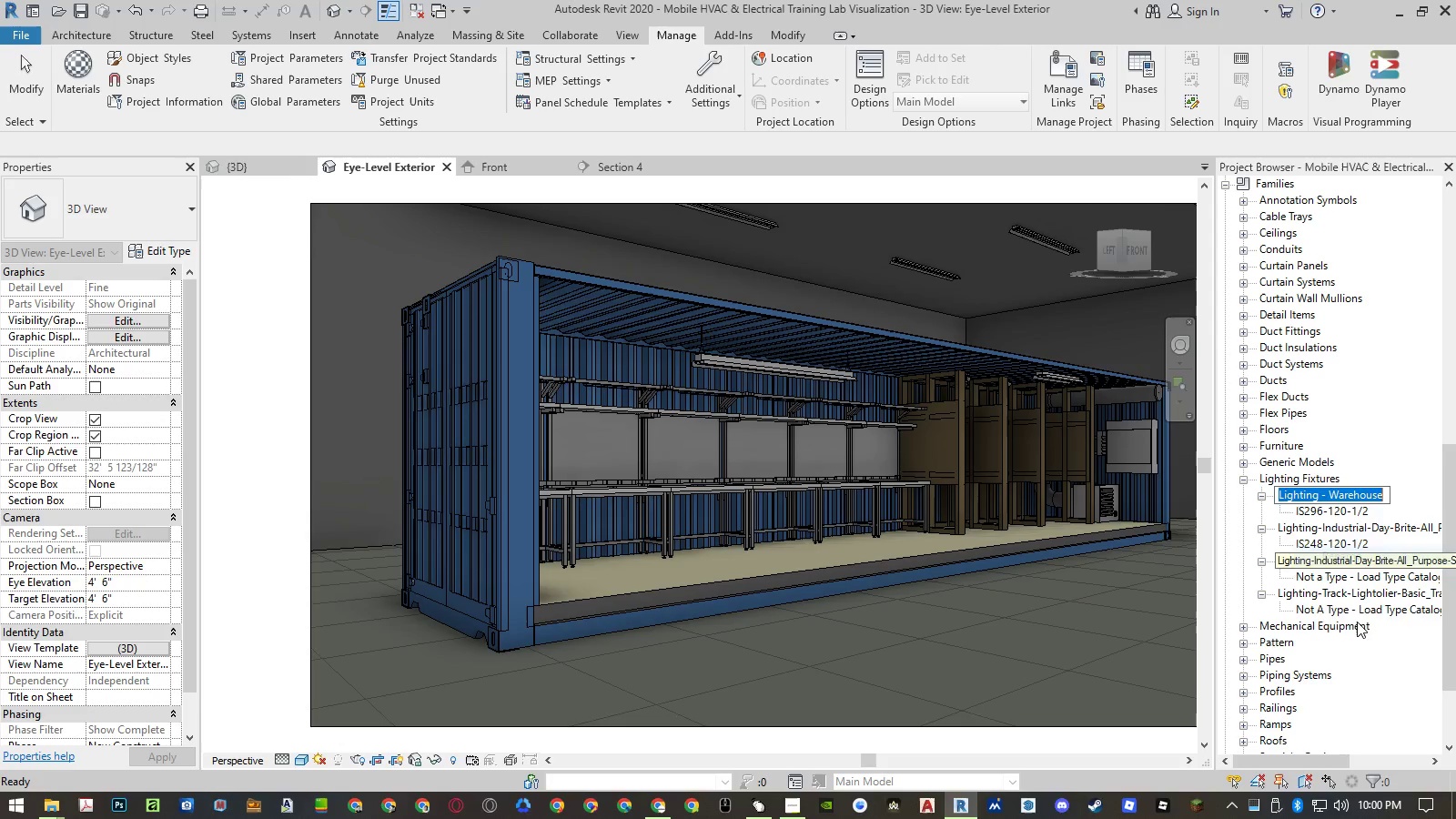 
key(Control+C)
 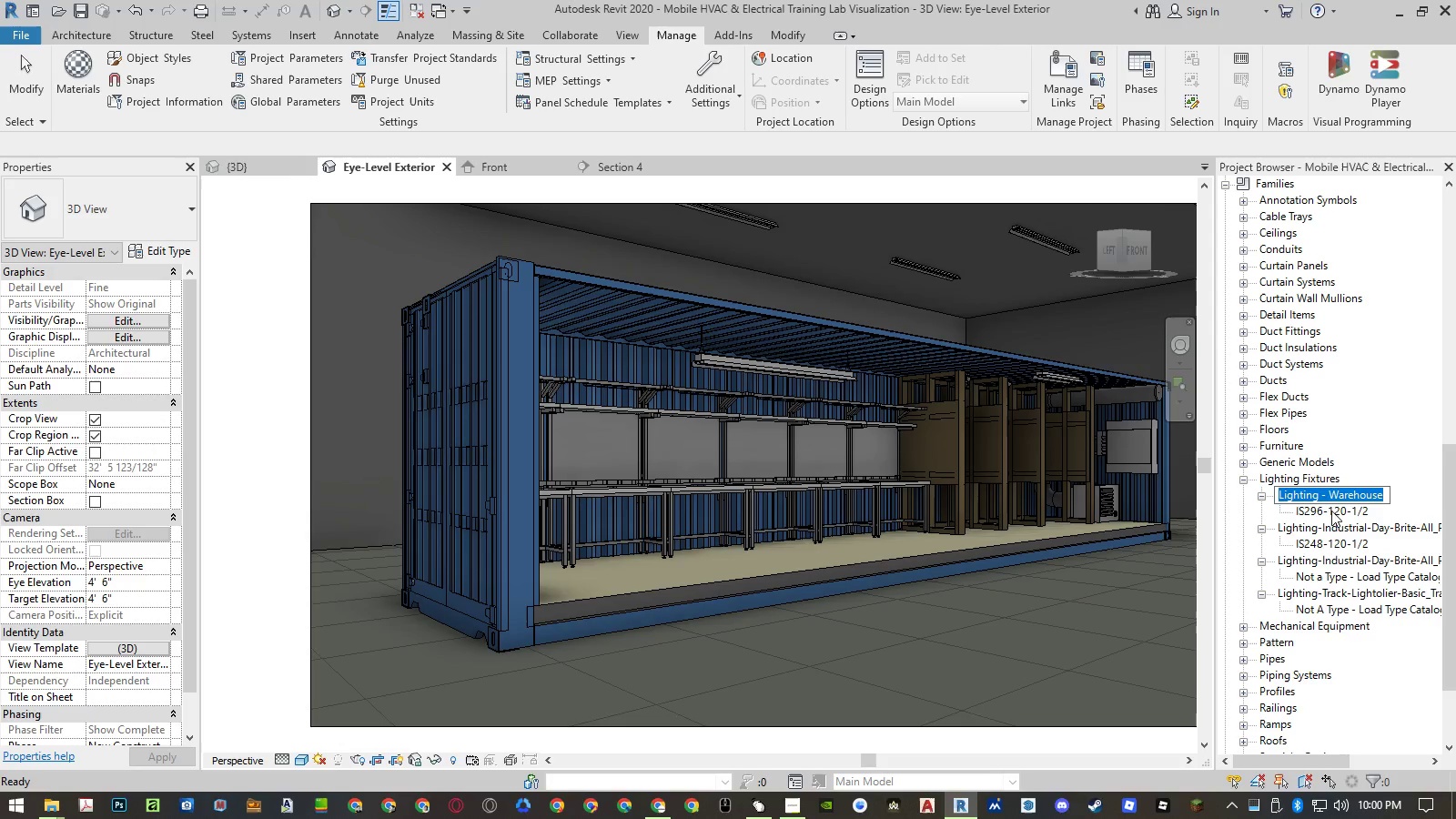 
right_click([1329, 506])
 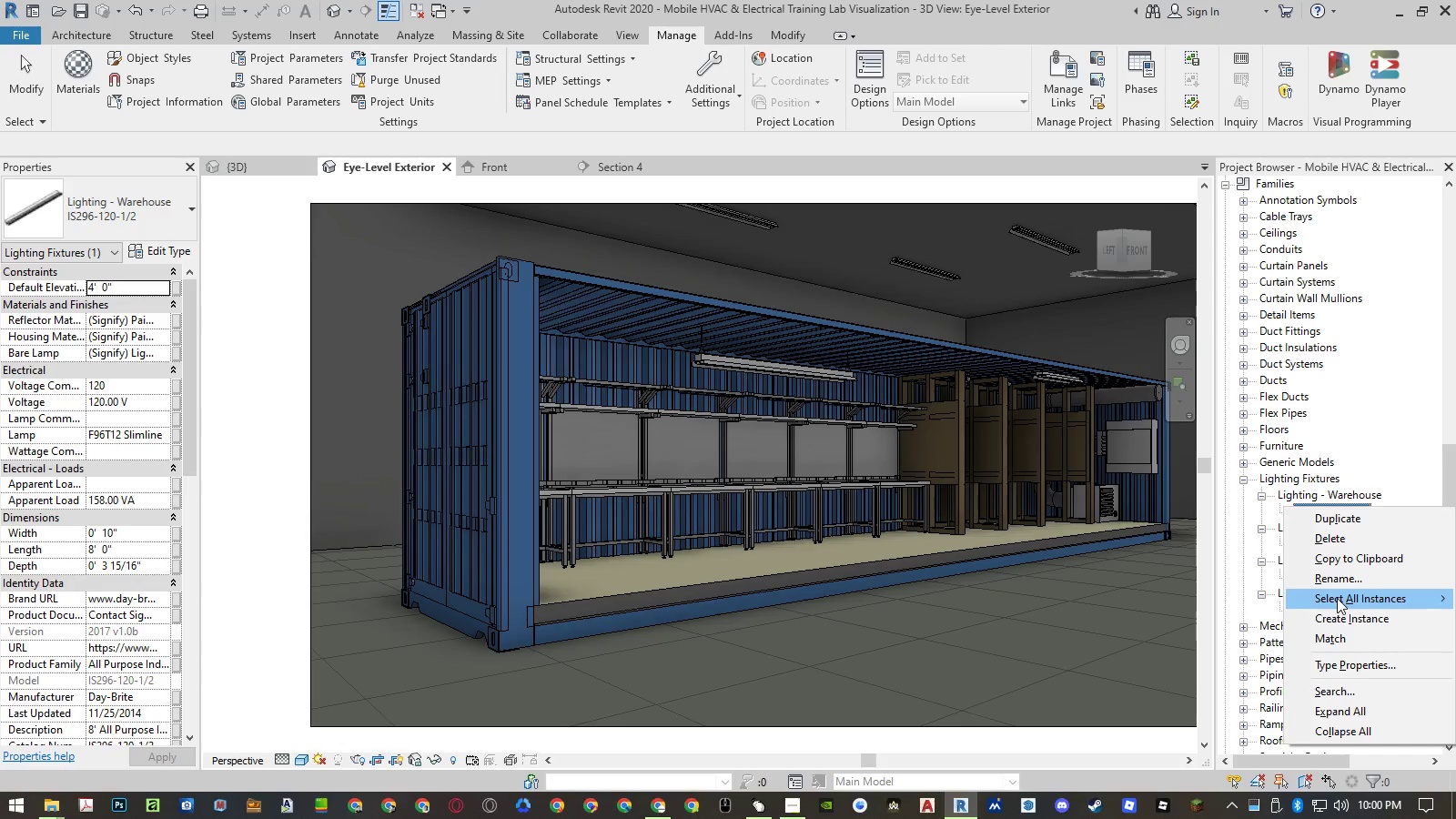 
left_click([1337, 581])
 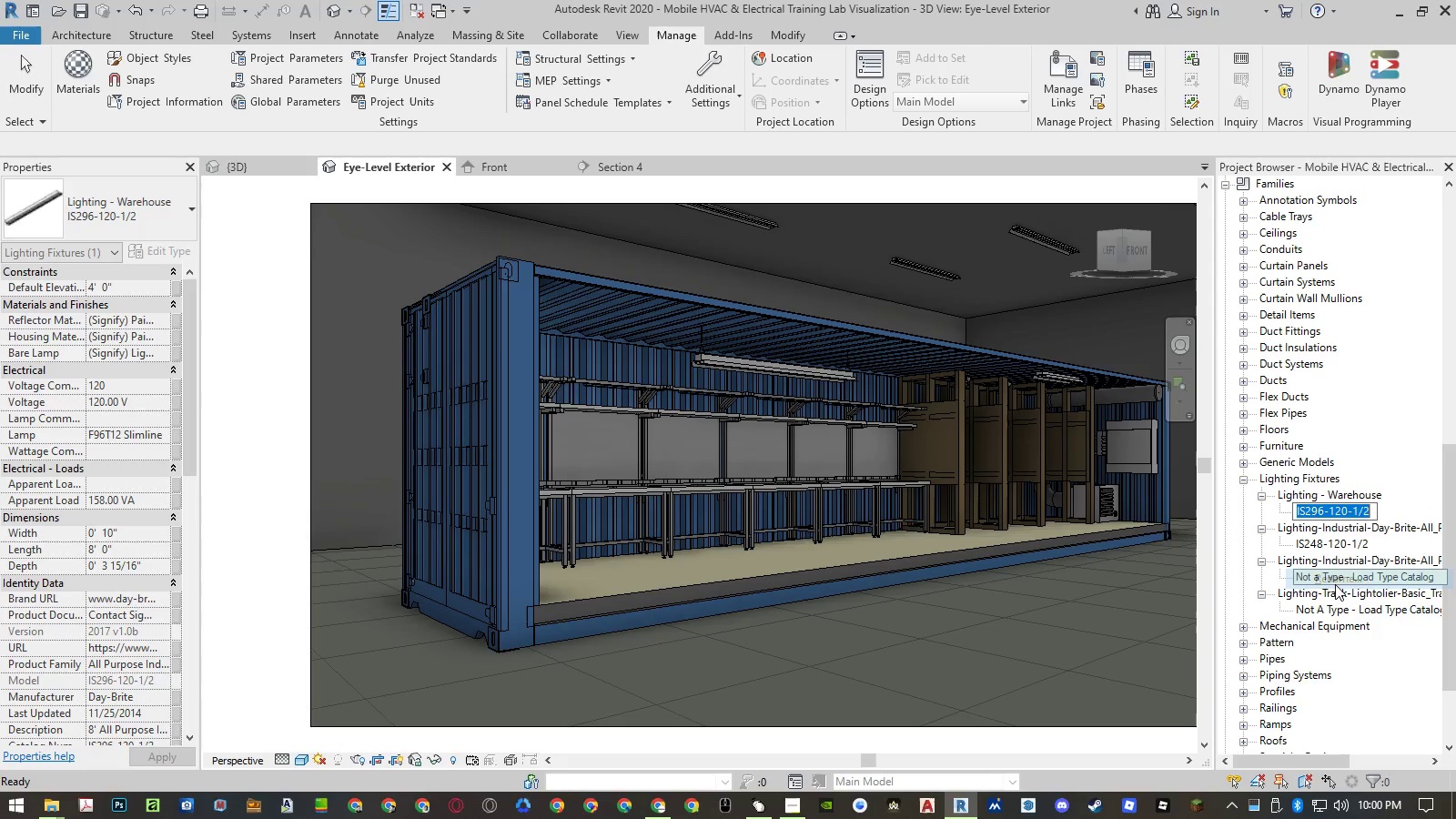 
key(Control+ControlLeft)
 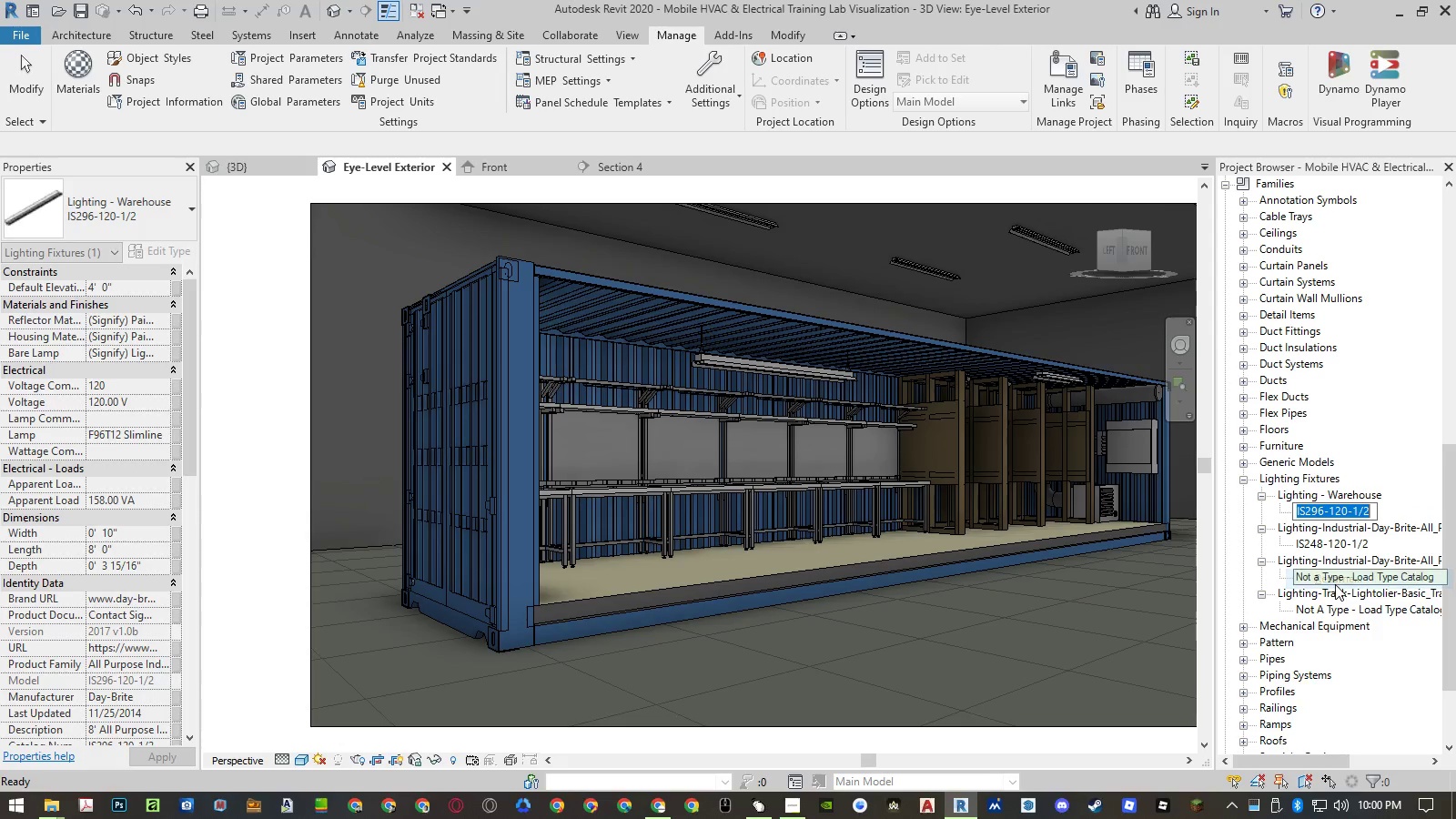 
key(Control+V)
 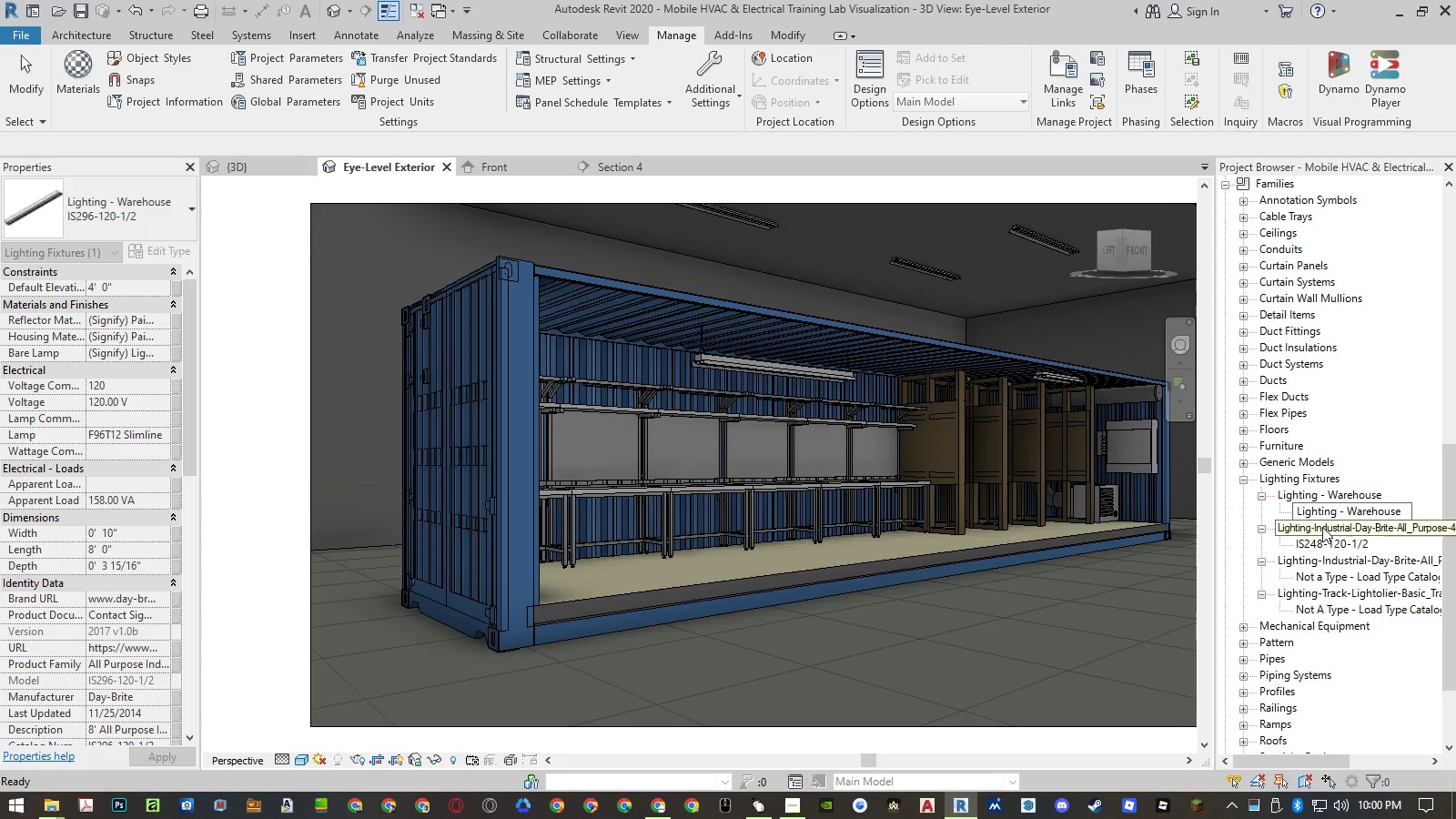 
left_click([1322, 527])
 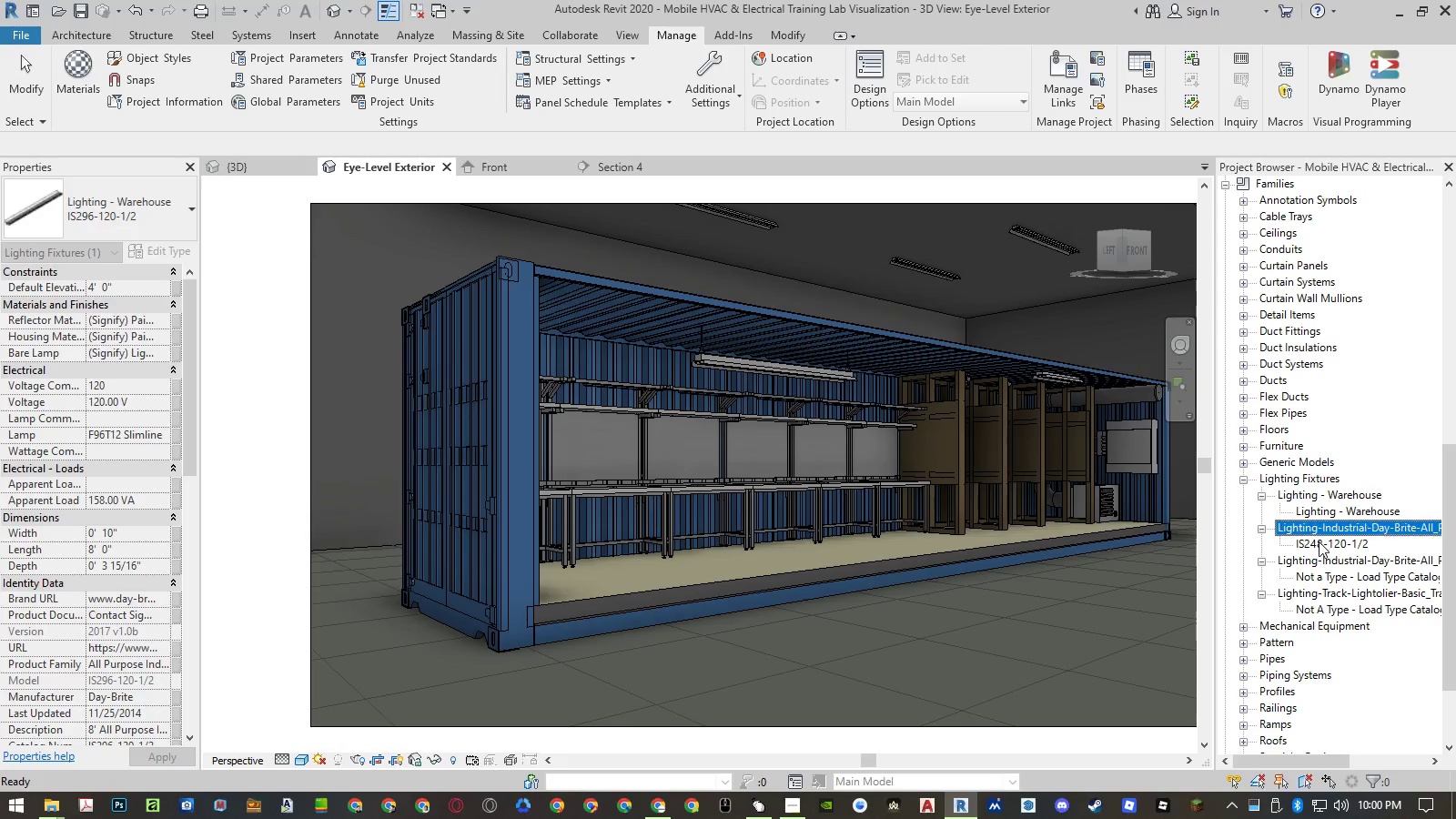 
right_click([1319, 541])
 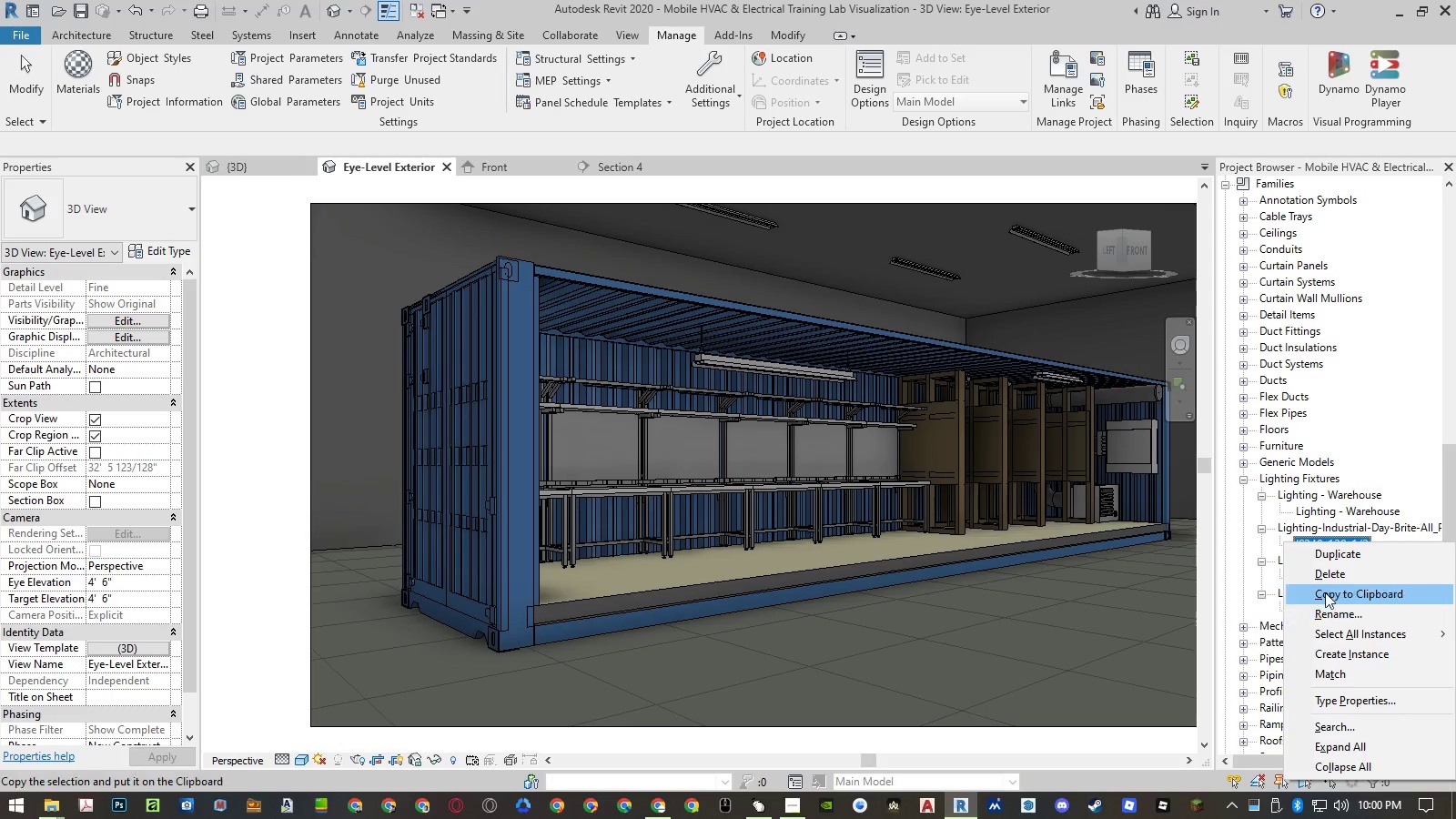 
left_click([1296, 526])
 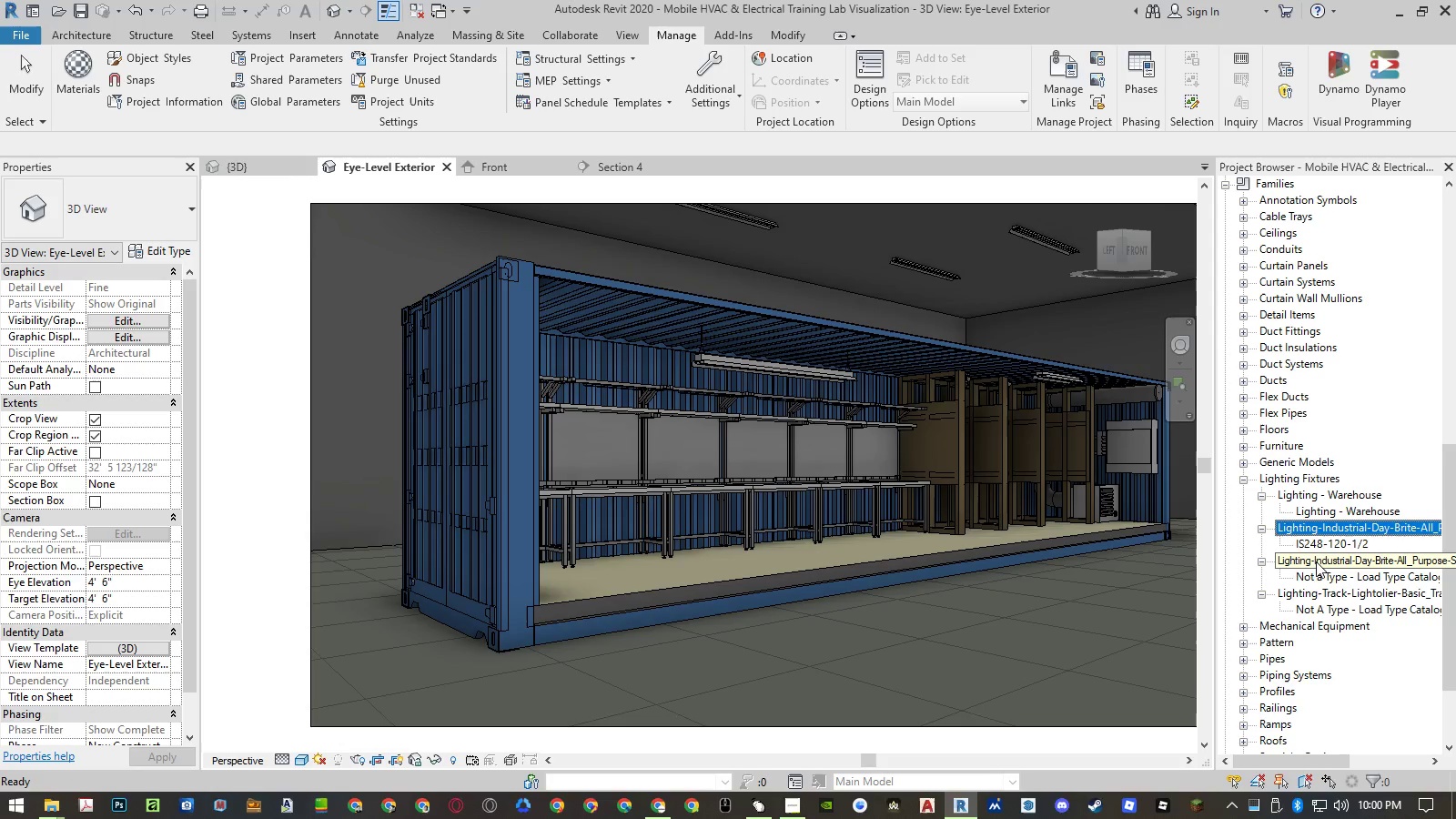 
left_click([1316, 578])
 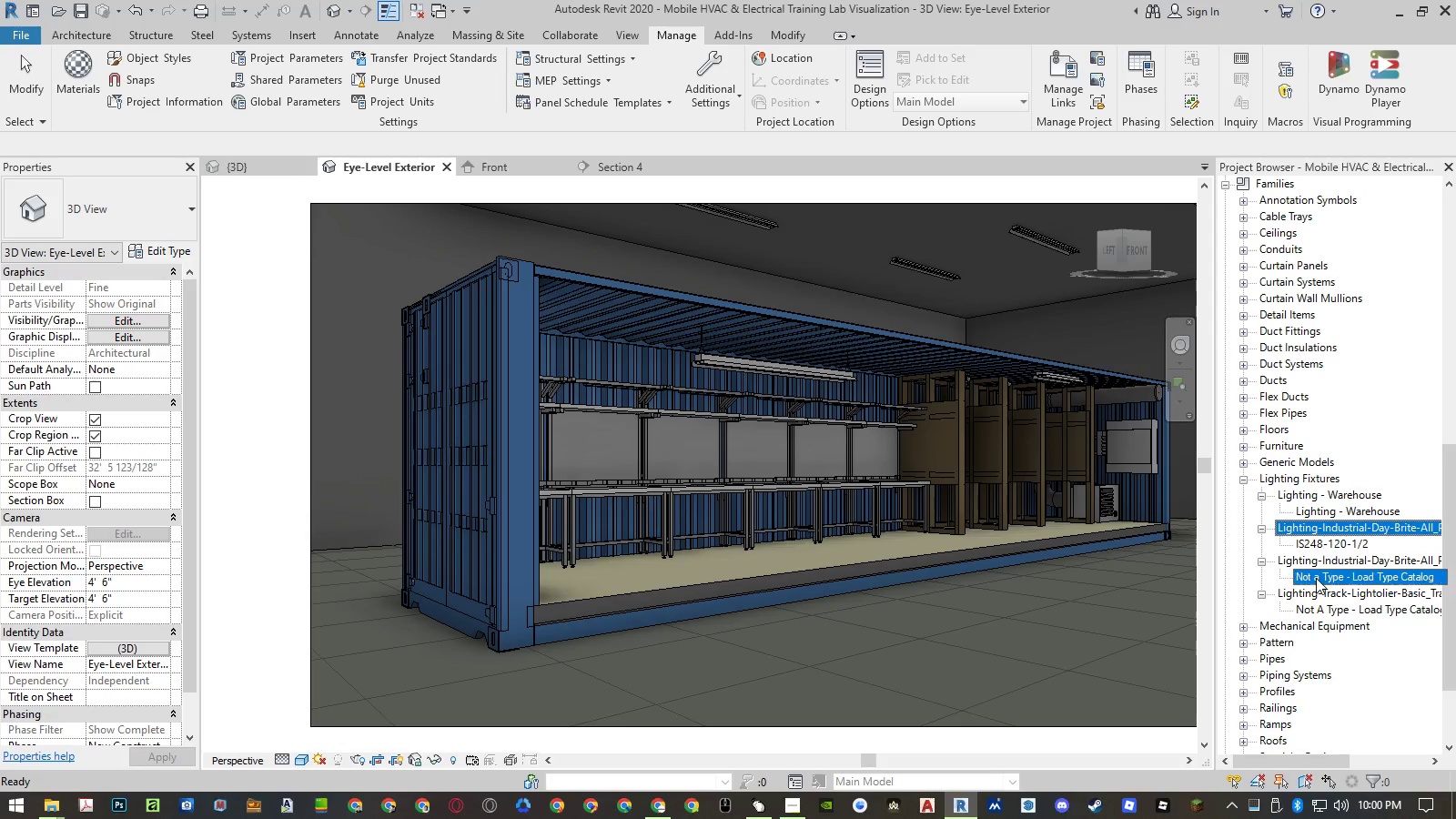 
right_click([1316, 578])
 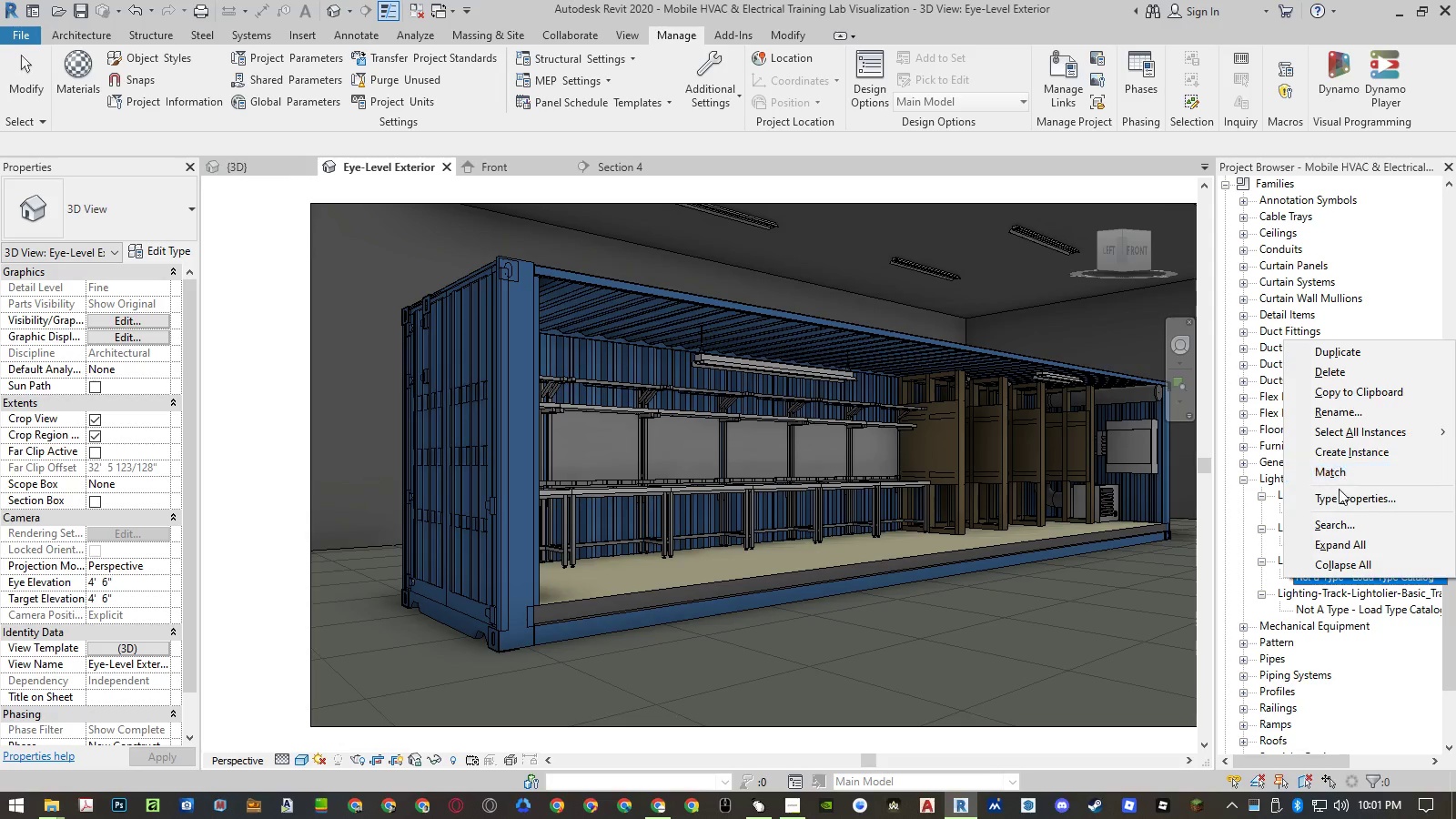 
left_click([1345, 431])
 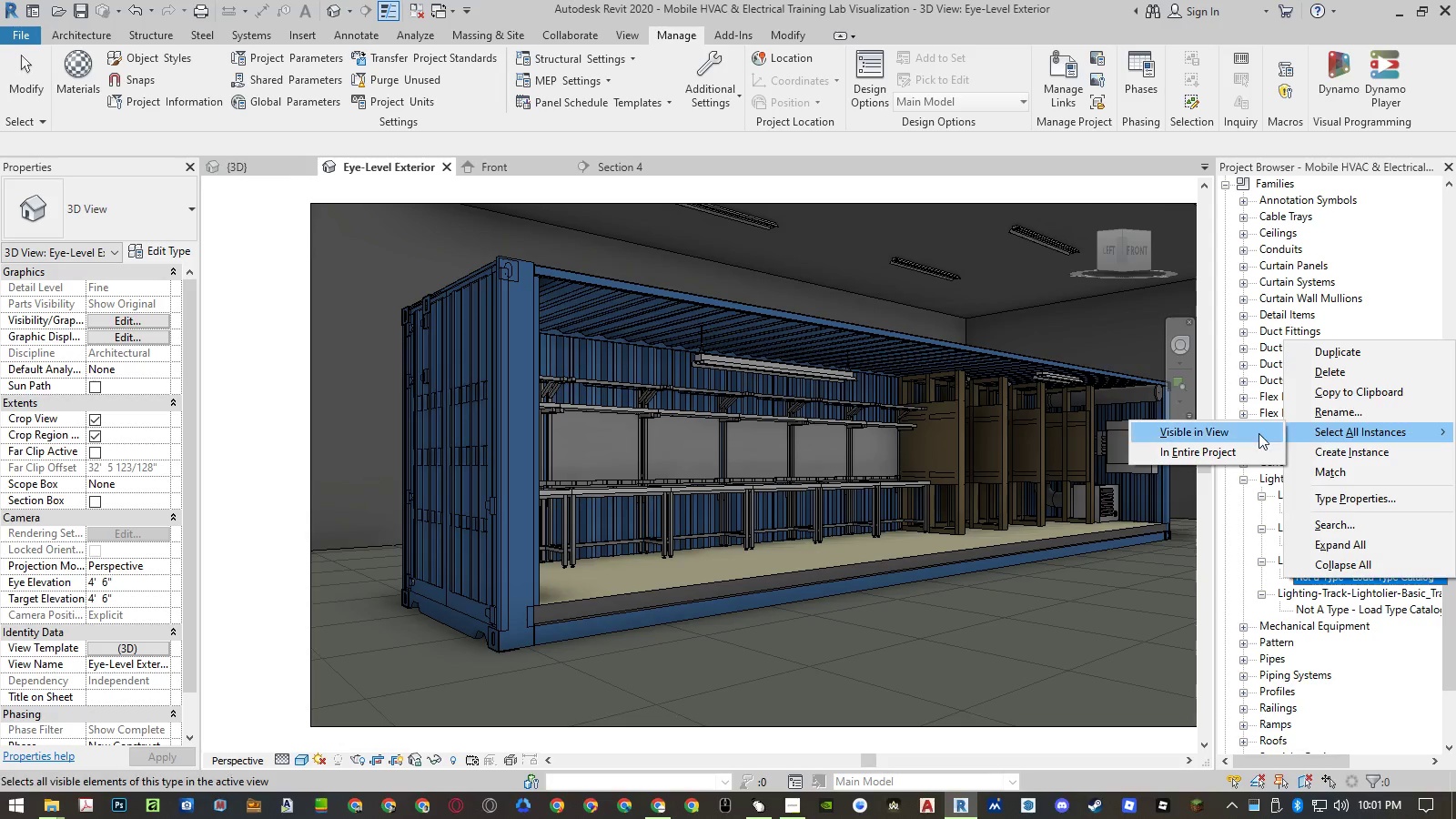 
double_click([1252, 431])
 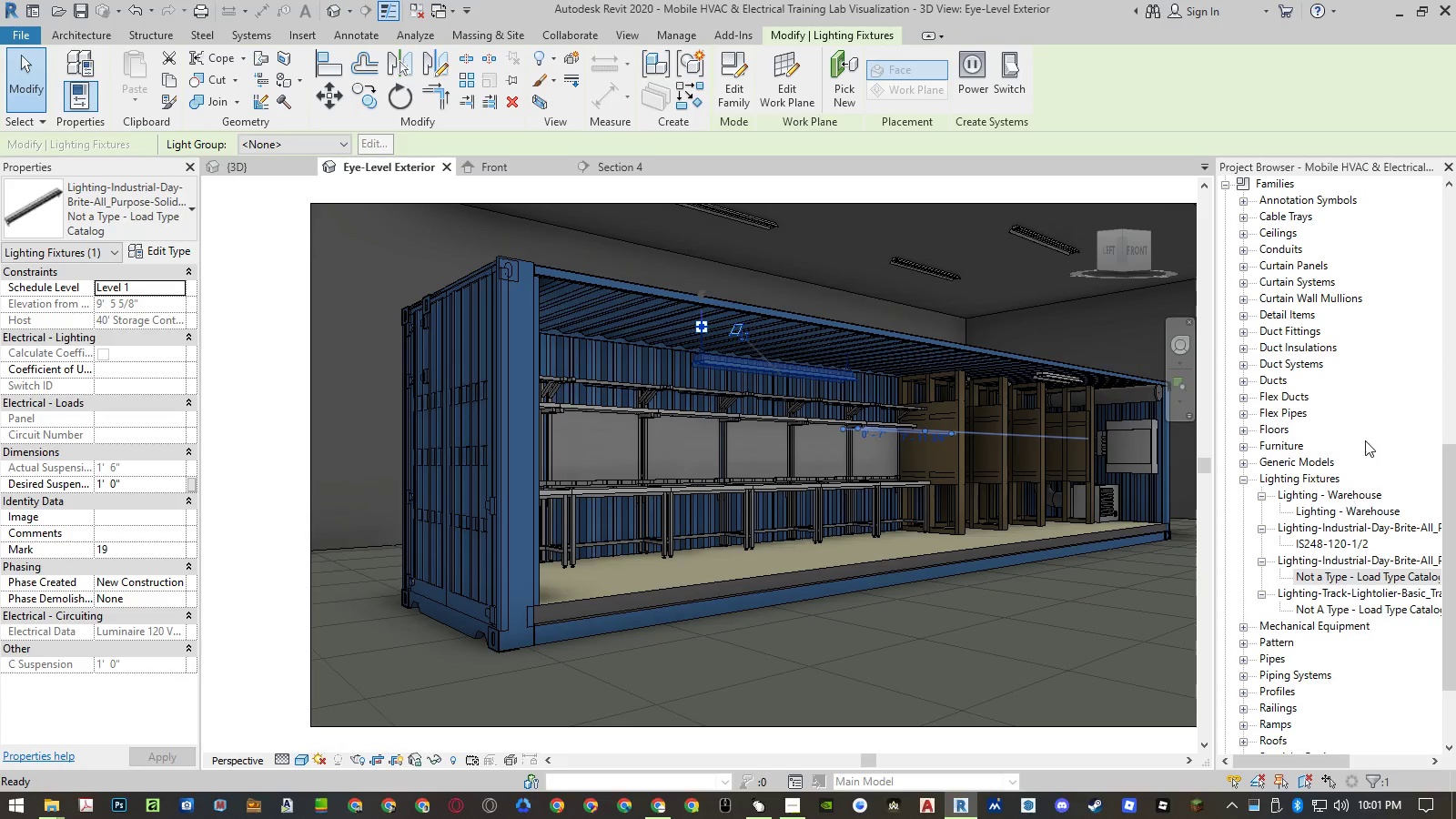 
left_click([1330, 578])
 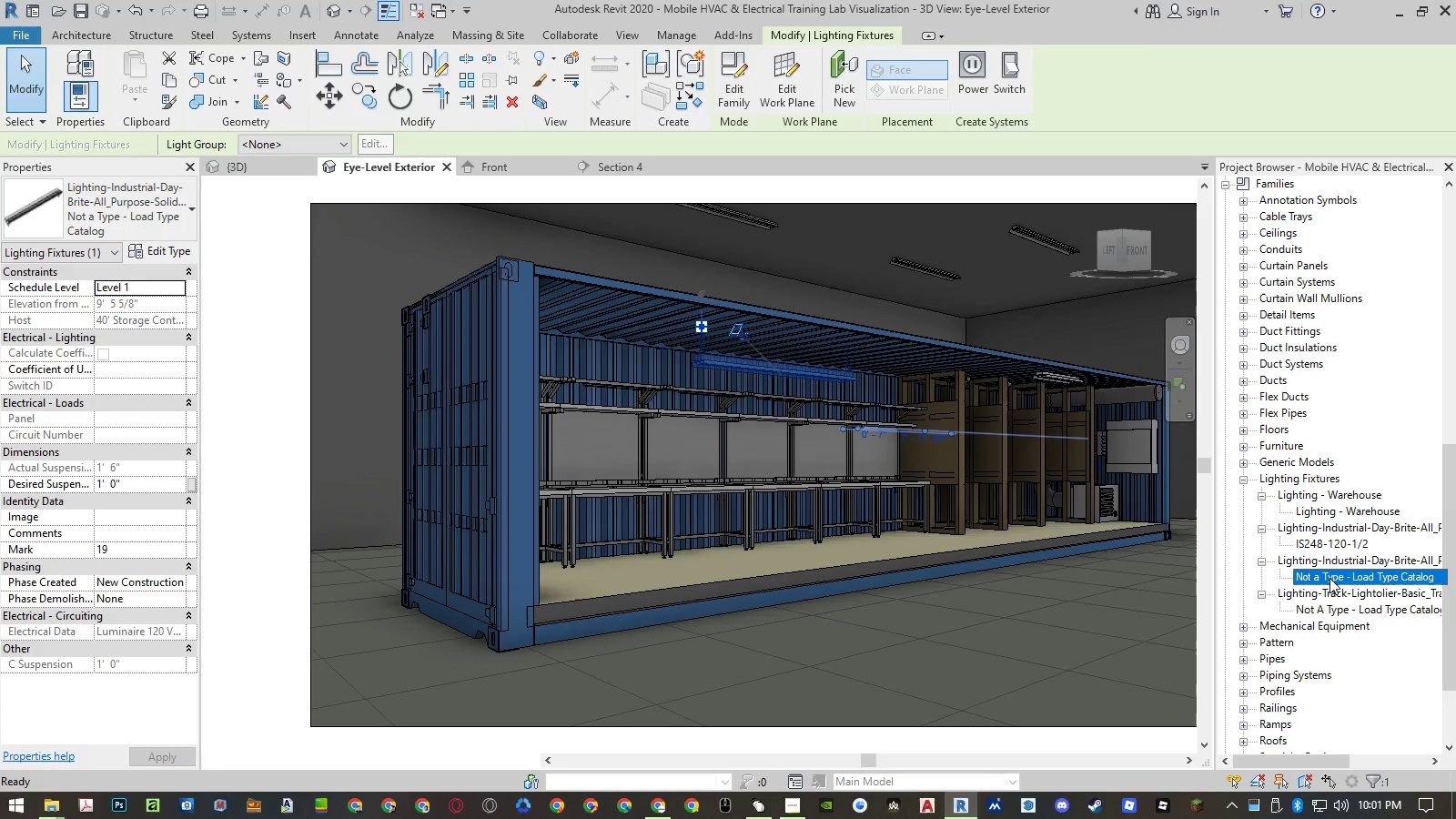 
right_click([1330, 578])
 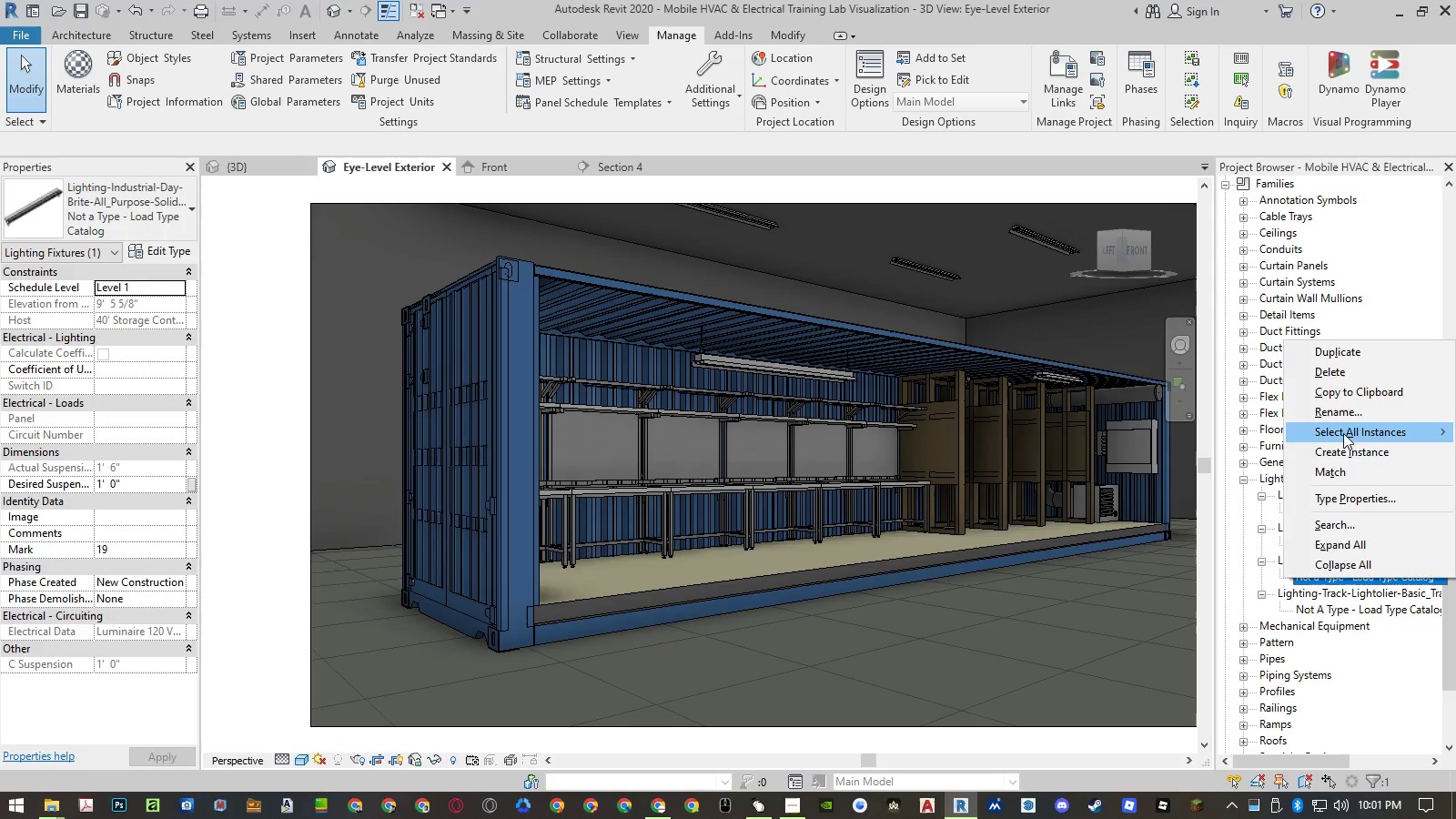 
left_click([1343, 419])
 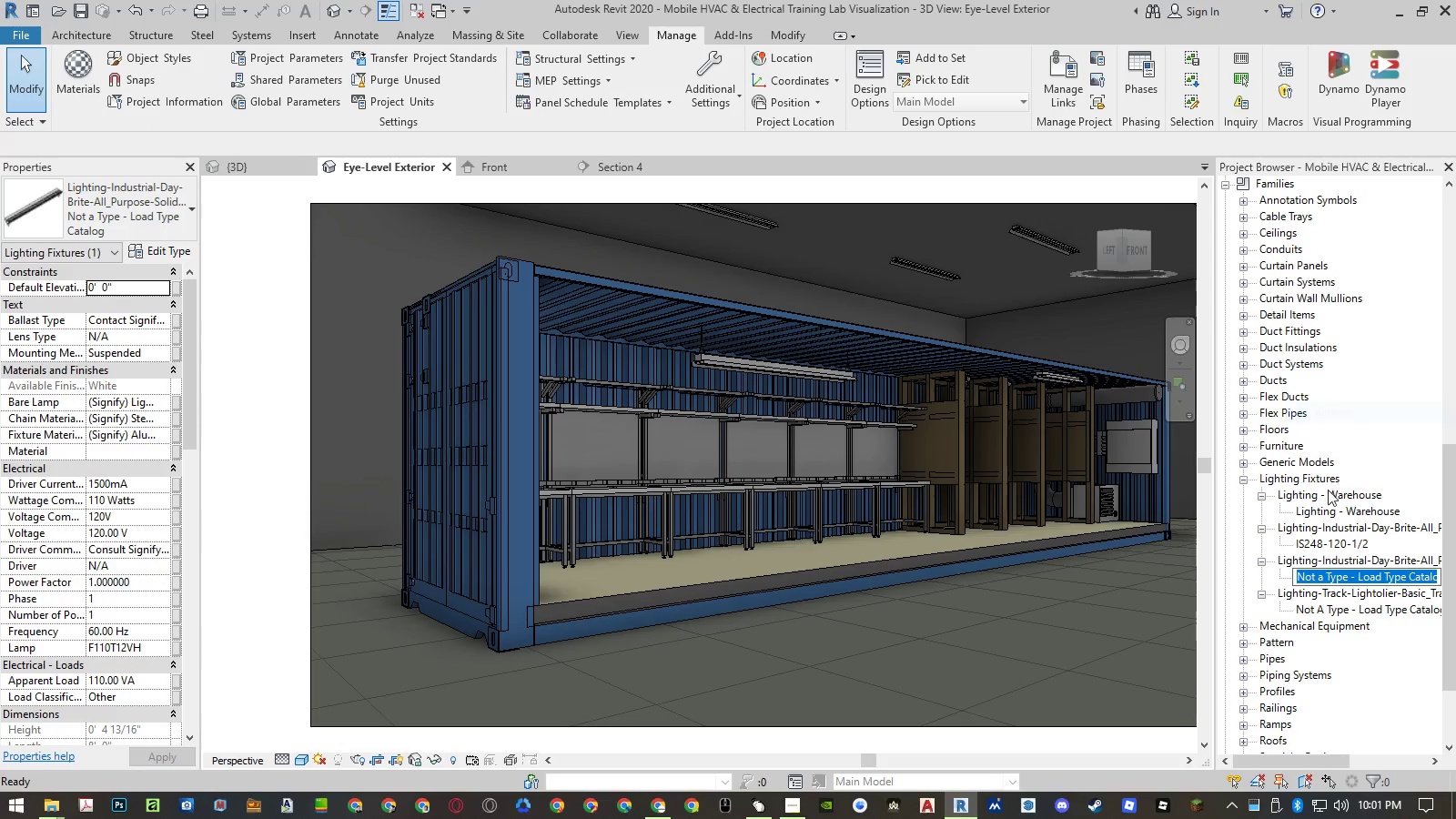 
key(Control+ControlLeft)
 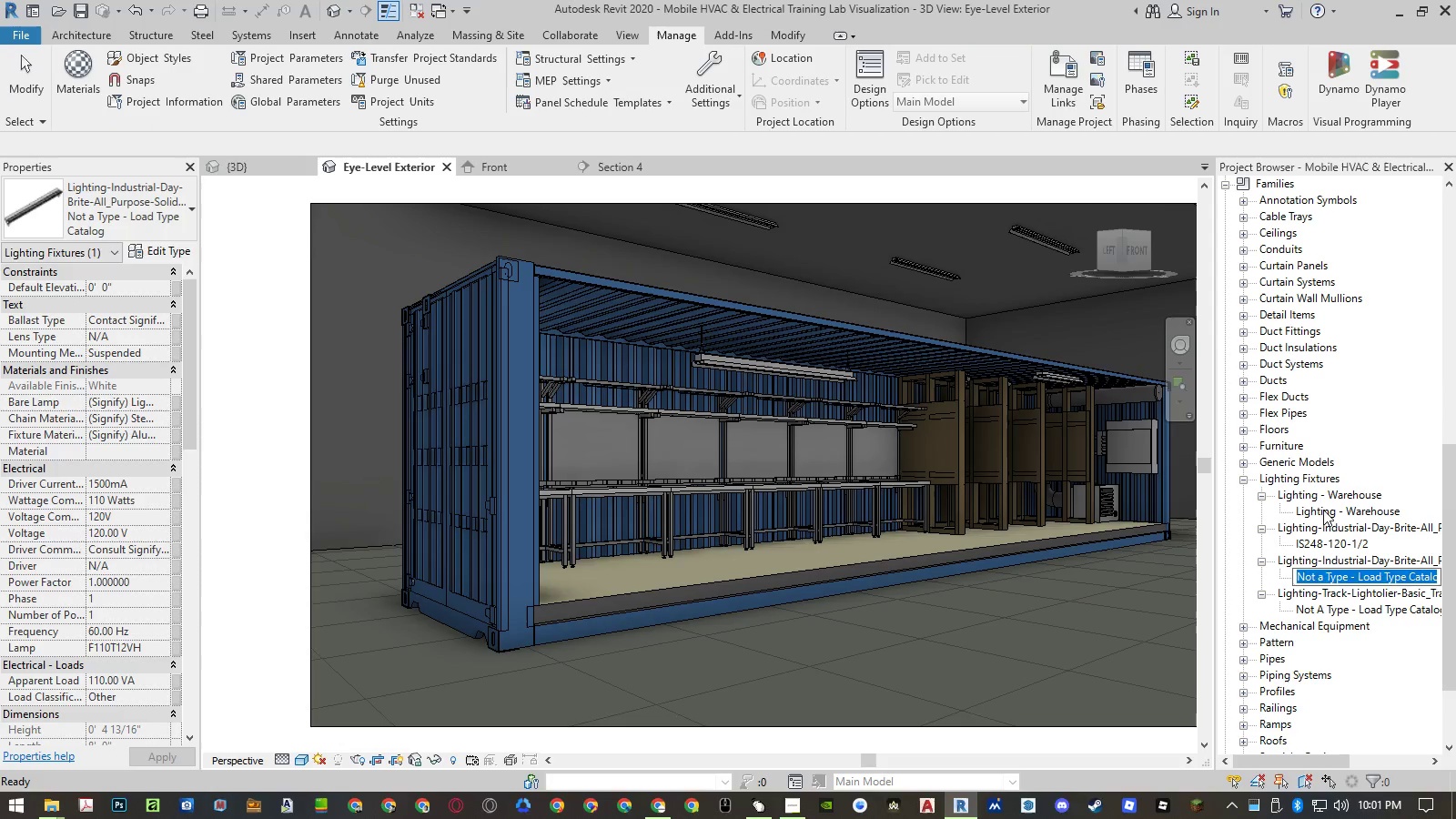 
key(Control+V)
 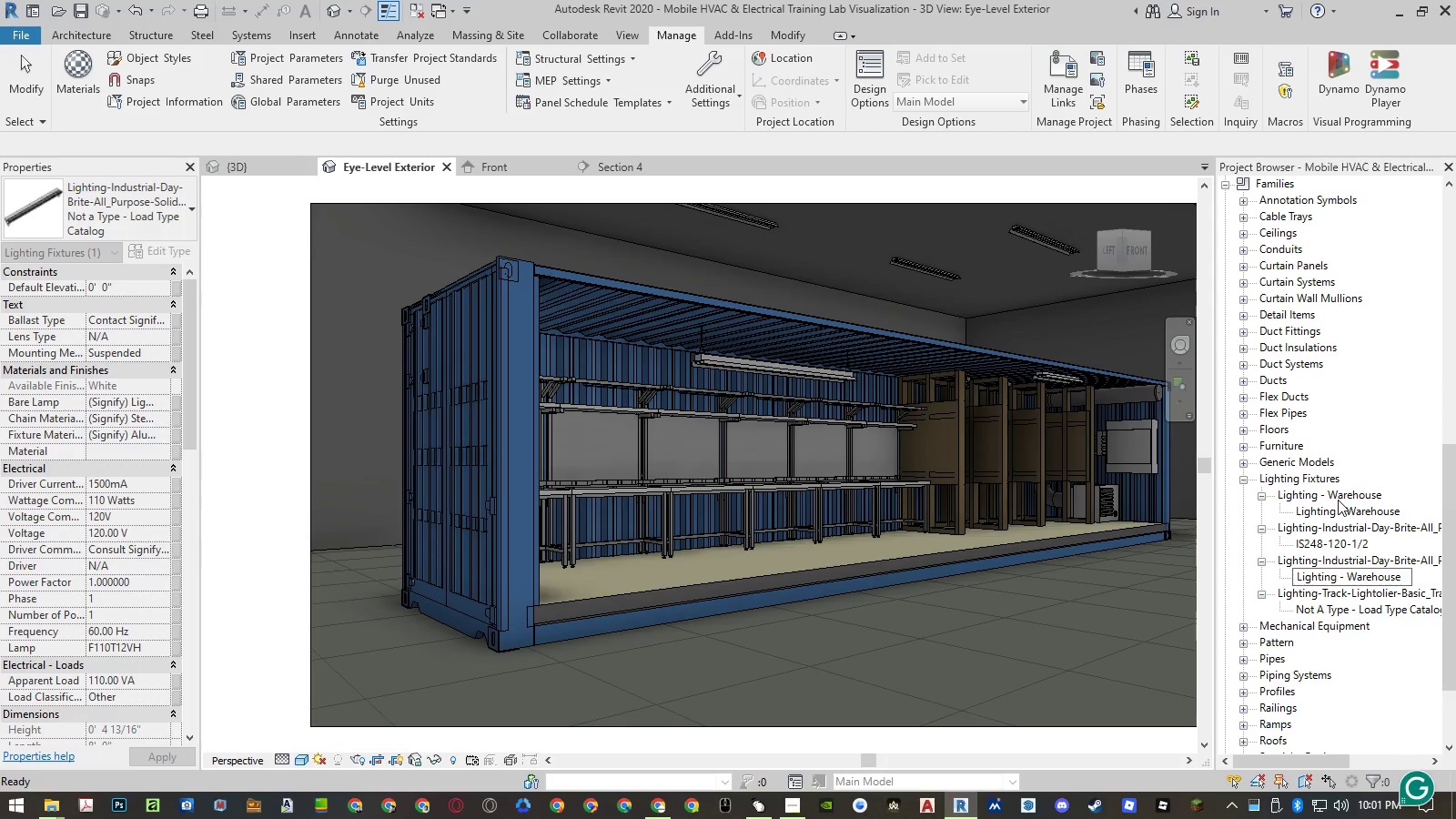 
key(Control+Shift+ArrowLeft)
 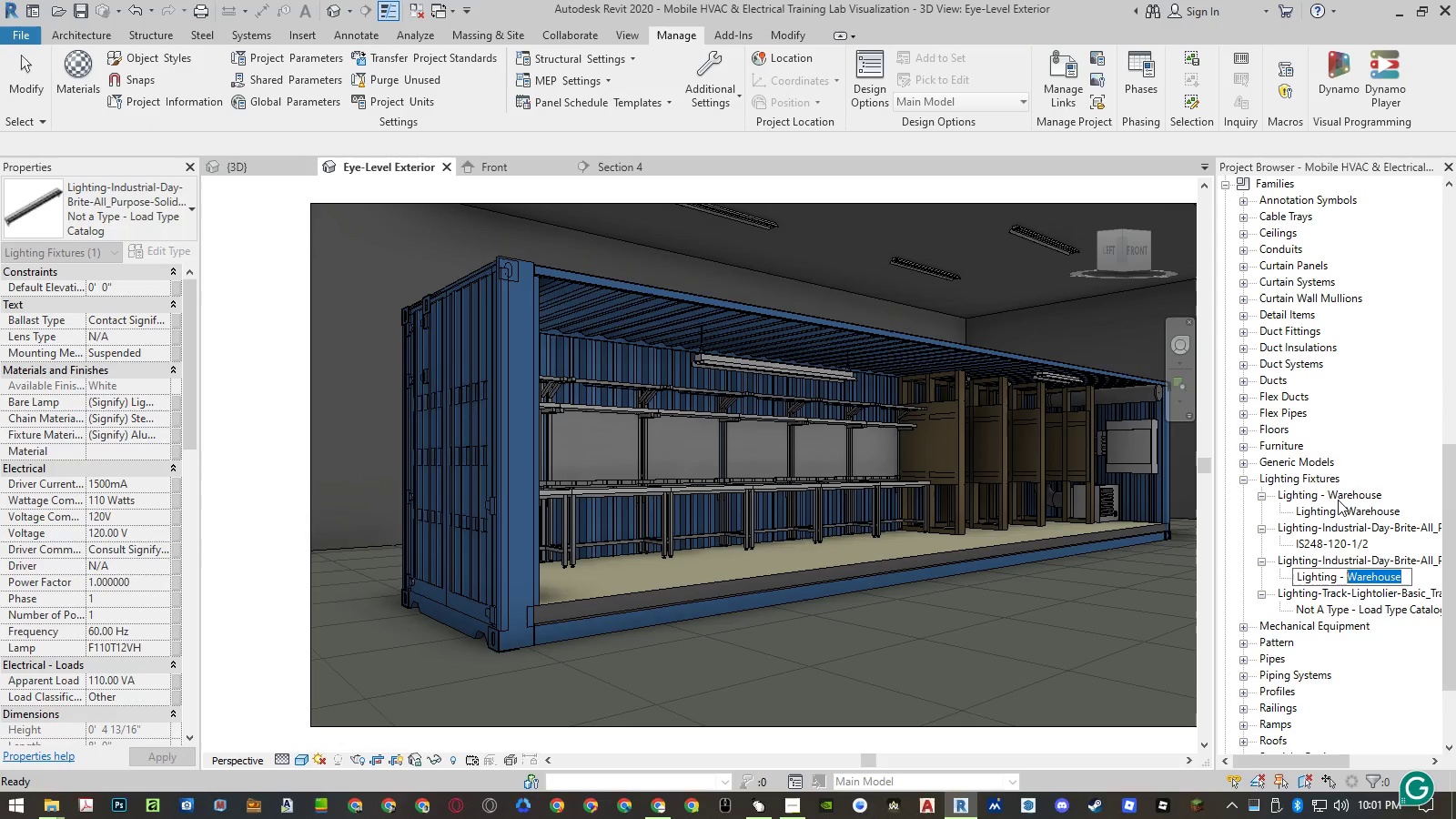 
key(Control+Shift+ArrowLeft)
 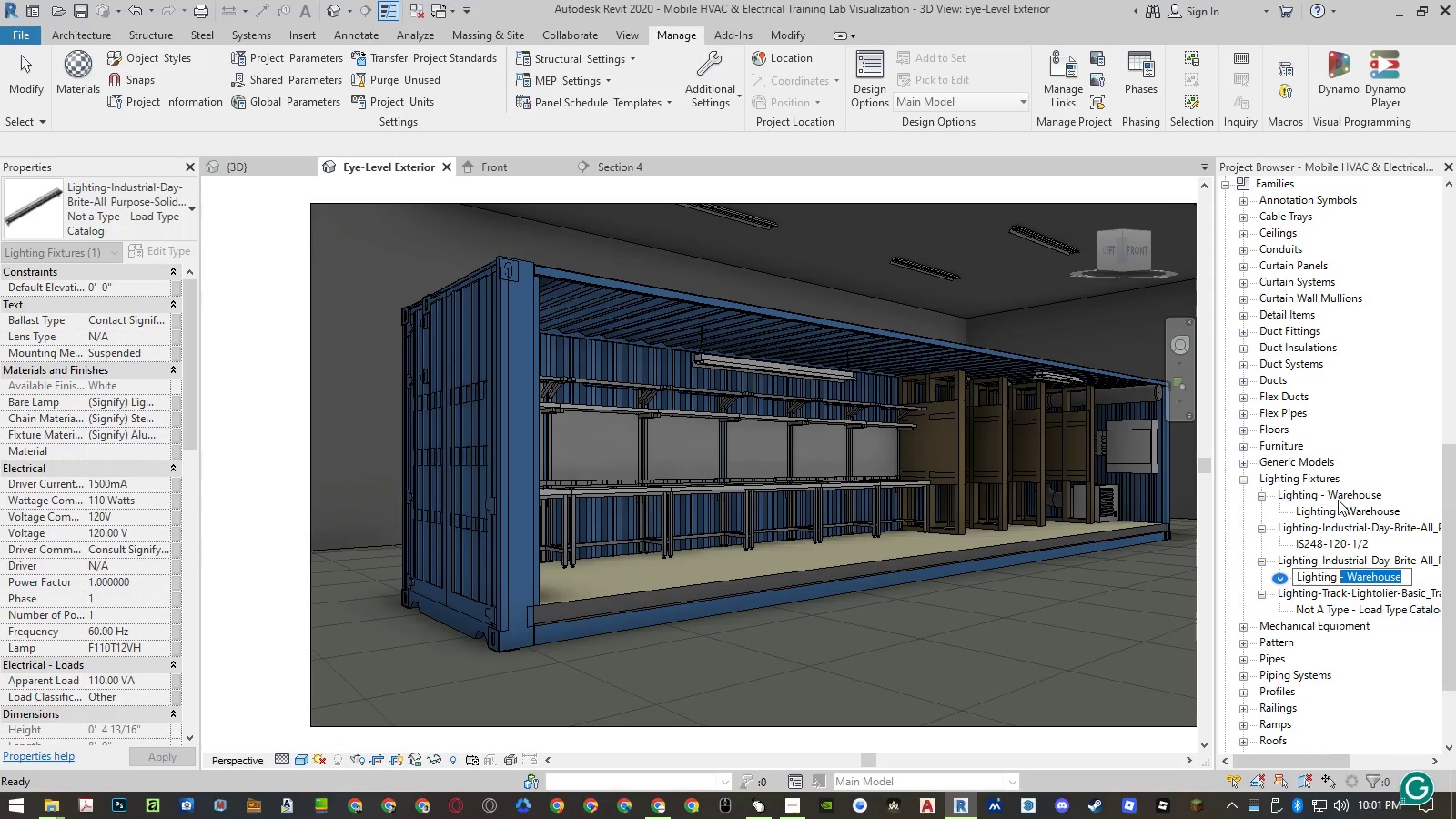 
type(Suspended)
 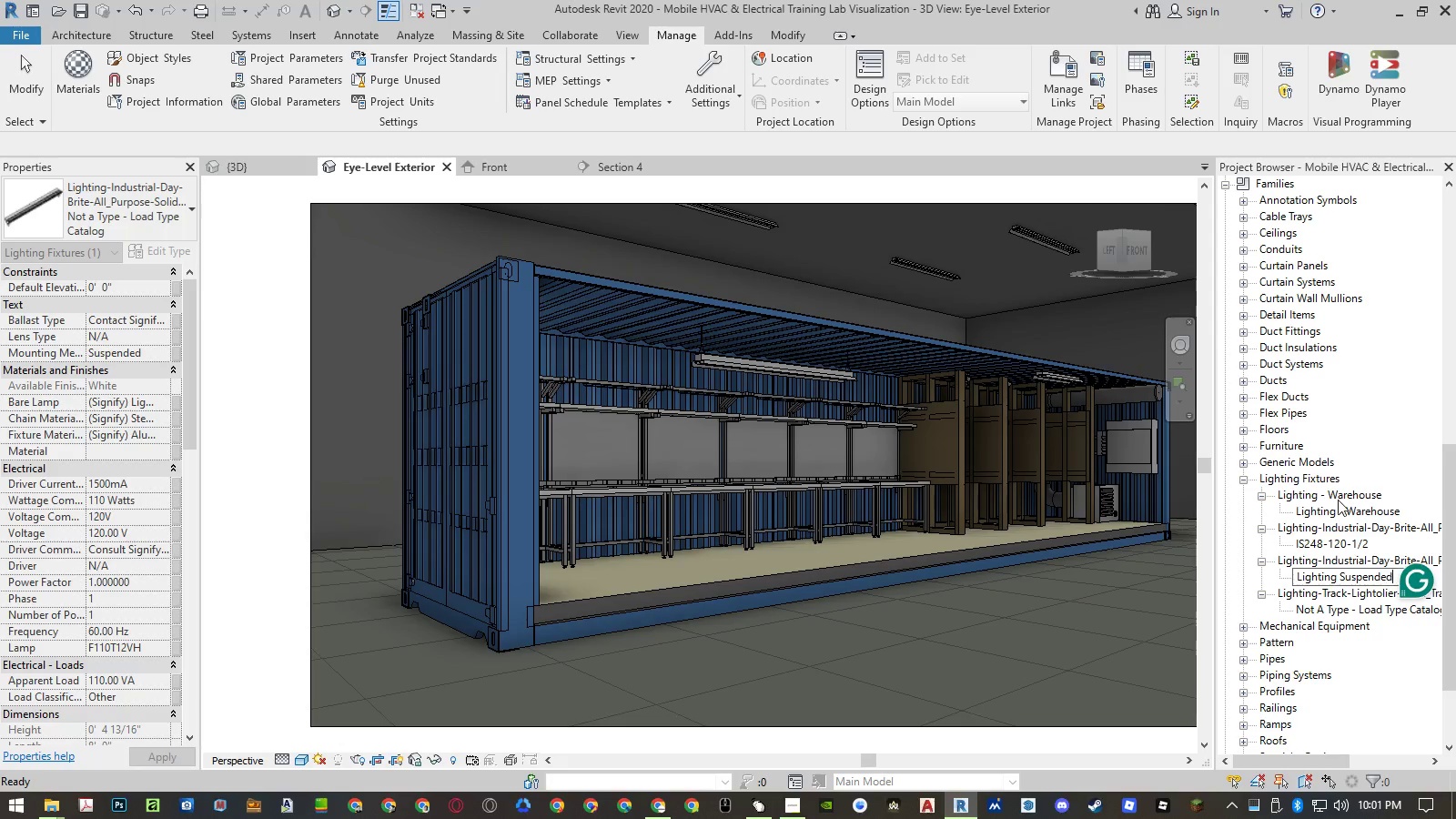 
key(Enter)
 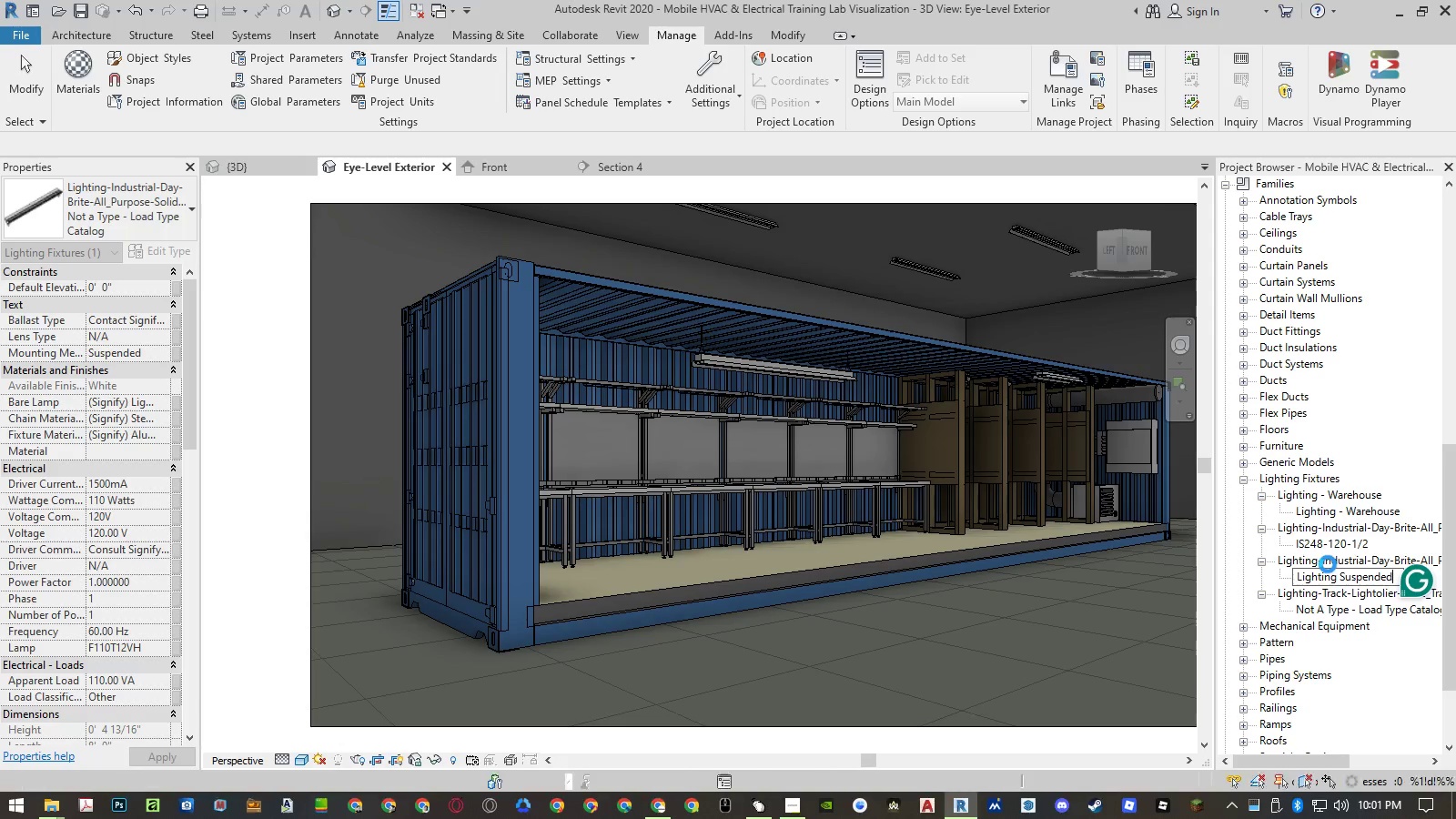 
right_click([1327, 578])
 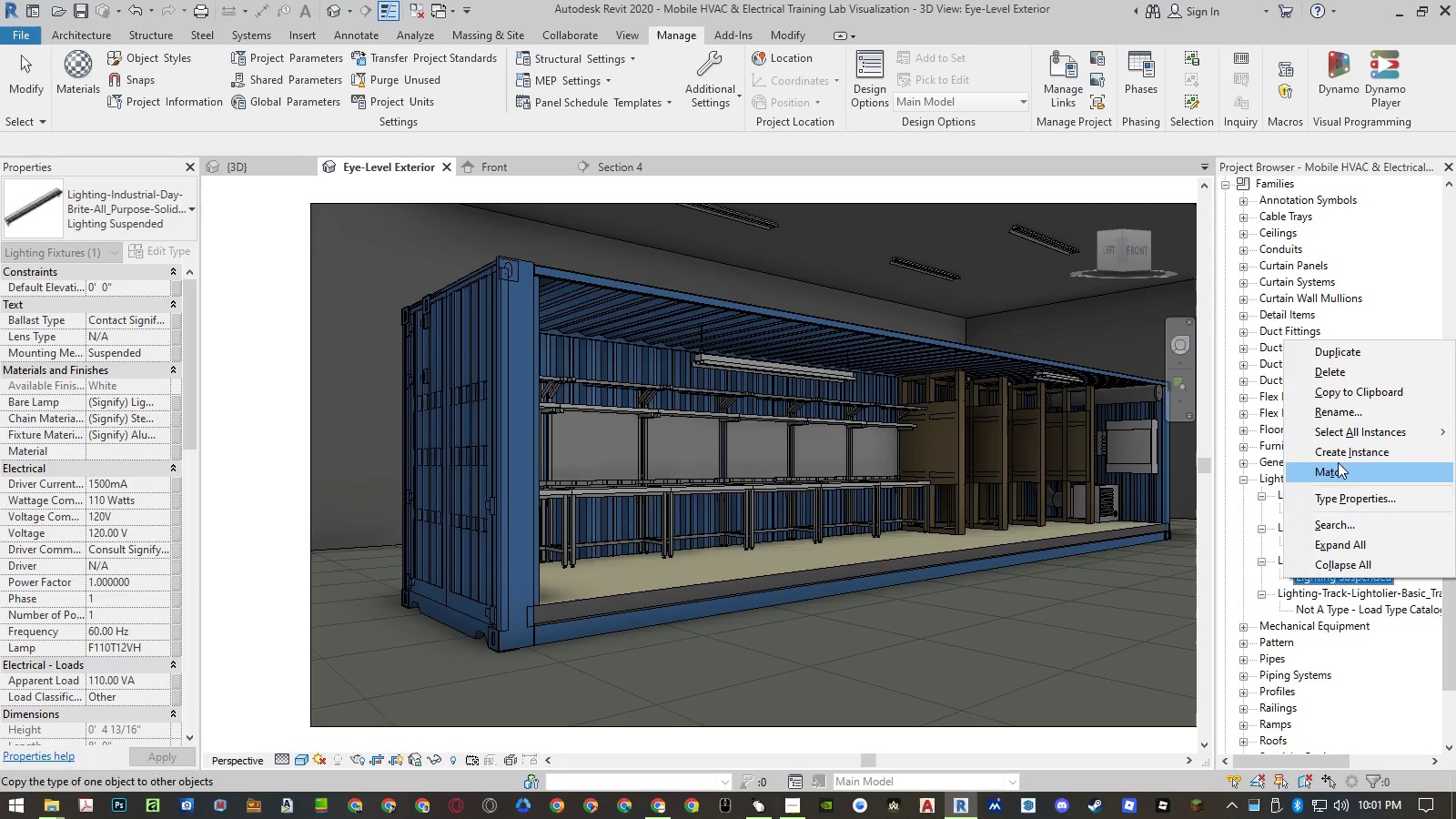 
left_click([1345, 416])
 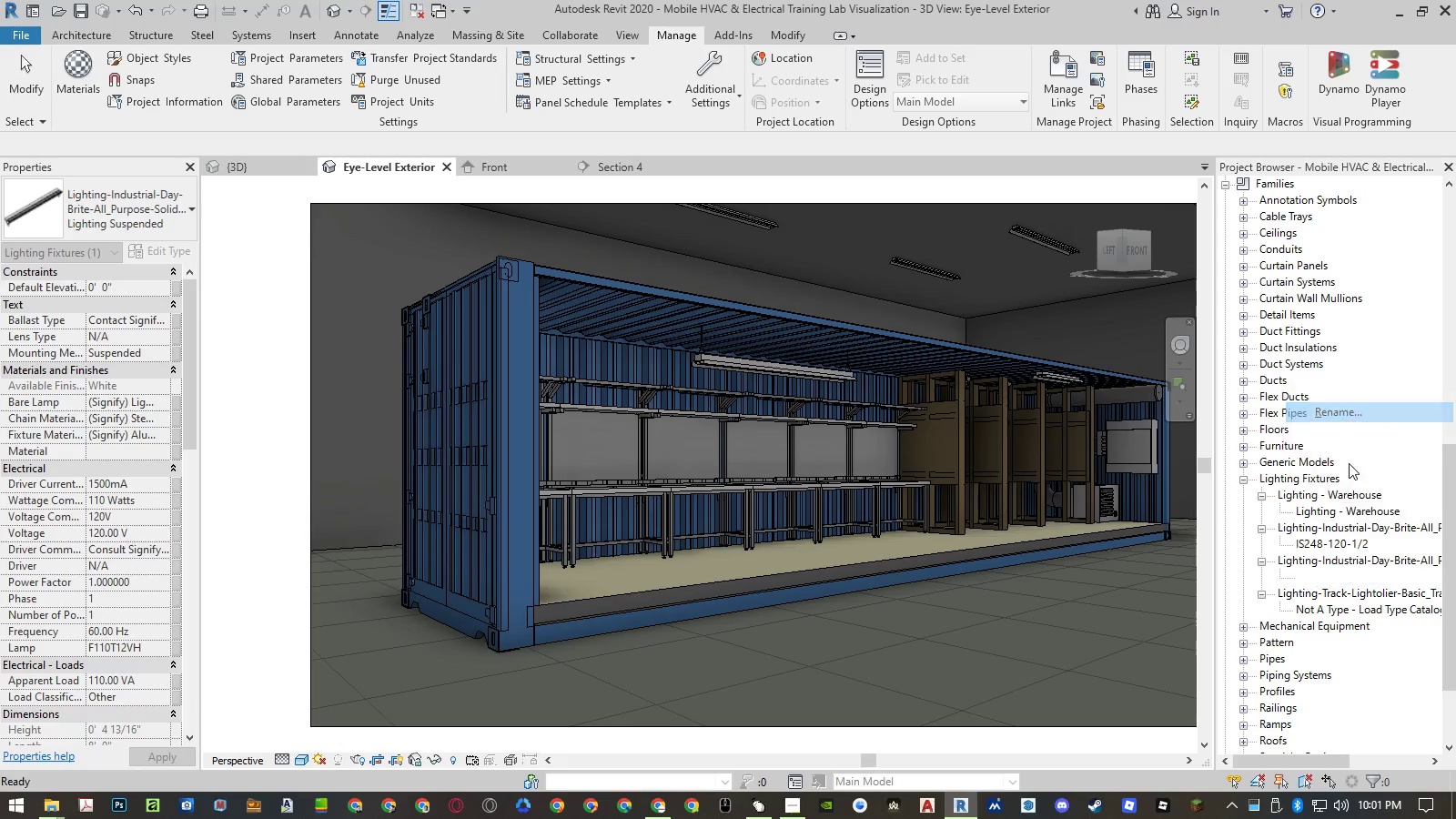 
key(Control+ControlLeft)
 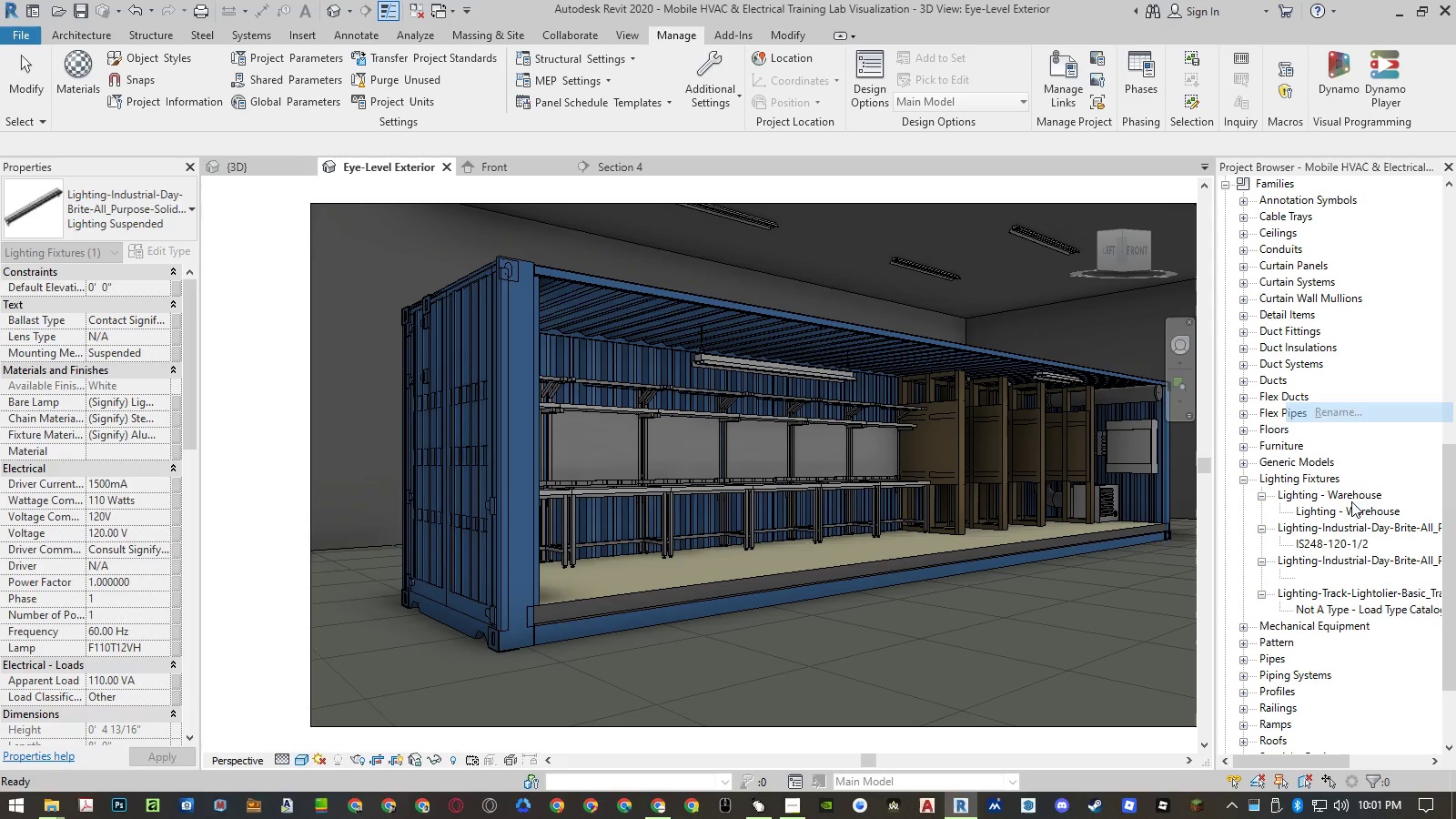 
hold_key(key=C, duration=23.05)
 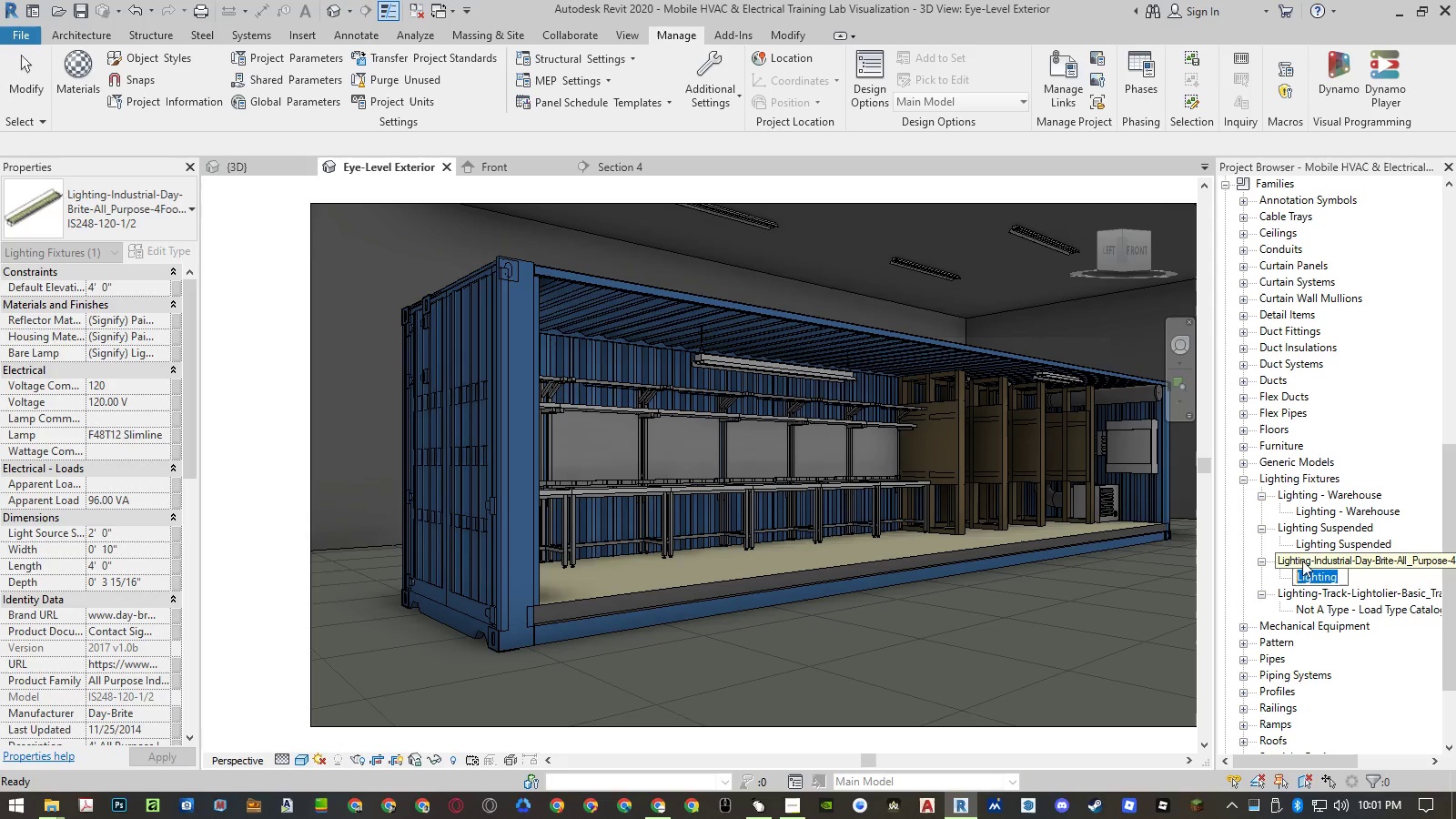 
left_click([1336, 561])
 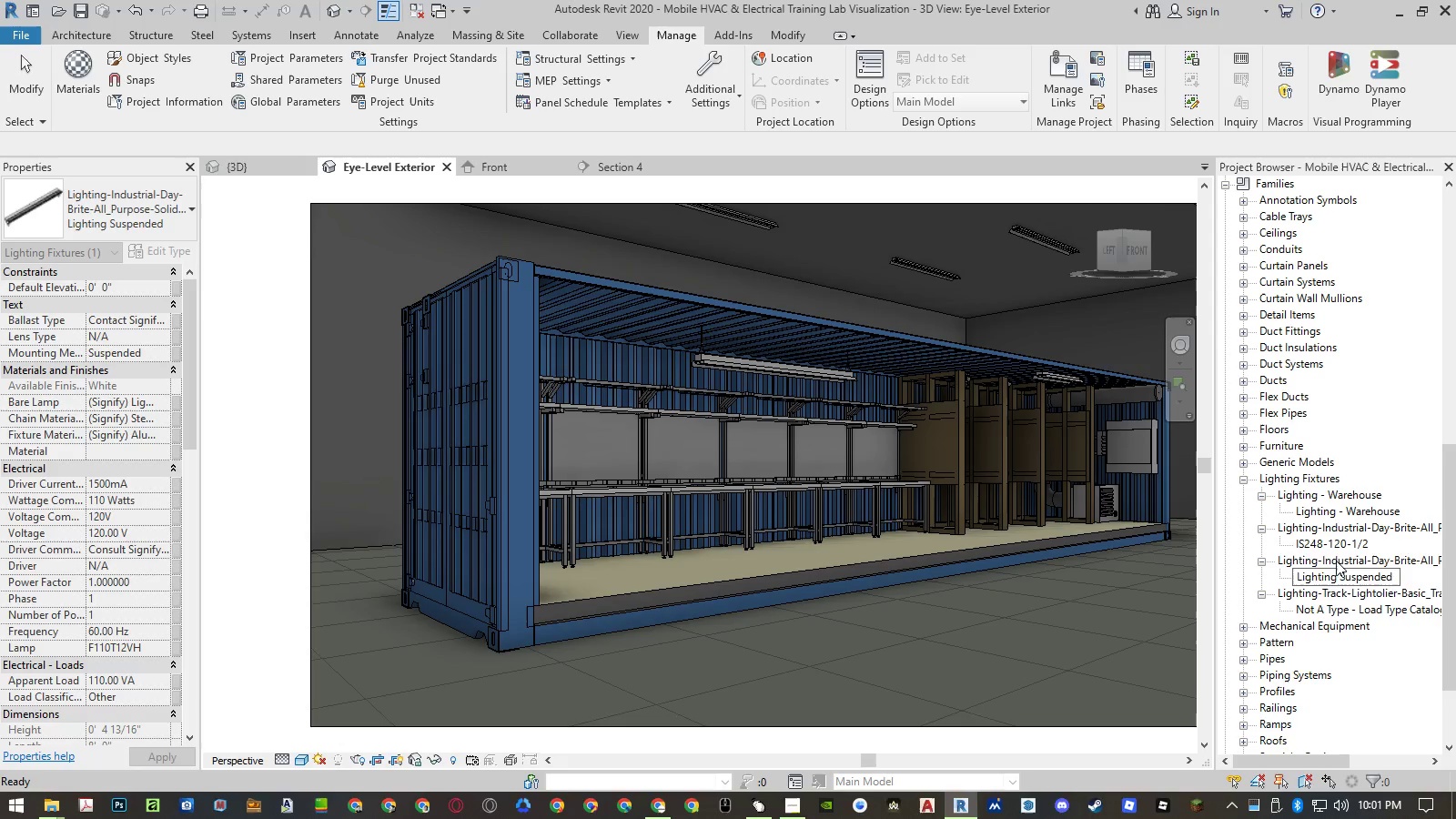 
right_click([1336, 561])
 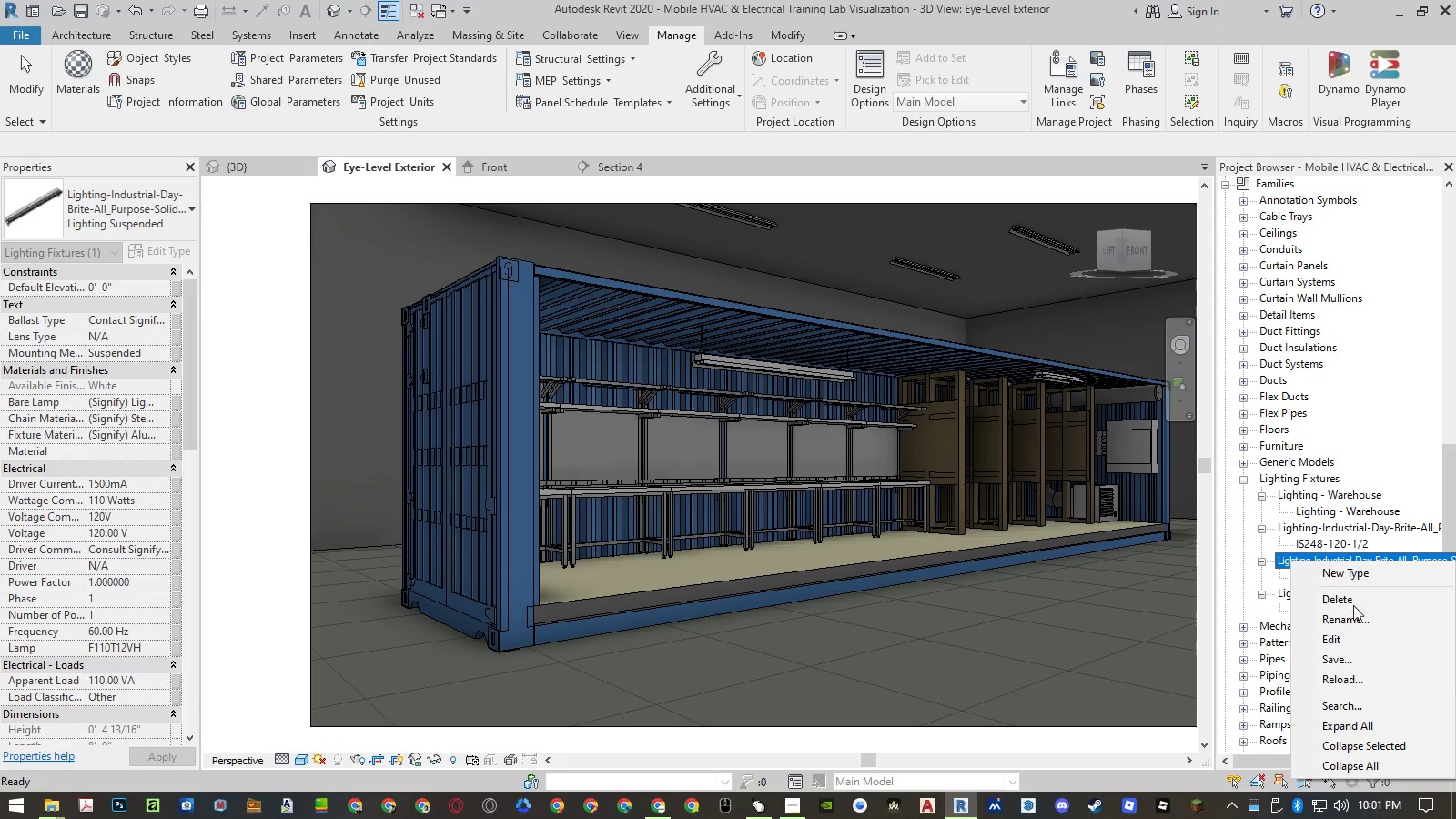 
left_click([1351, 624])
 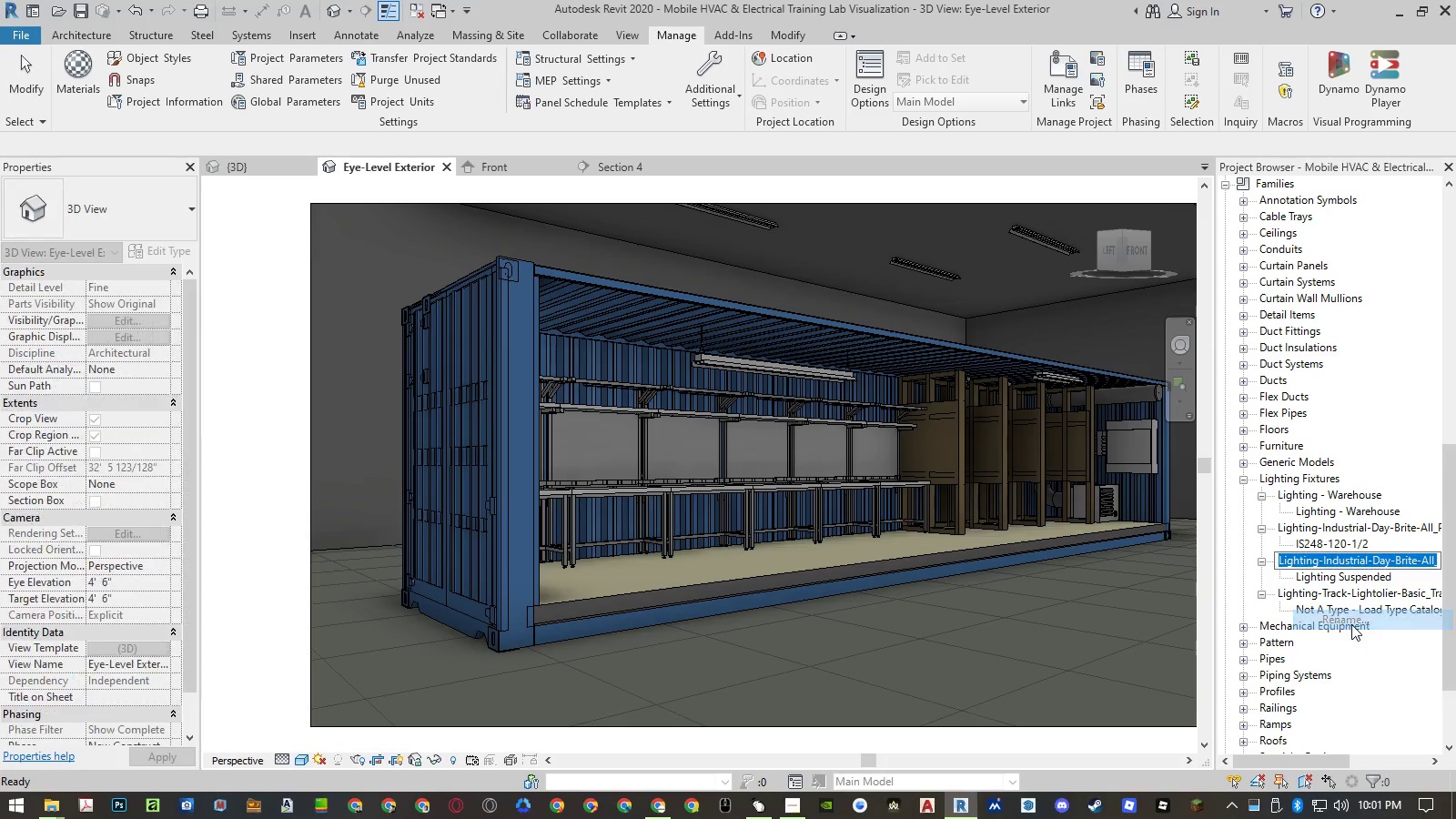 
key(Control+ControlLeft)
 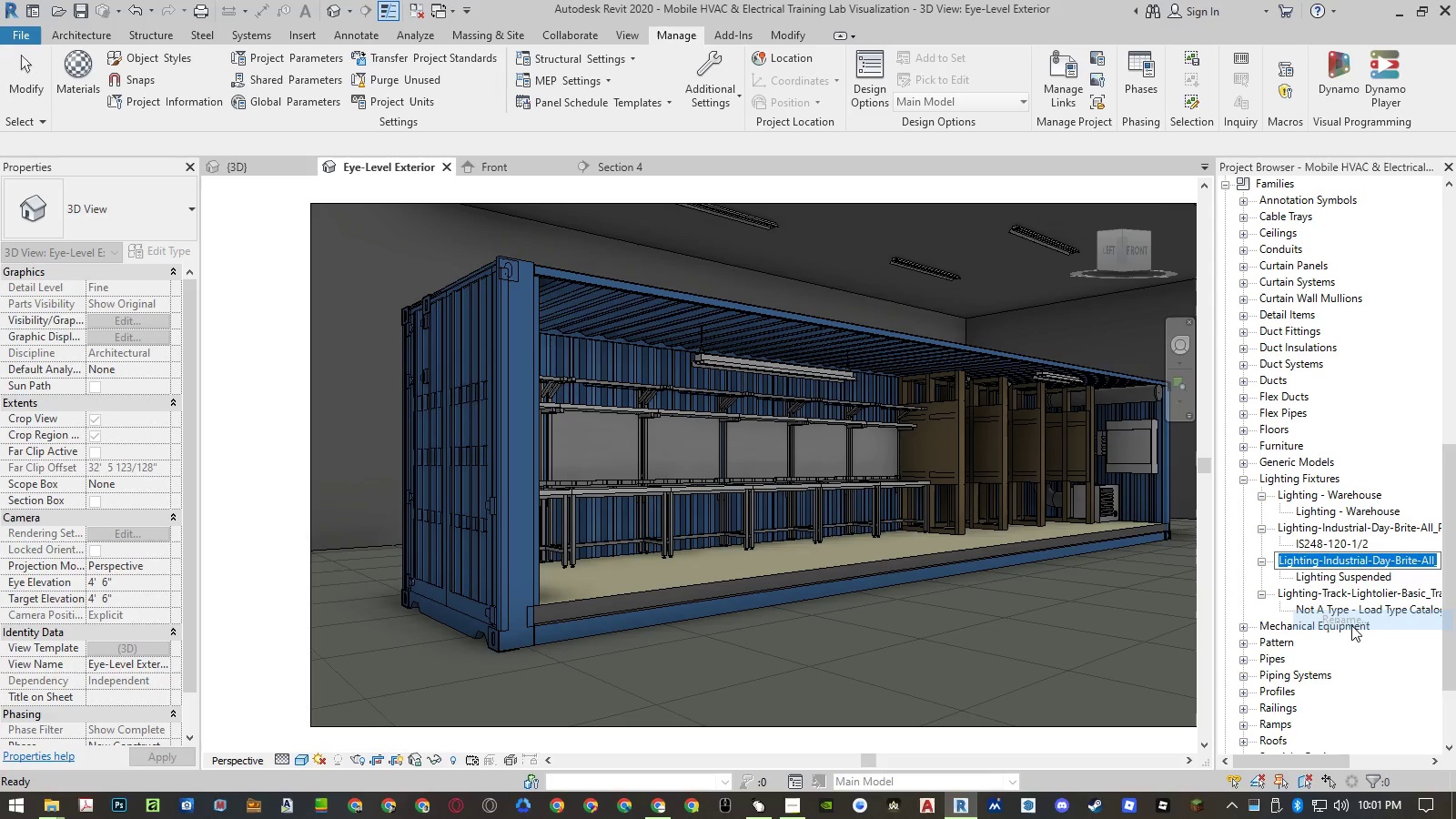 
key(Control+V)
 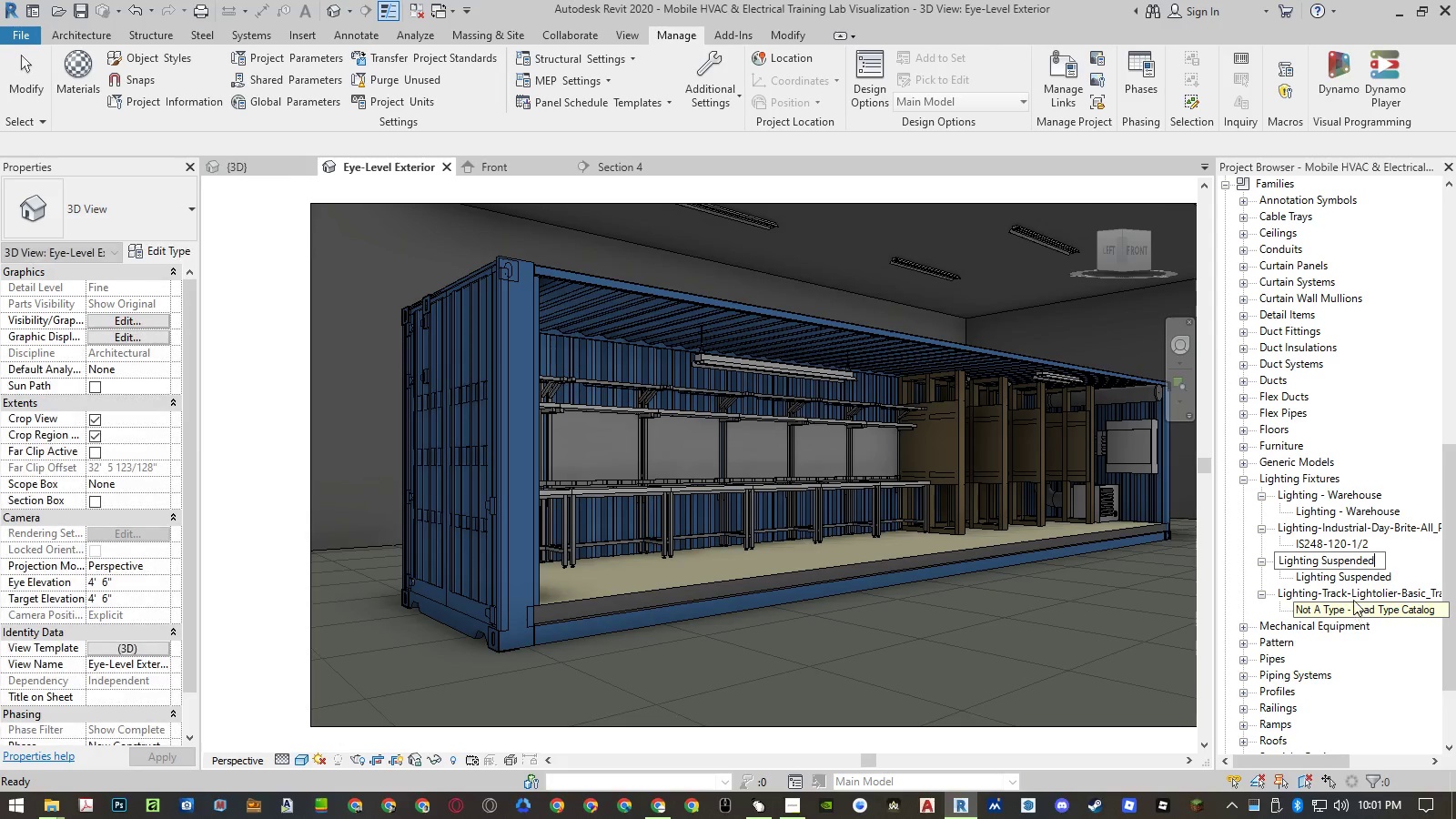 
key(Enter)
 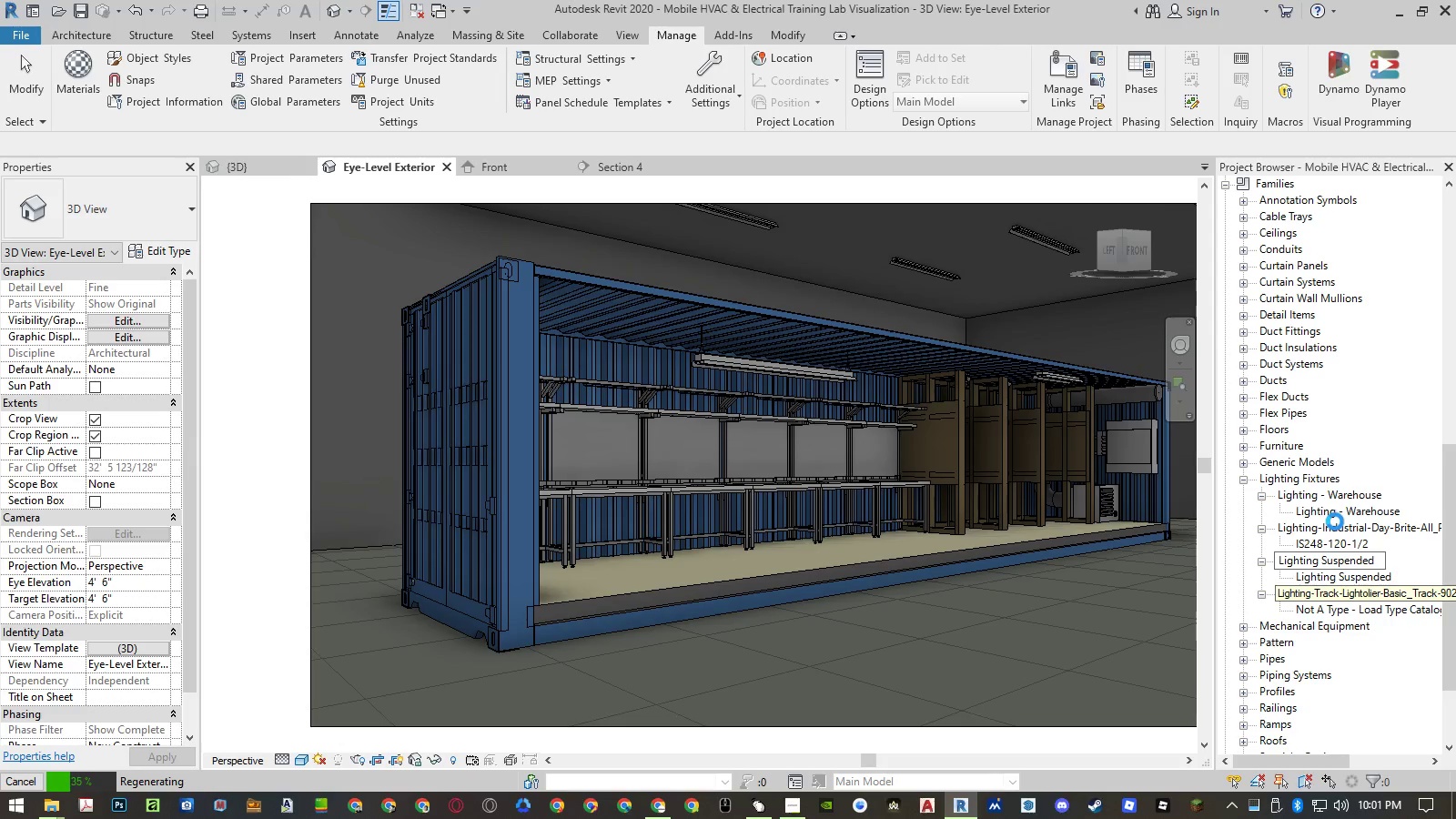 
left_click([1325, 576])
 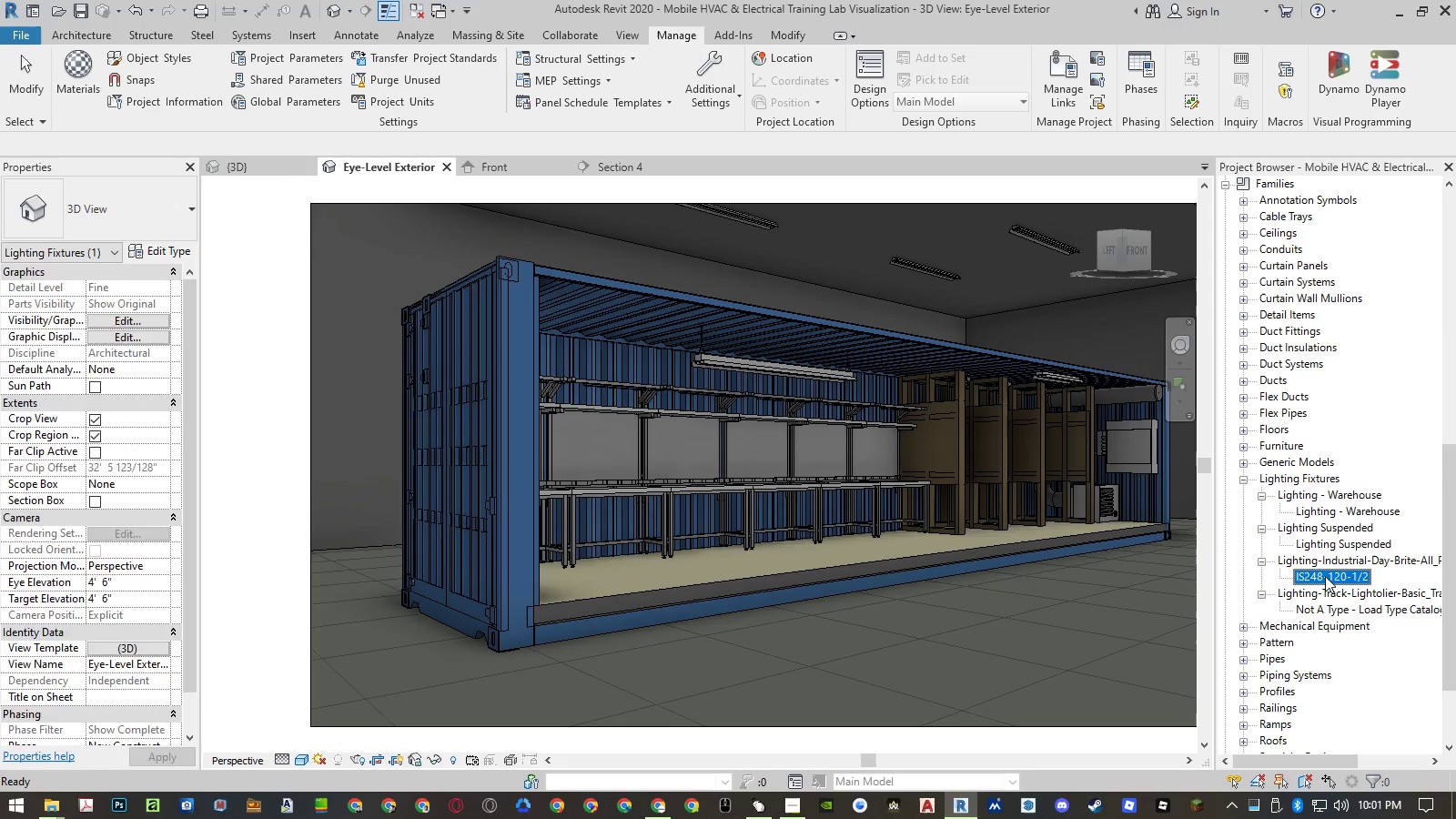 
right_click([1325, 576])
 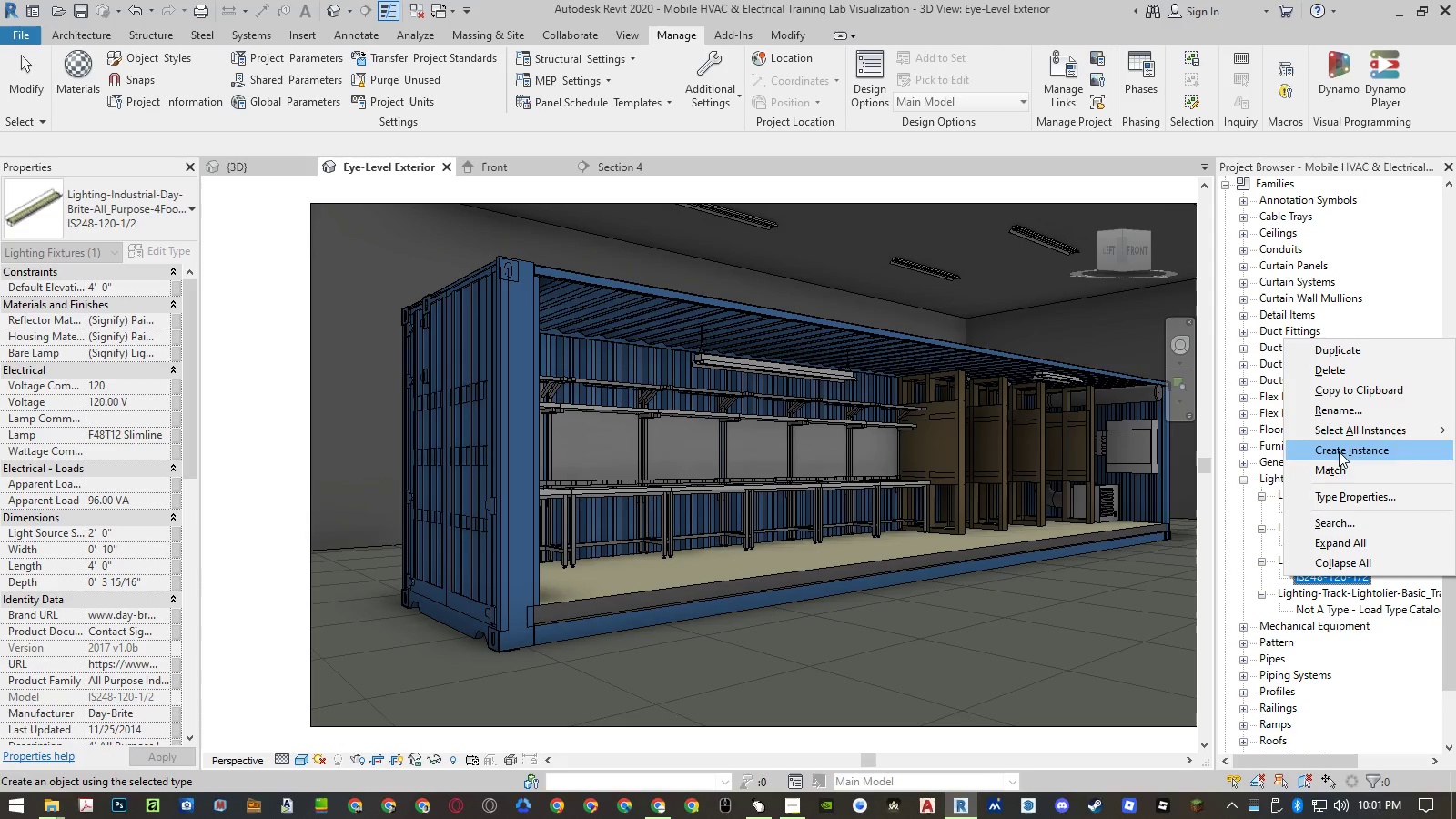 
left_click([1342, 428])
 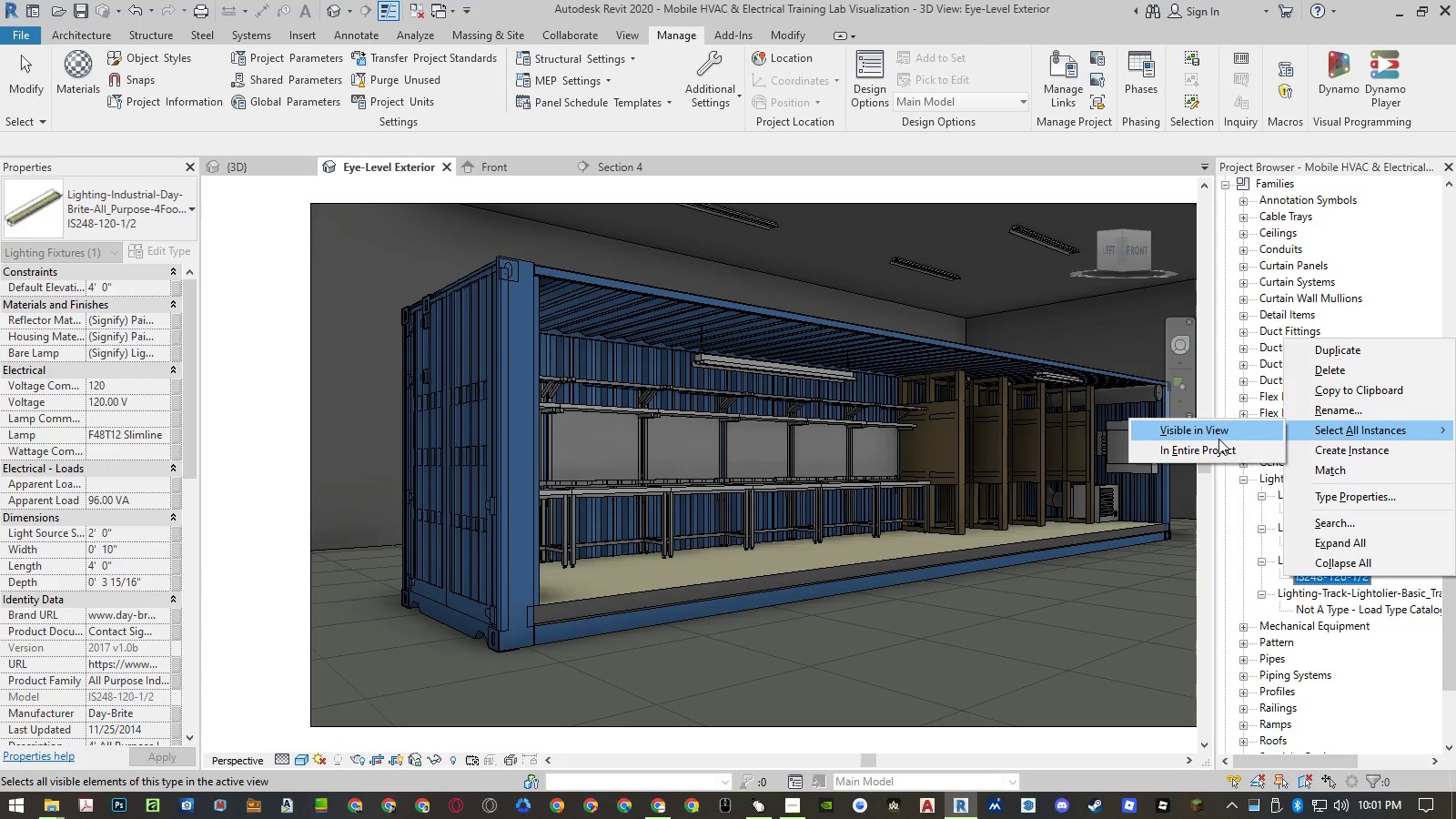 
left_click([1218, 437])
 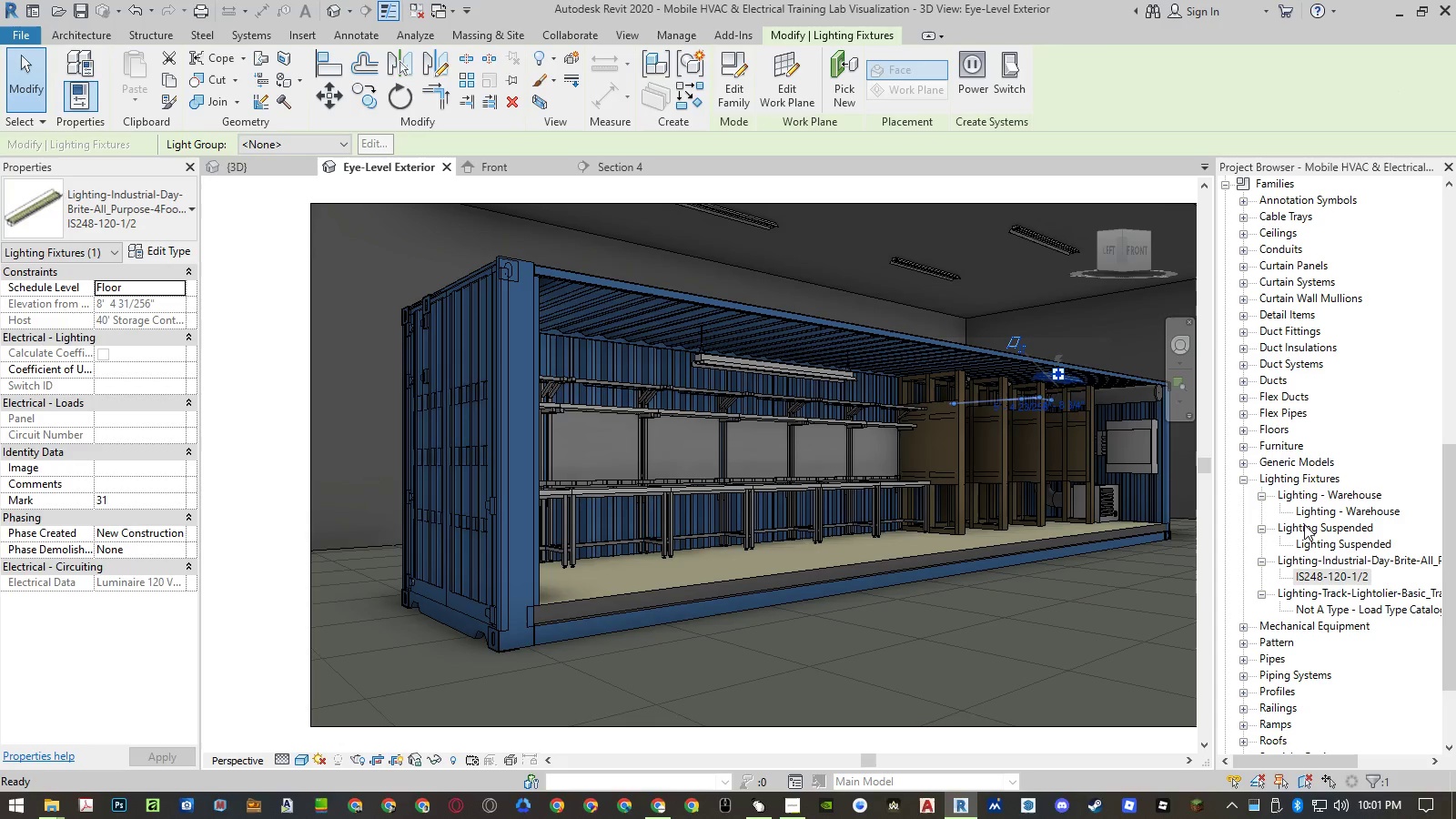 
left_click_drag(start_coordinate=[1327, 576], to_coordinate=[1347, 412])
 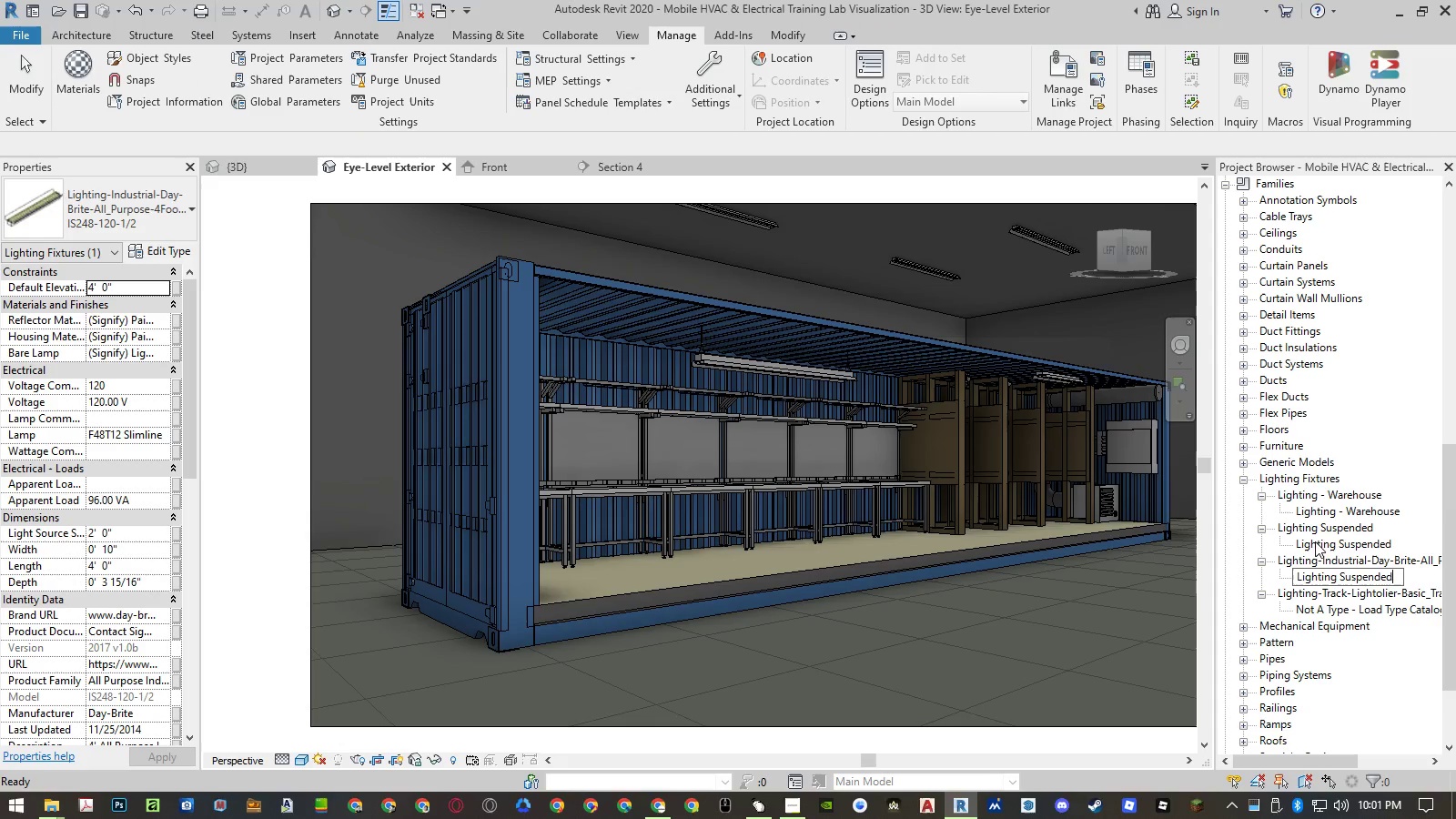 
right_click([1327, 576])
 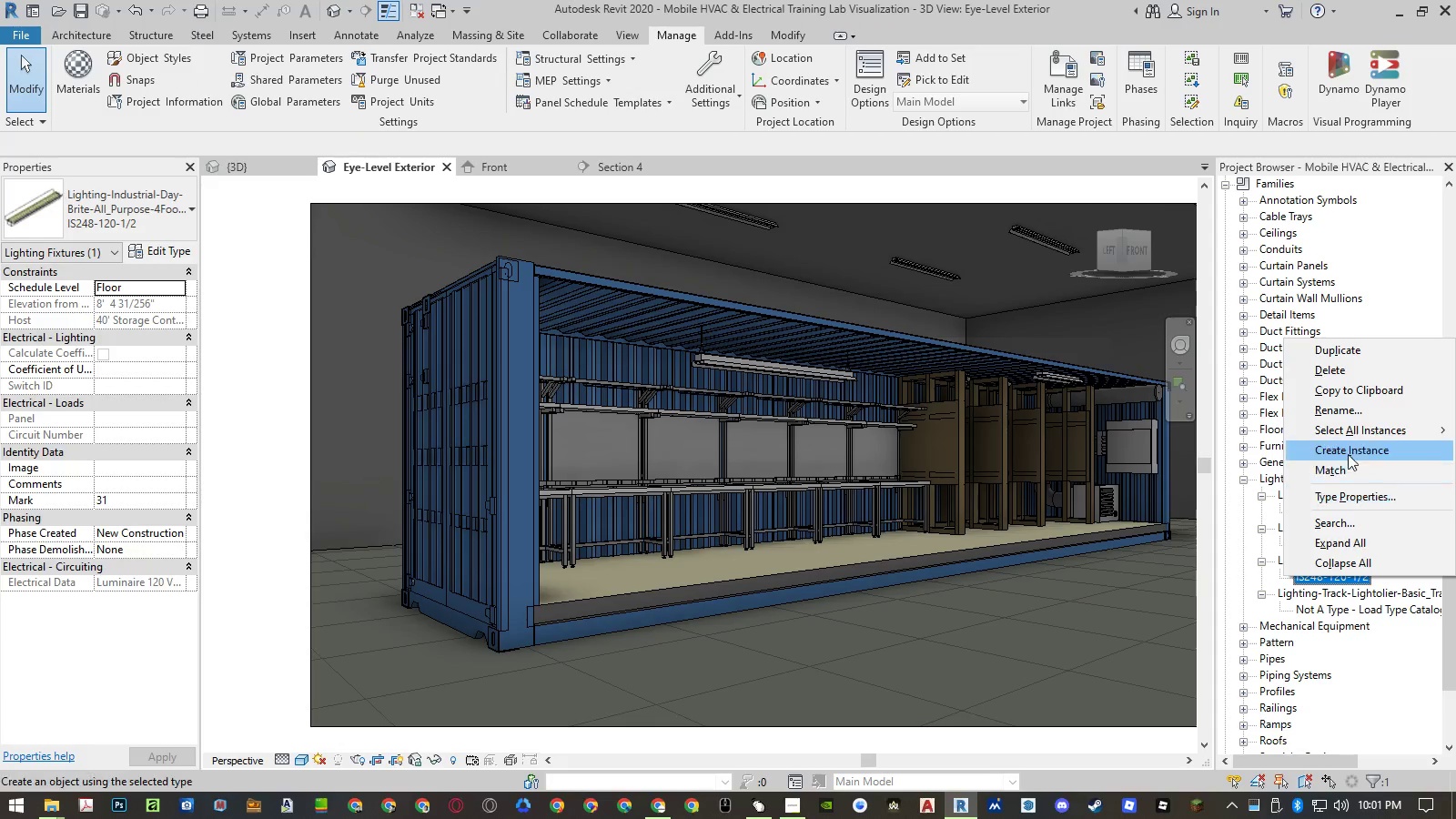 
left_click([1347, 412])
 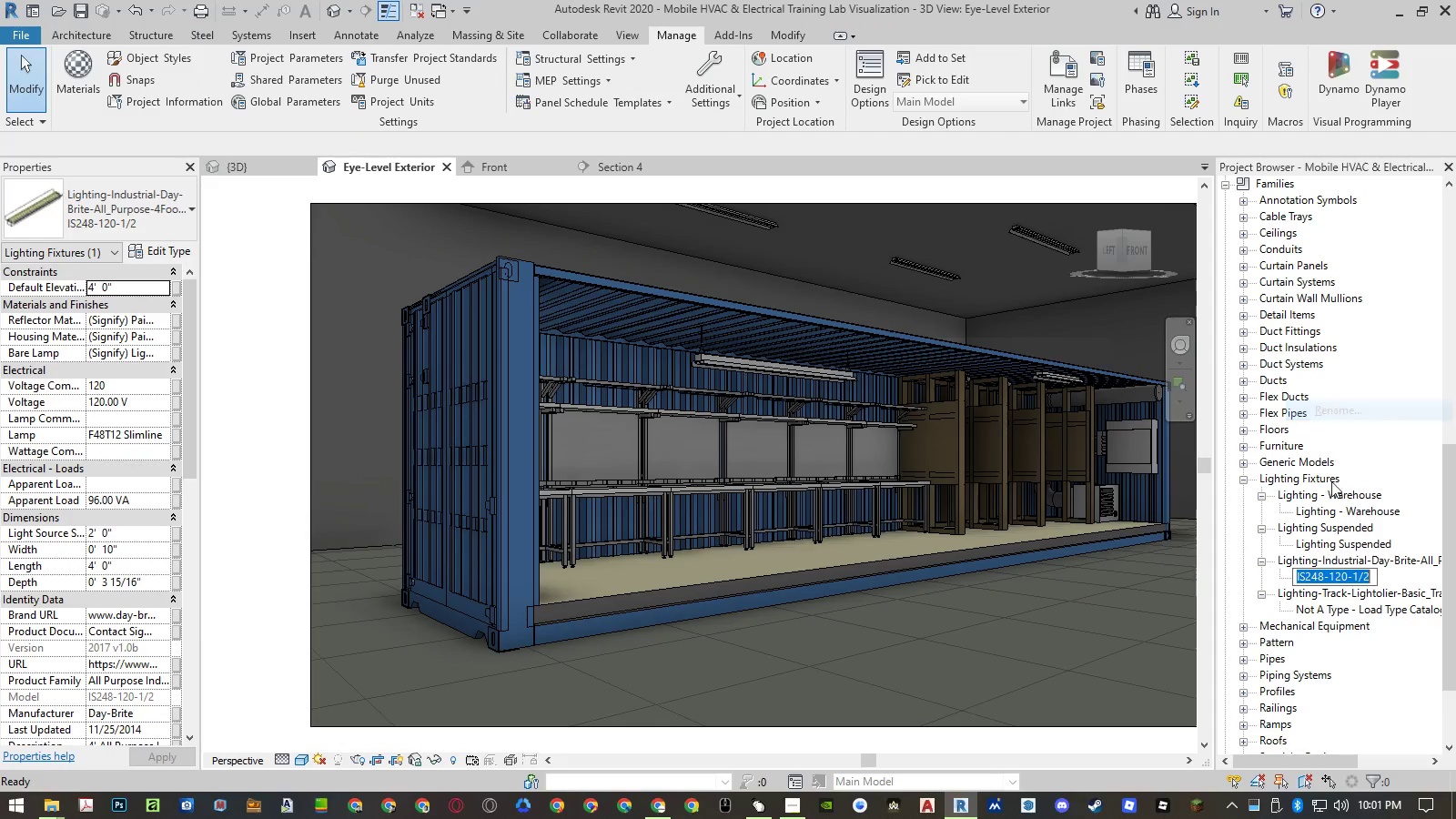 
key(Control+ControlLeft)
 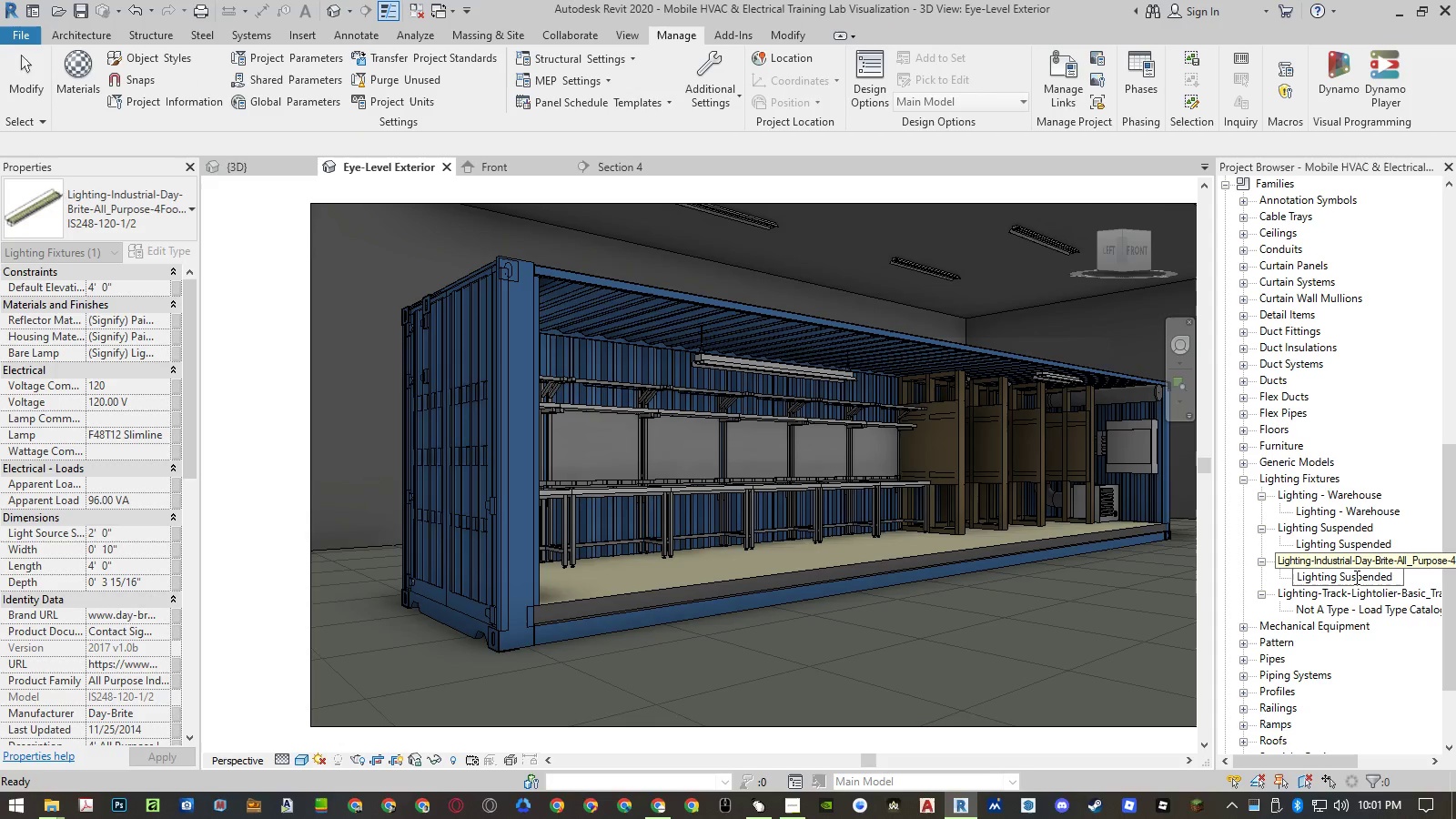 
double_click([1356, 577])
 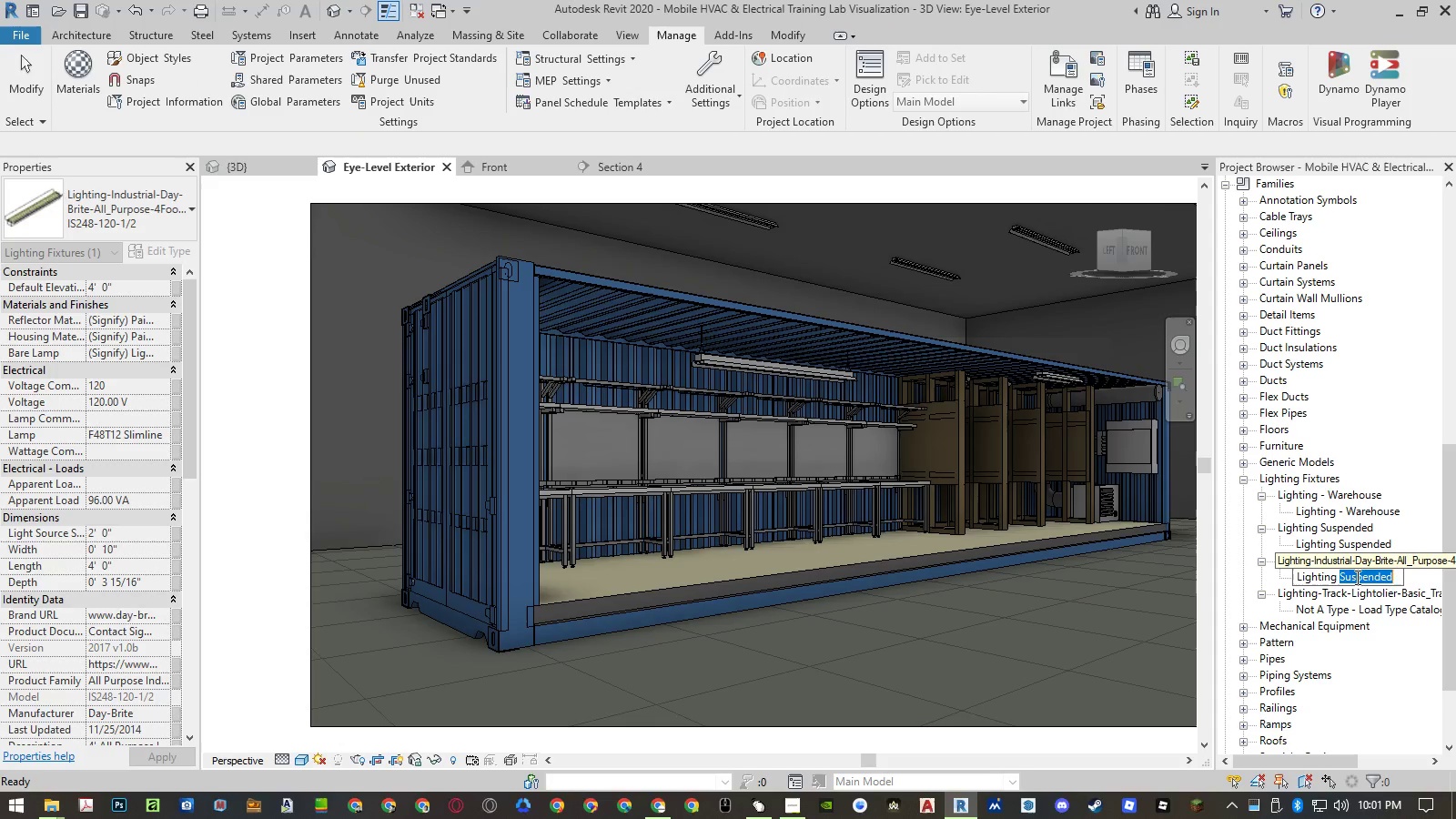 
key(Backspace)
 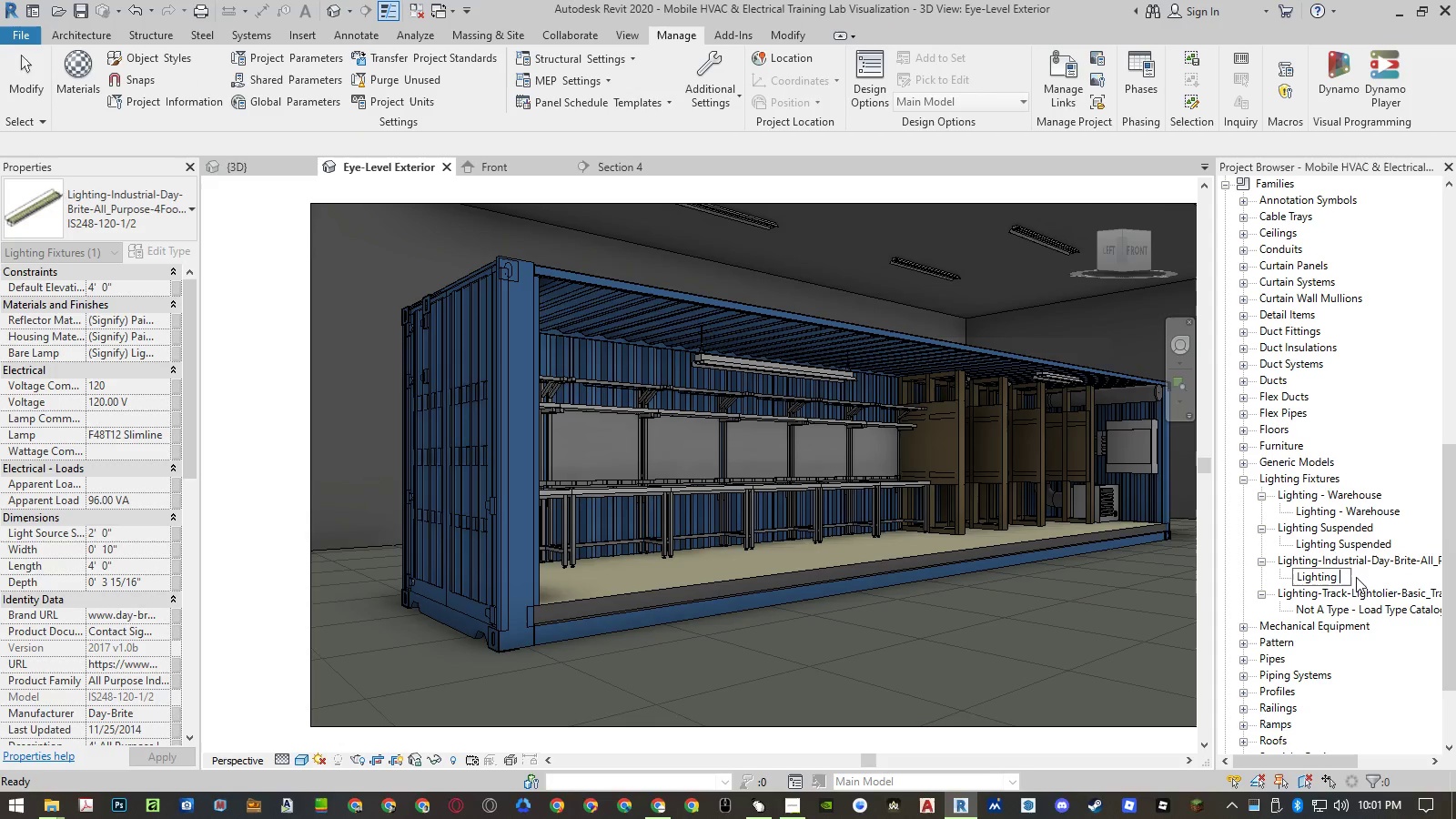 
key(Backspace)
 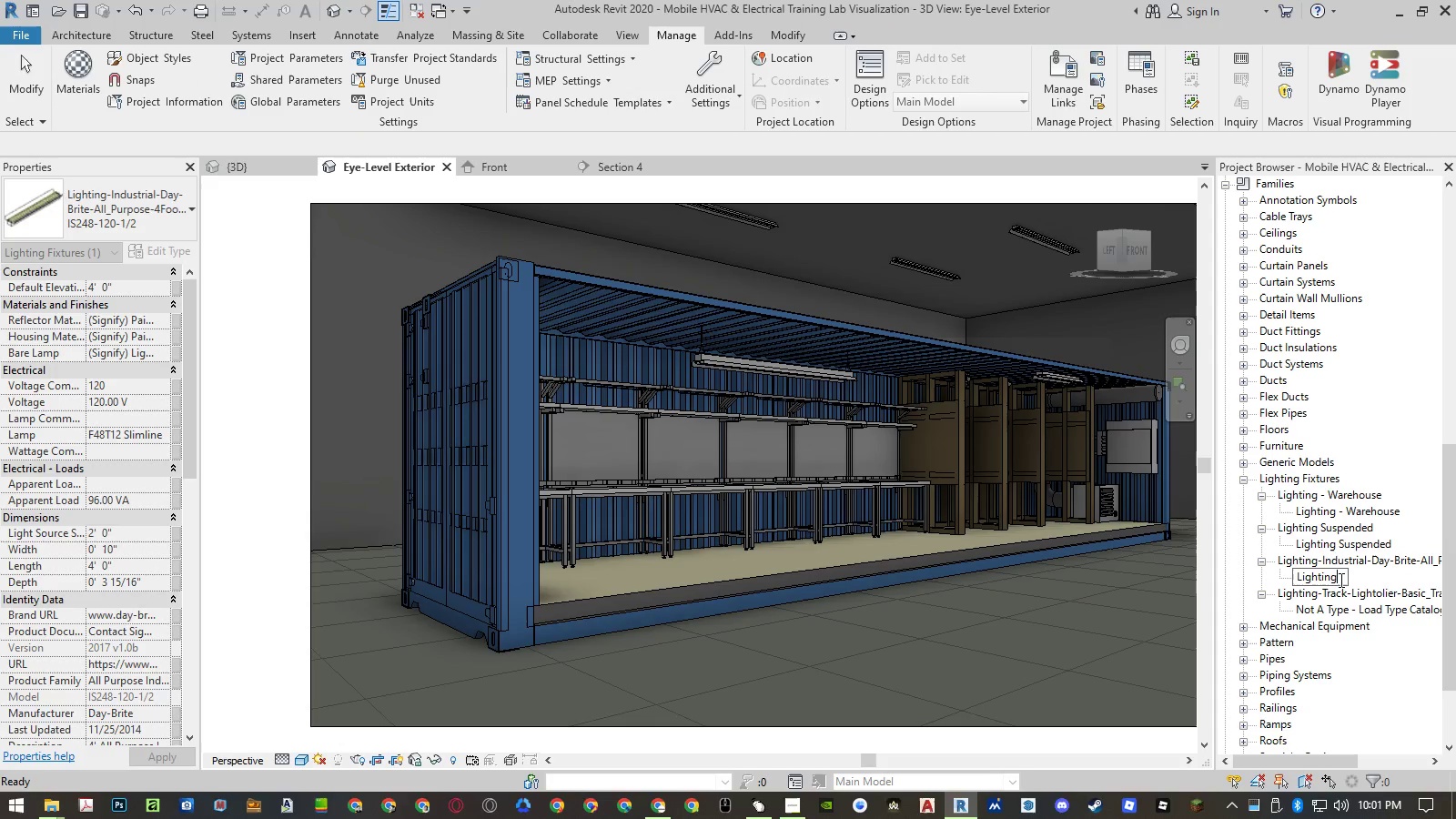 
left_click_drag(start_coordinate=[1340, 579], to_coordinate=[1245, 577])
 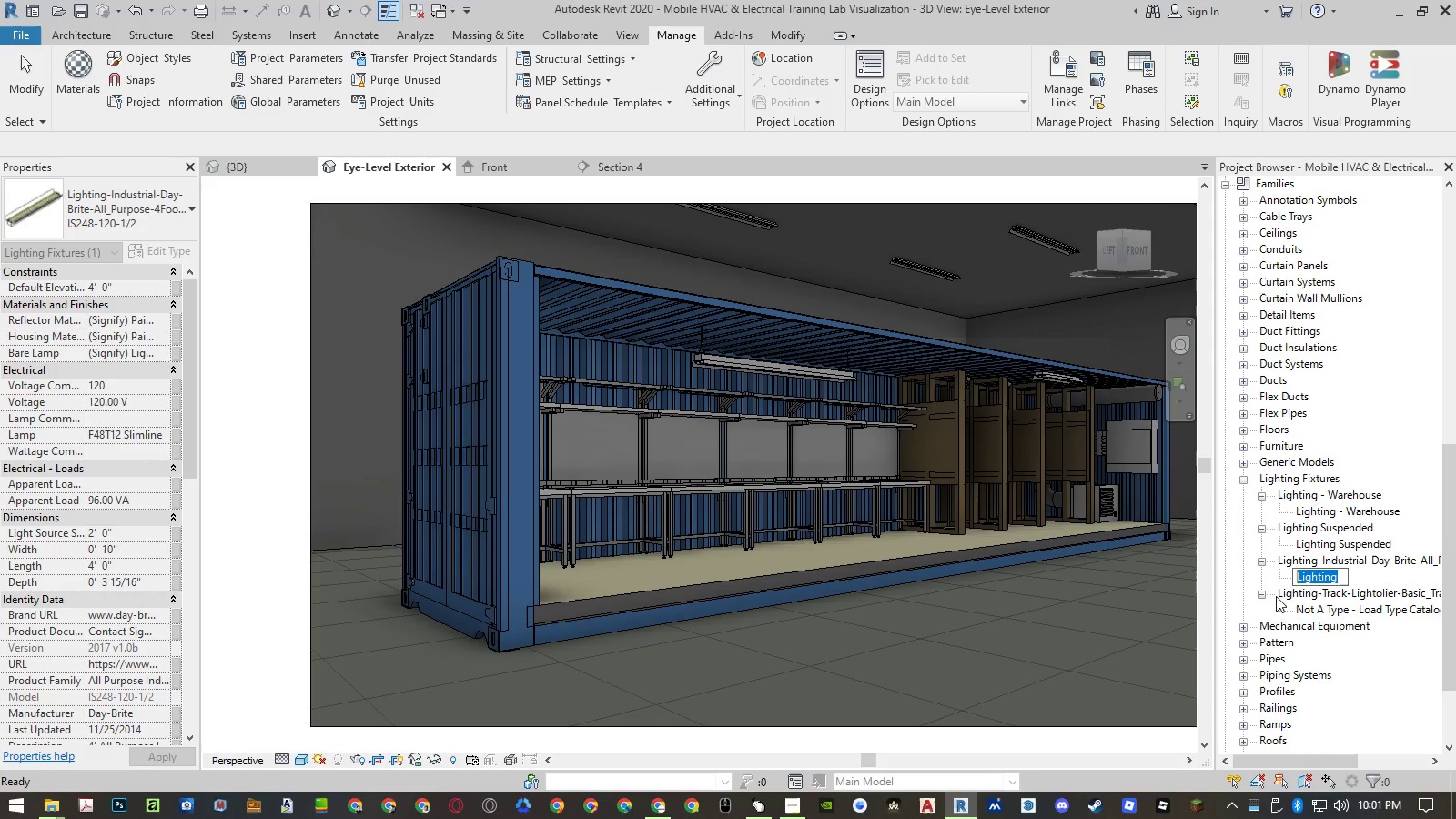 
key(Control+ControlLeft)
 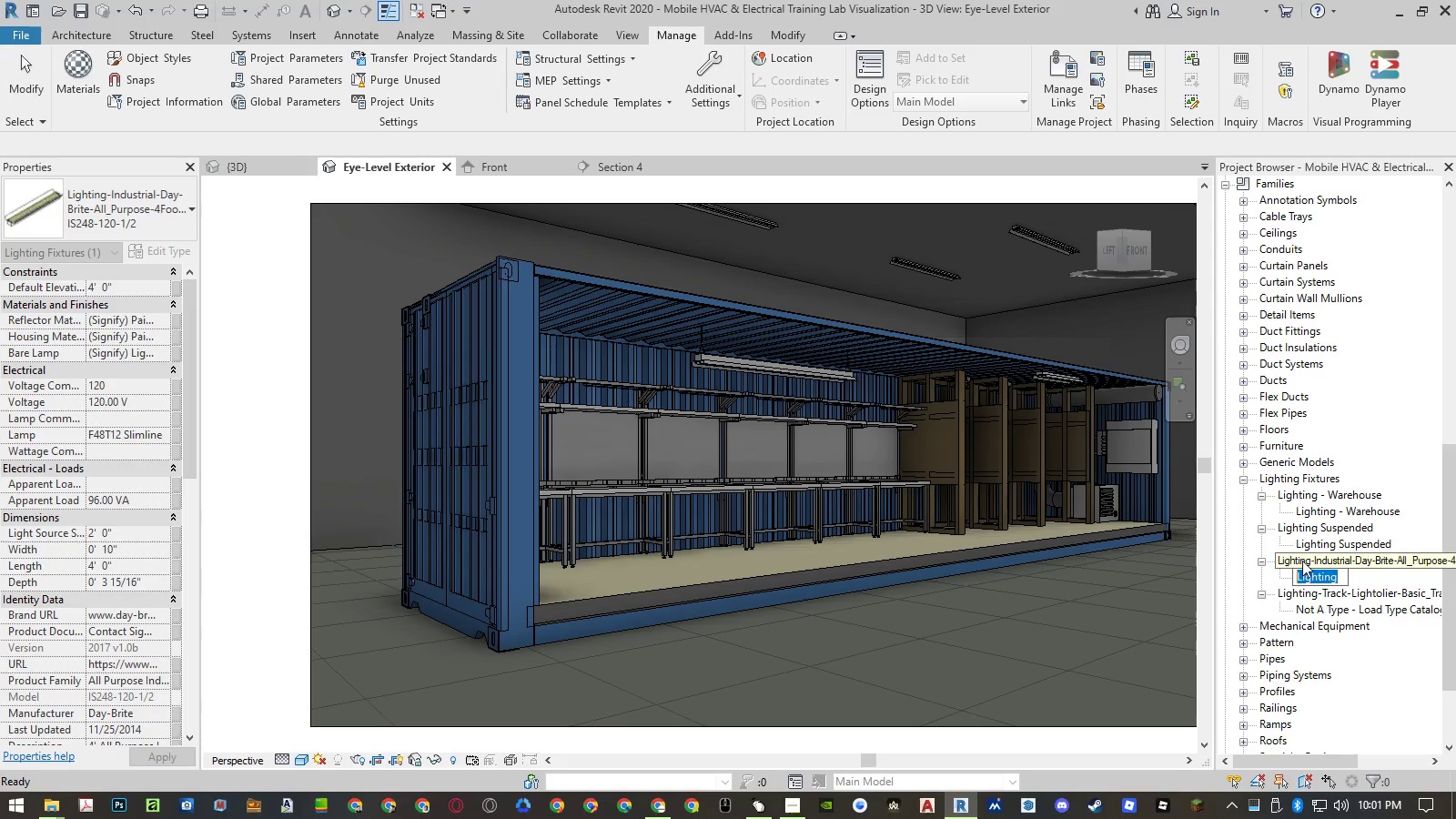 
left_click([1302, 561])
 